 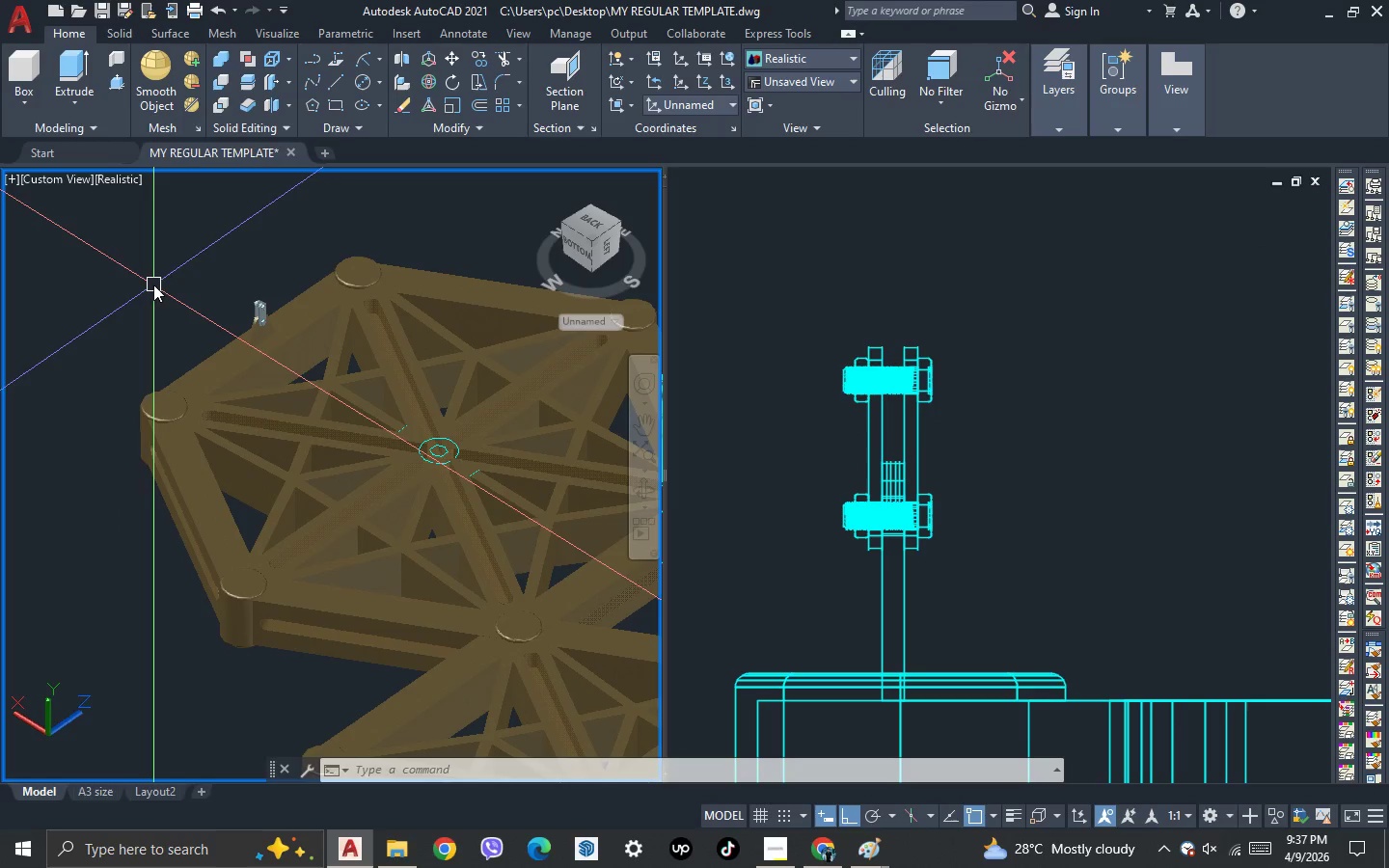 
scroll: coordinate [153, 285], scroll_direction: up, amount: 1.0
 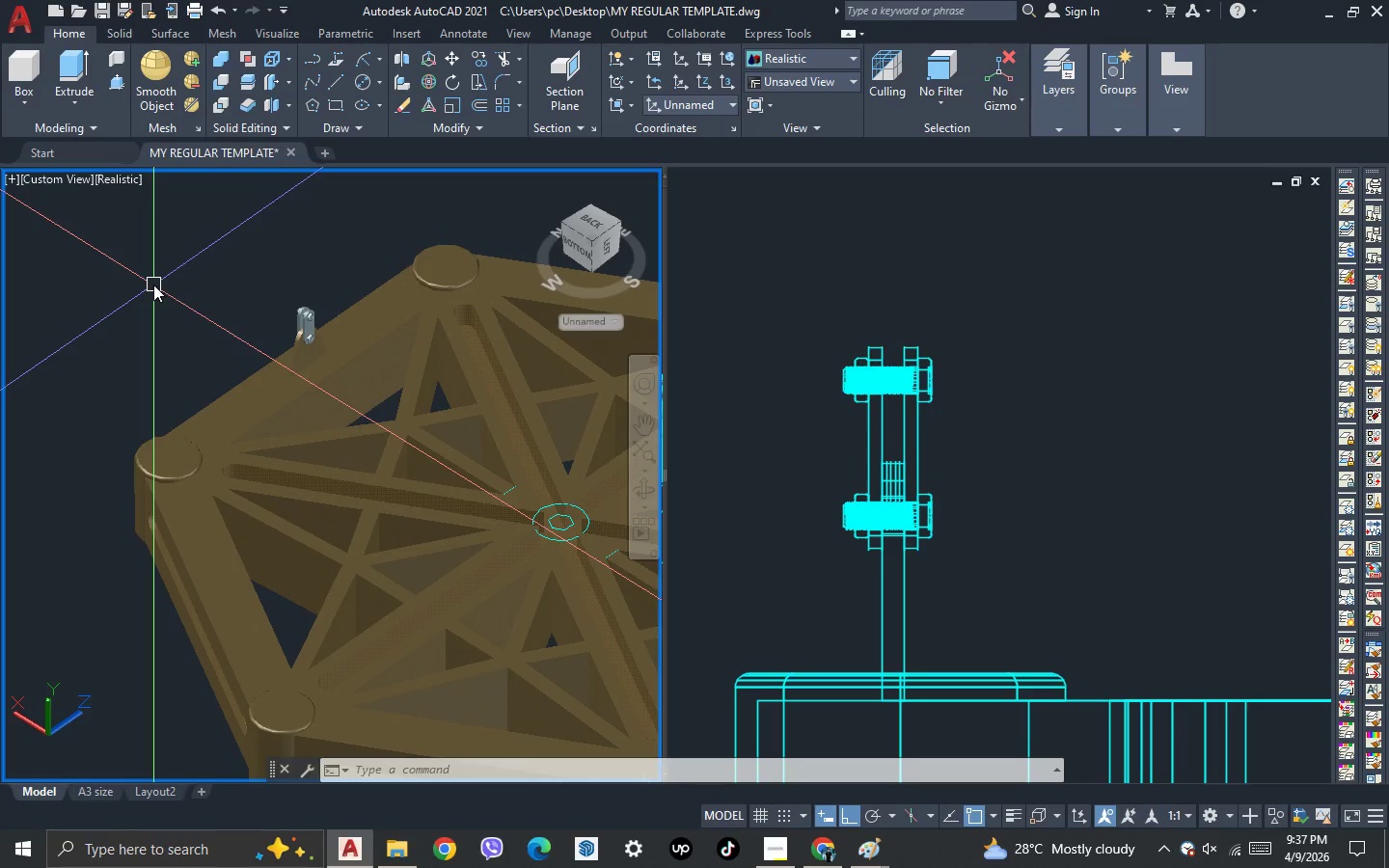 
key(3)
 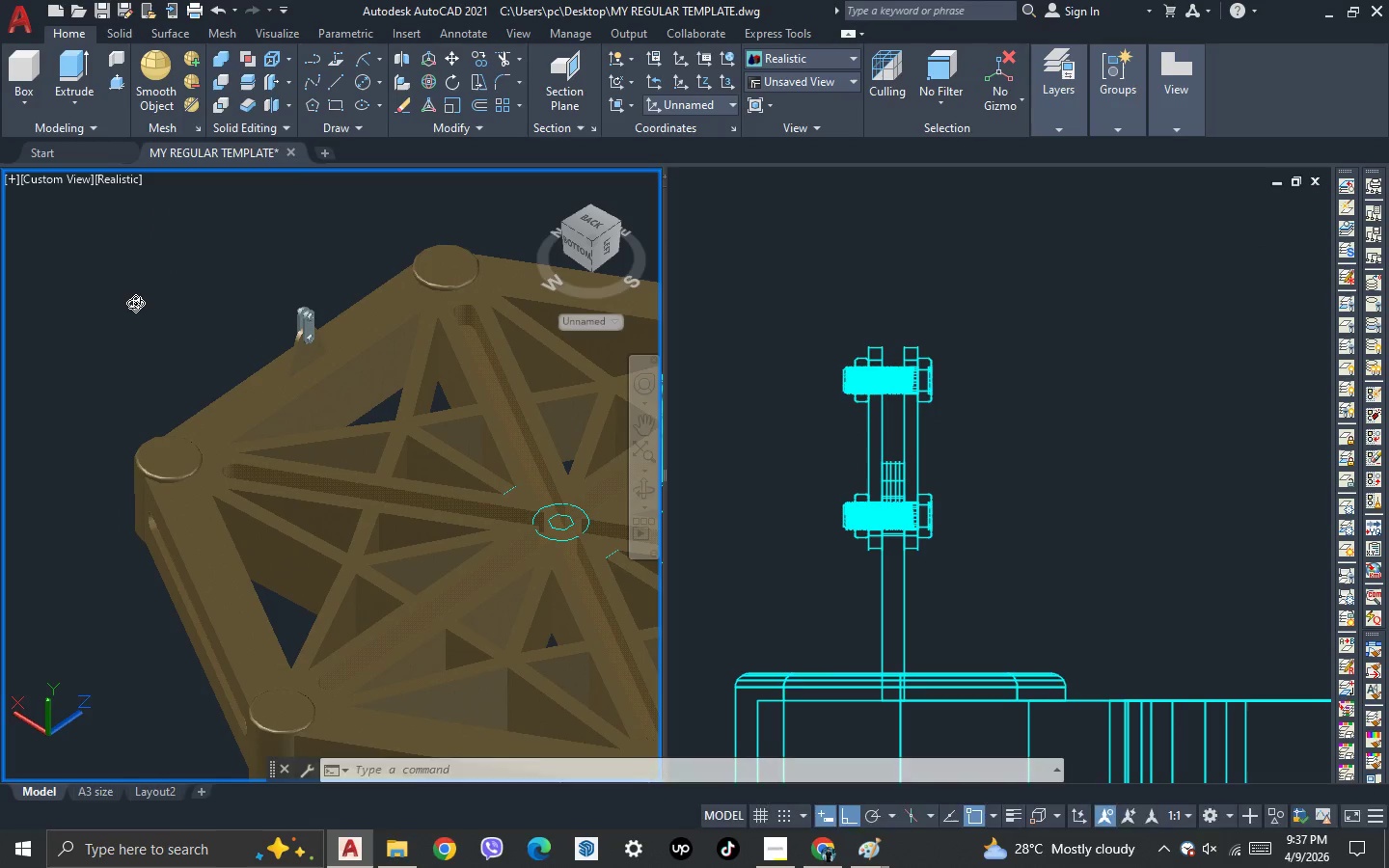 
key(Space)
 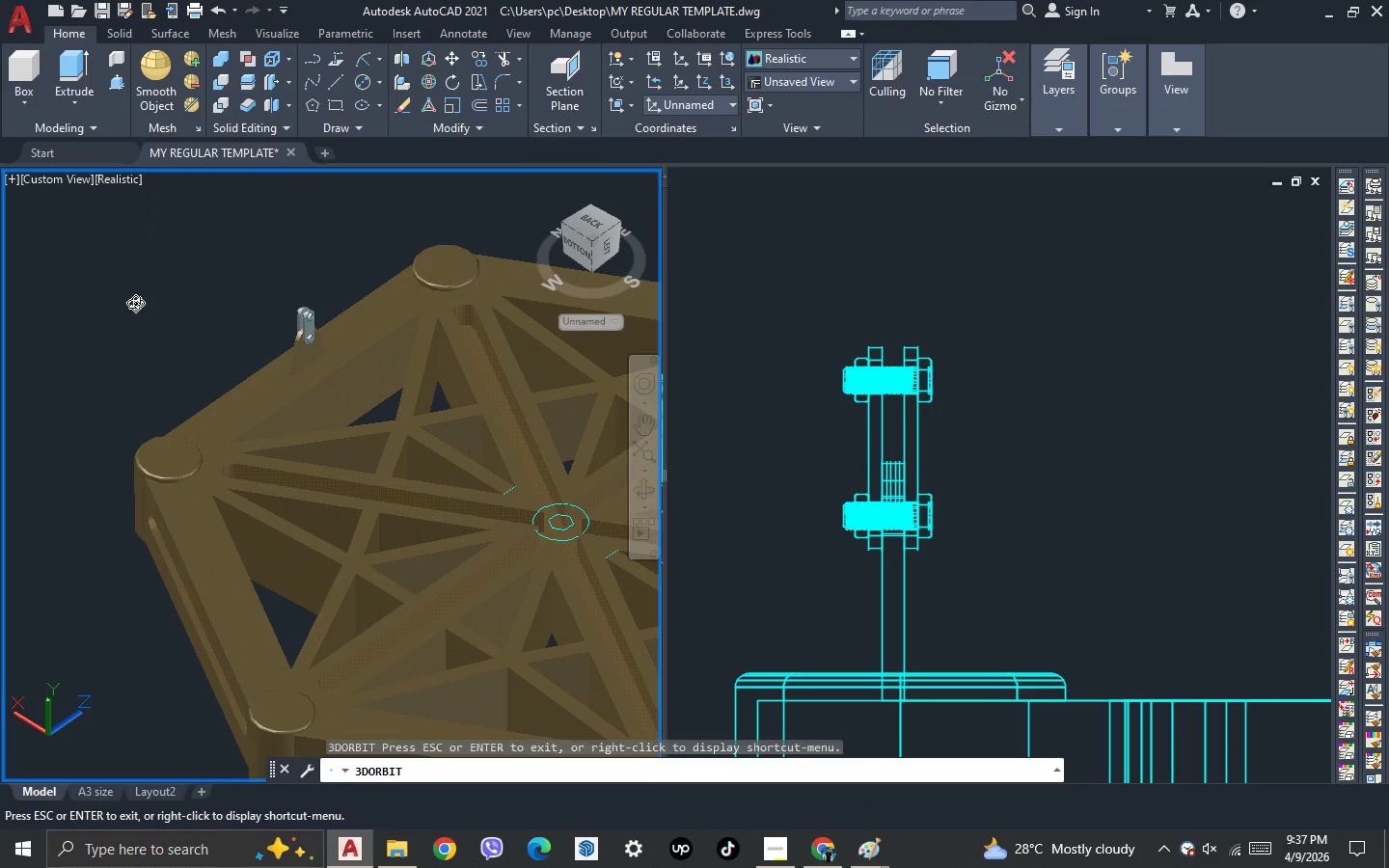 
left_click_drag(start_coordinate=[135, 305], to_coordinate=[174, 324])
 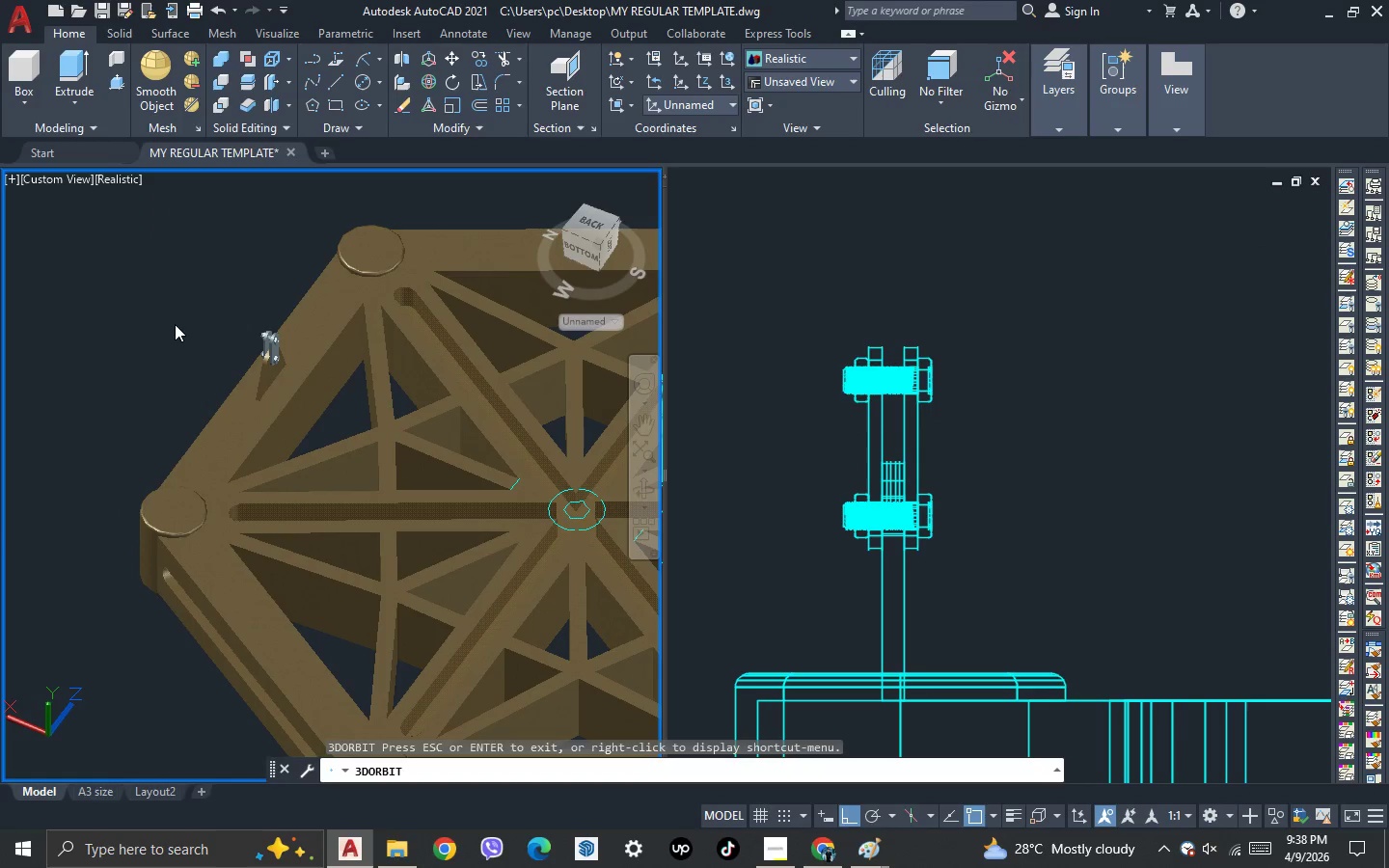 
key(Escape)
 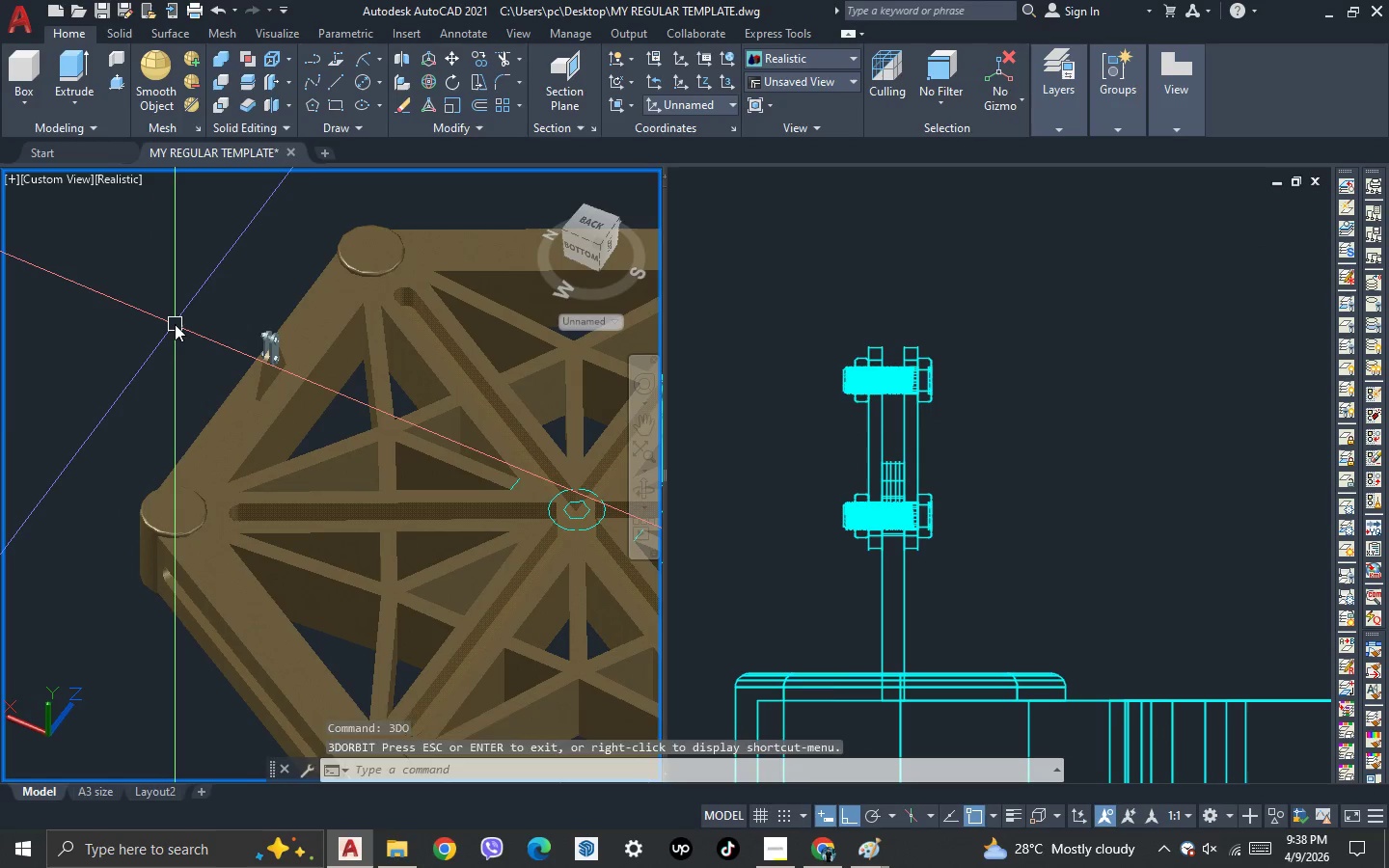 
key(Escape)
 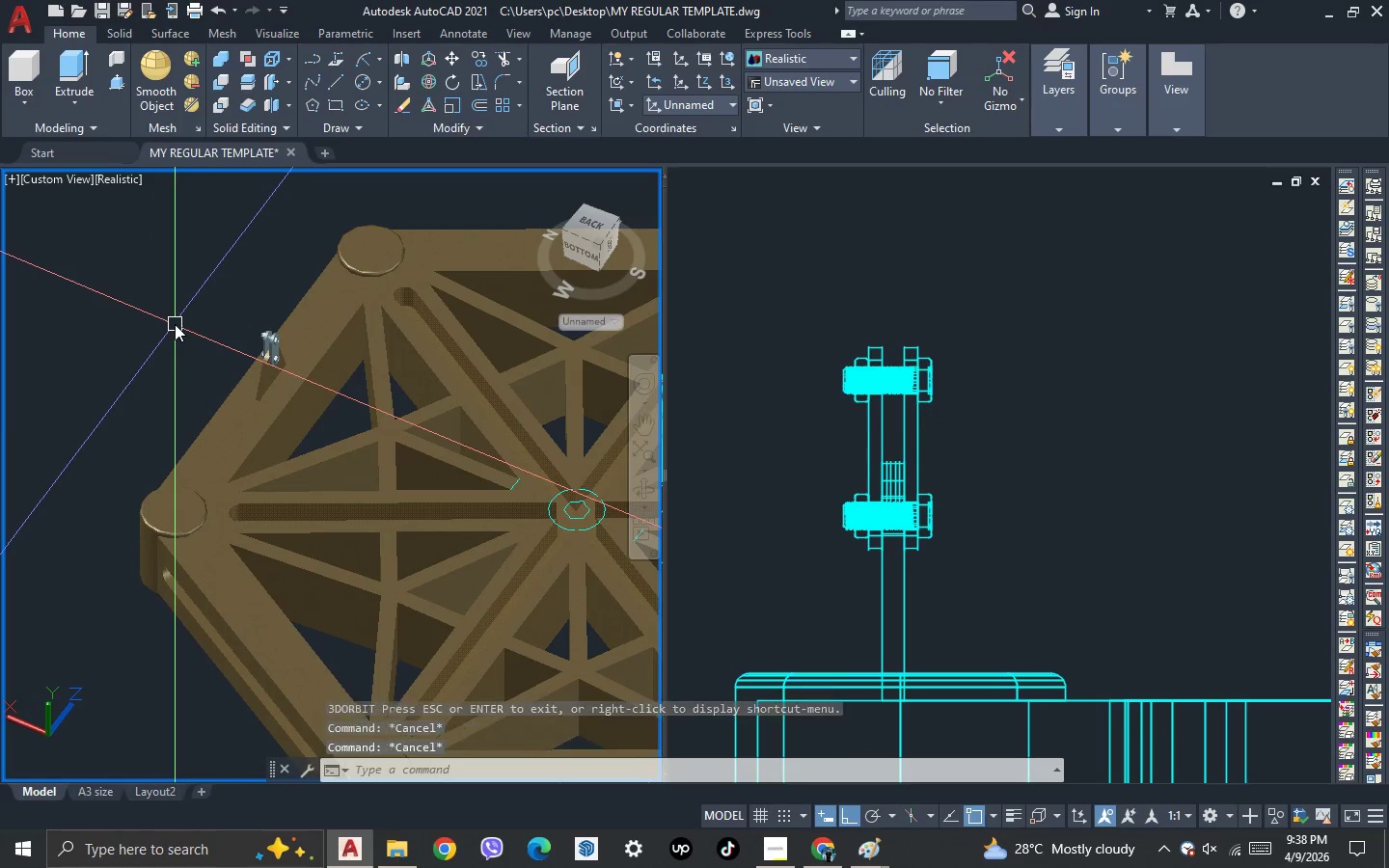 
key(Escape)
 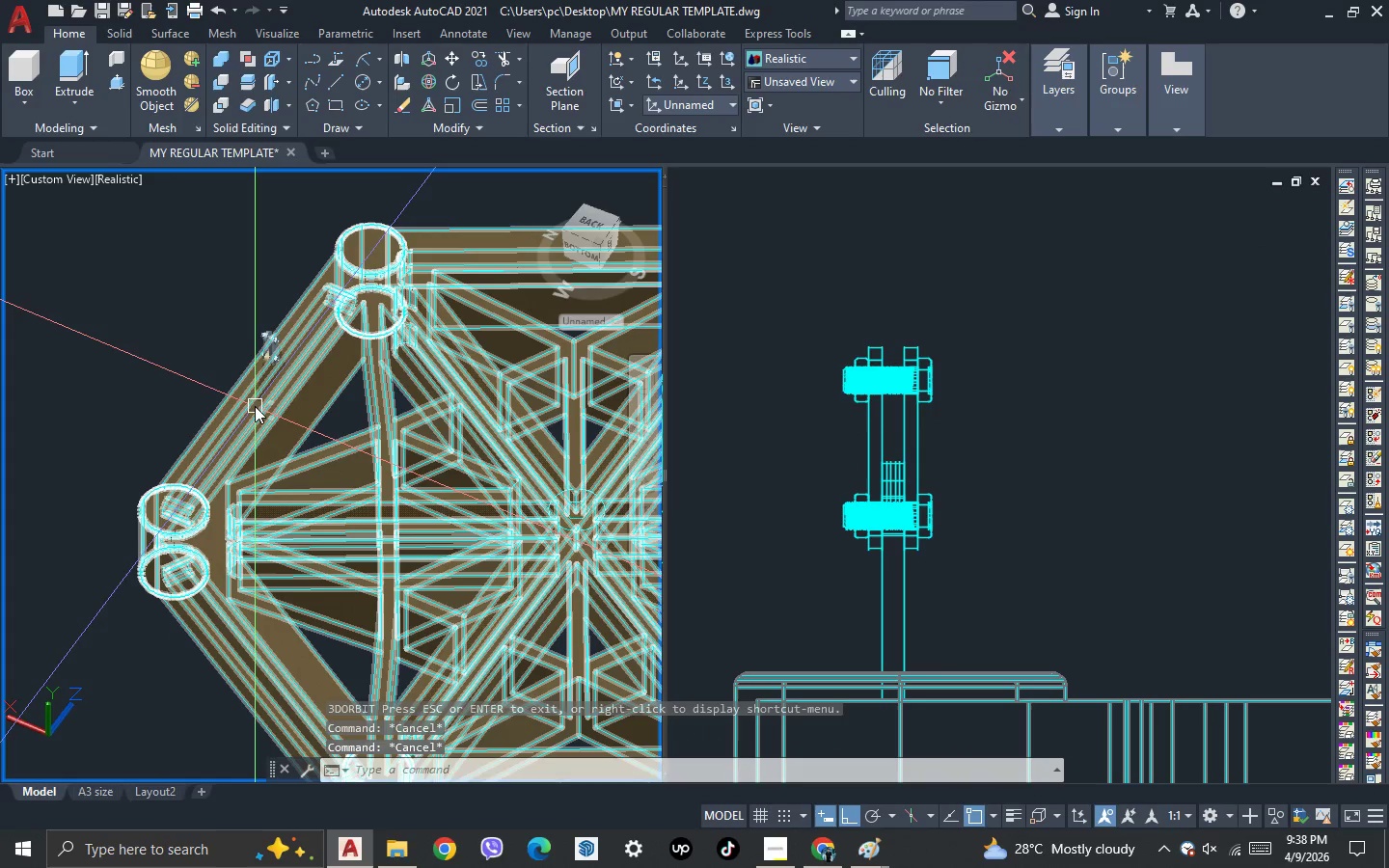 
scroll: coordinate [237, 299], scroll_direction: up, amount: 2.0
 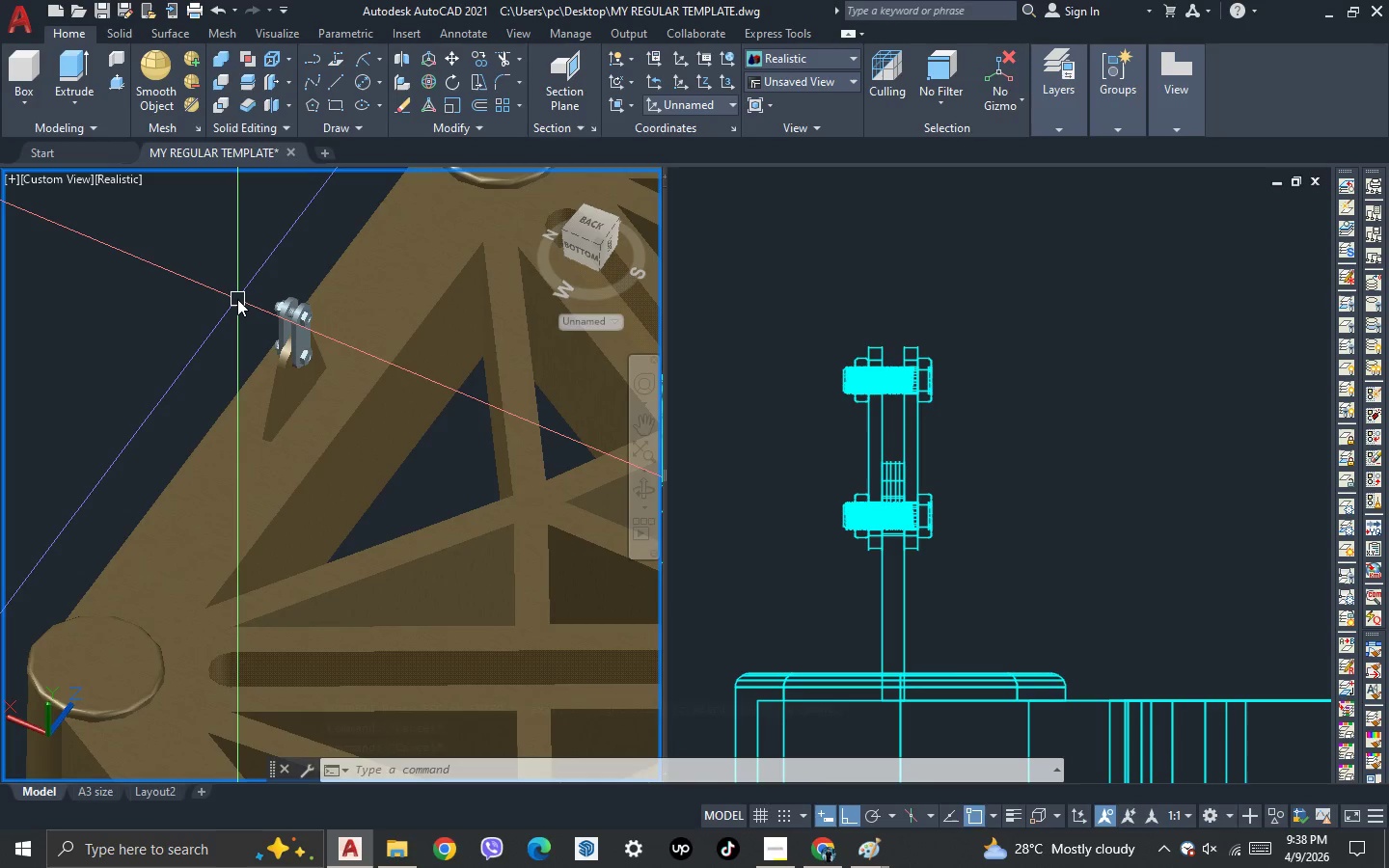 
wait(5.24)
 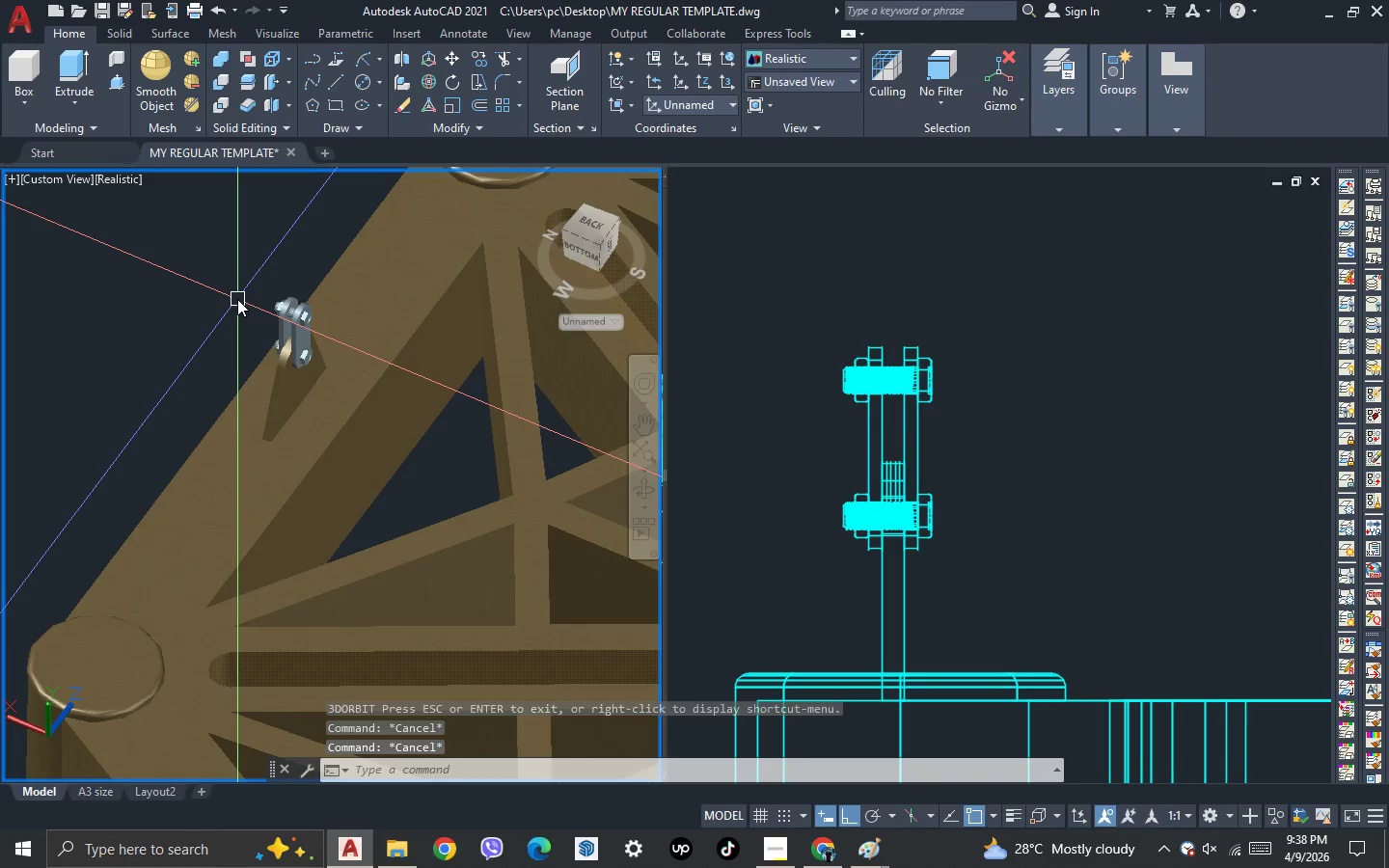 
scroll: coordinate [237, 298], scroll_direction: down, amount: 1.0
 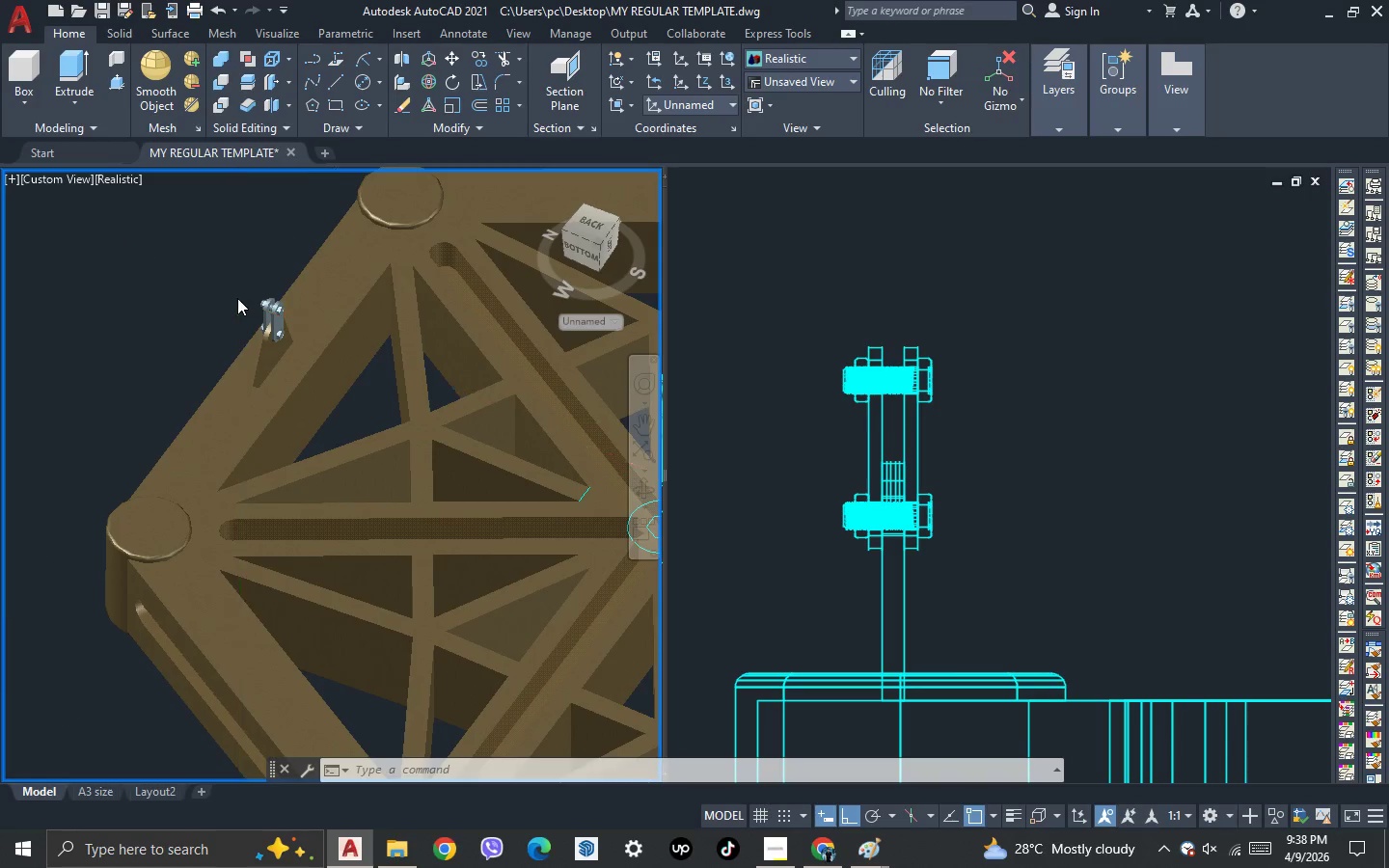 
scroll: coordinate [237, 298], scroll_direction: up, amount: 1.0
 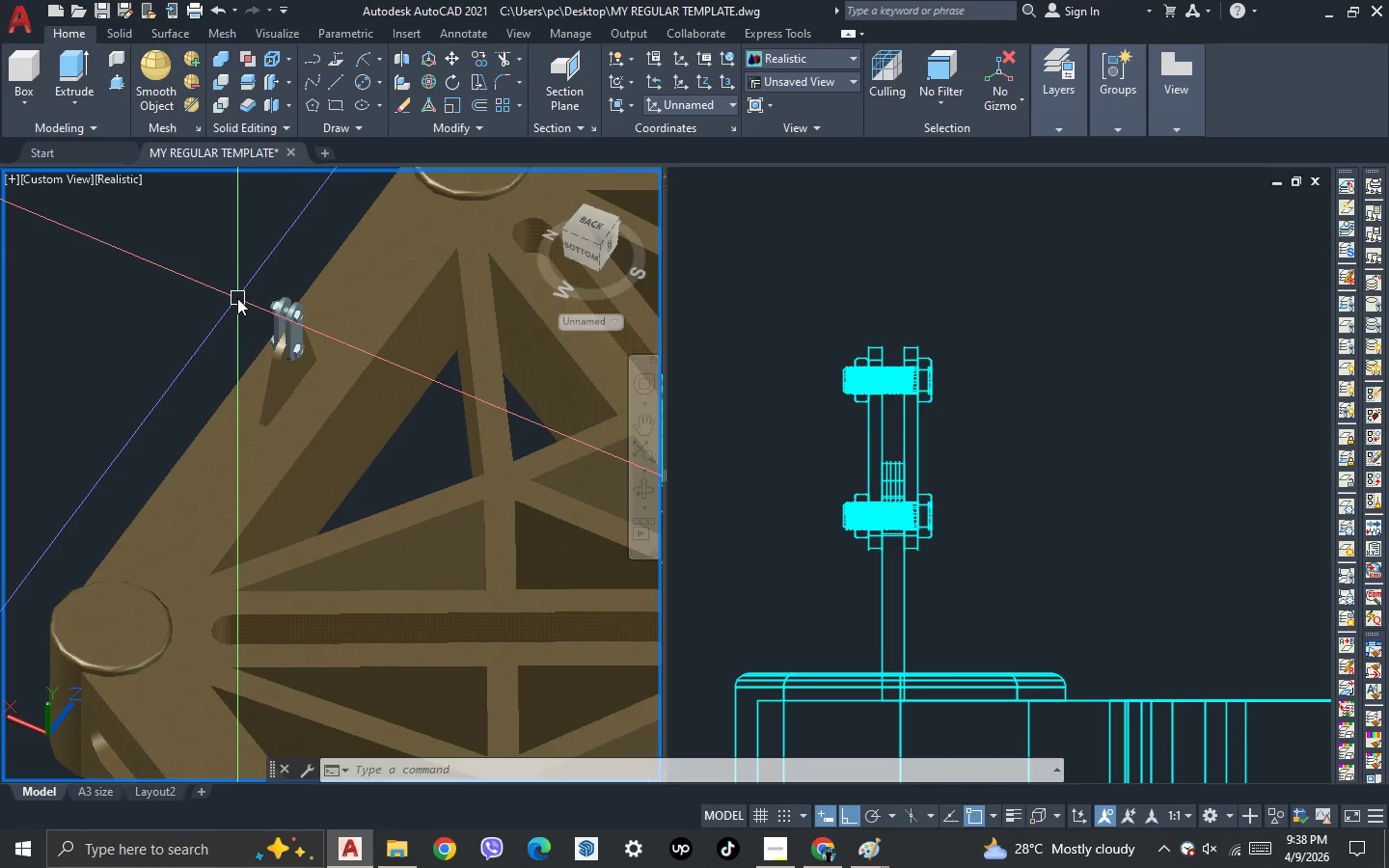 
scroll: coordinate [237, 298], scroll_direction: down, amount: 1.0
 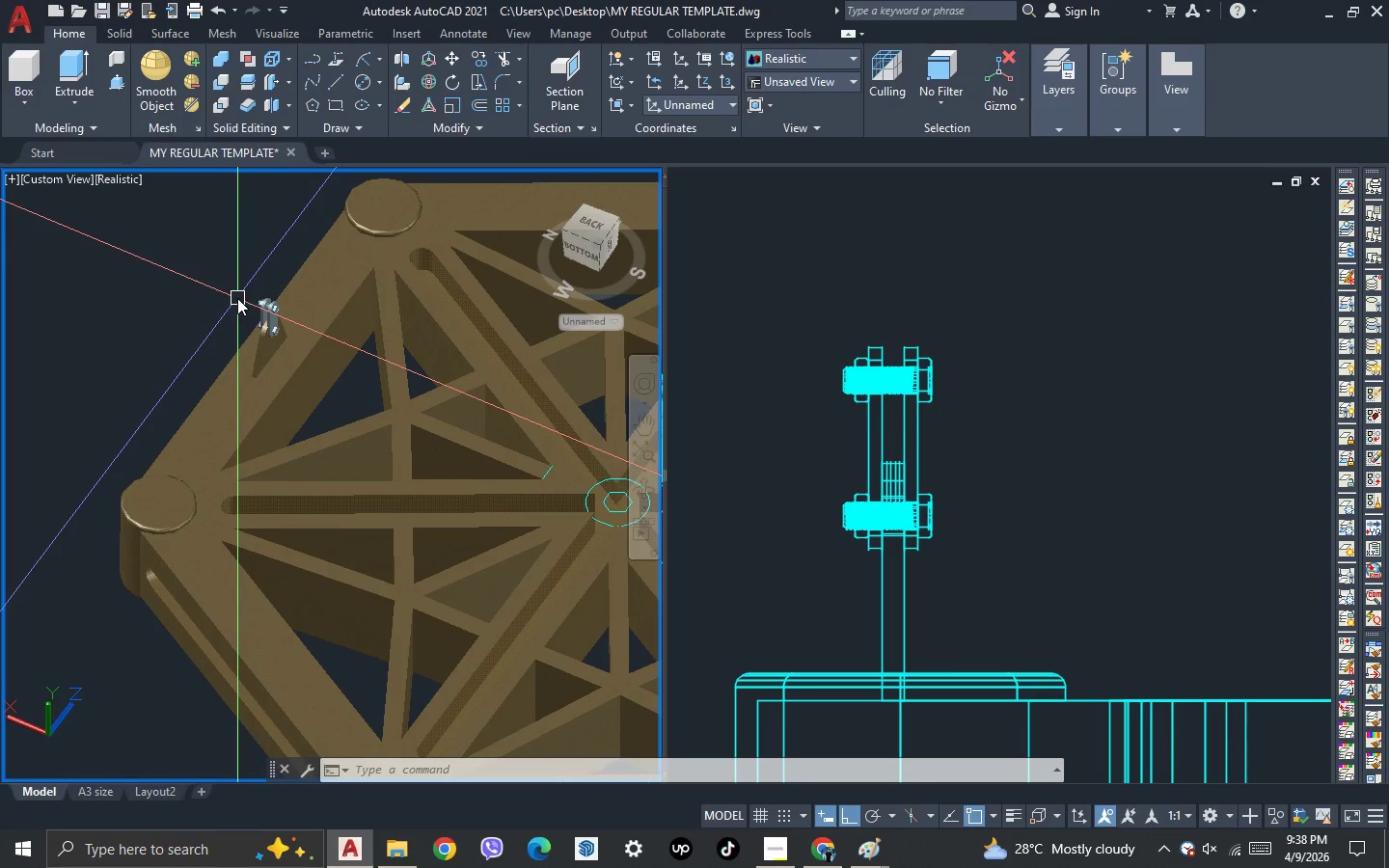 
scroll: coordinate [237, 298], scroll_direction: up, amount: 1.0
 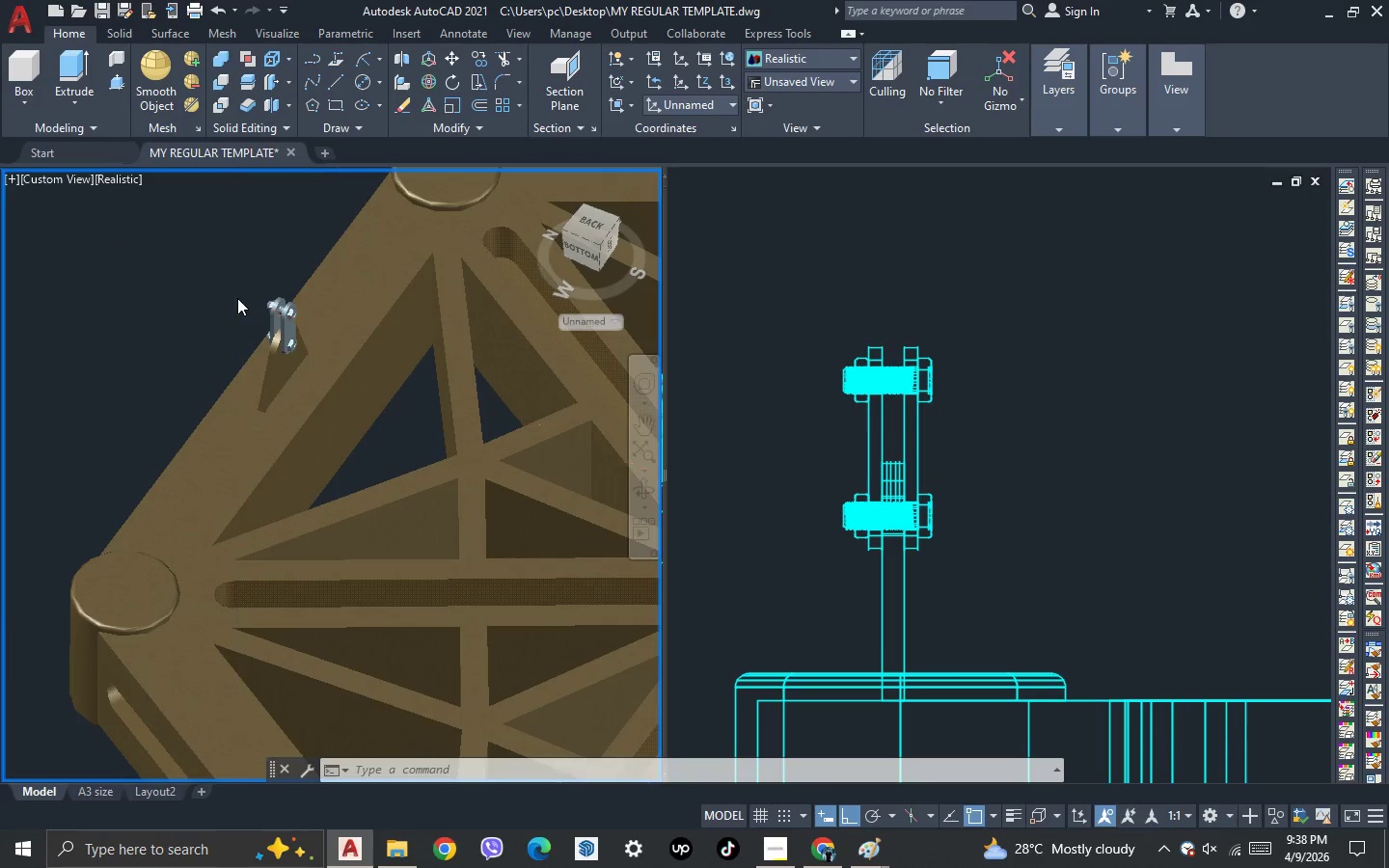 
scroll: coordinate [237, 298], scroll_direction: down, amount: 1.0
 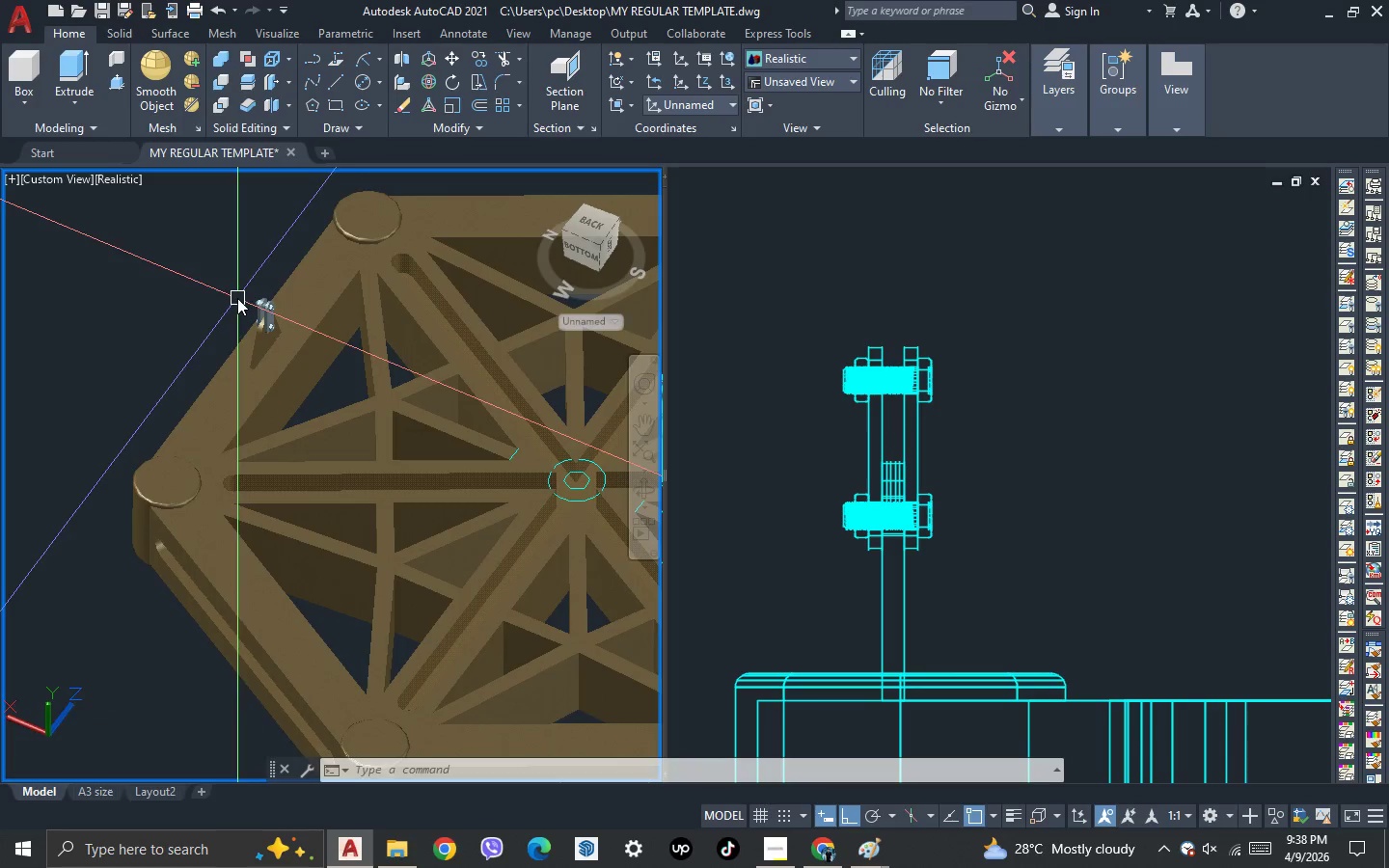 
scroll: coordinate [237, 298], scroll_direction: up, amount: 1.0
 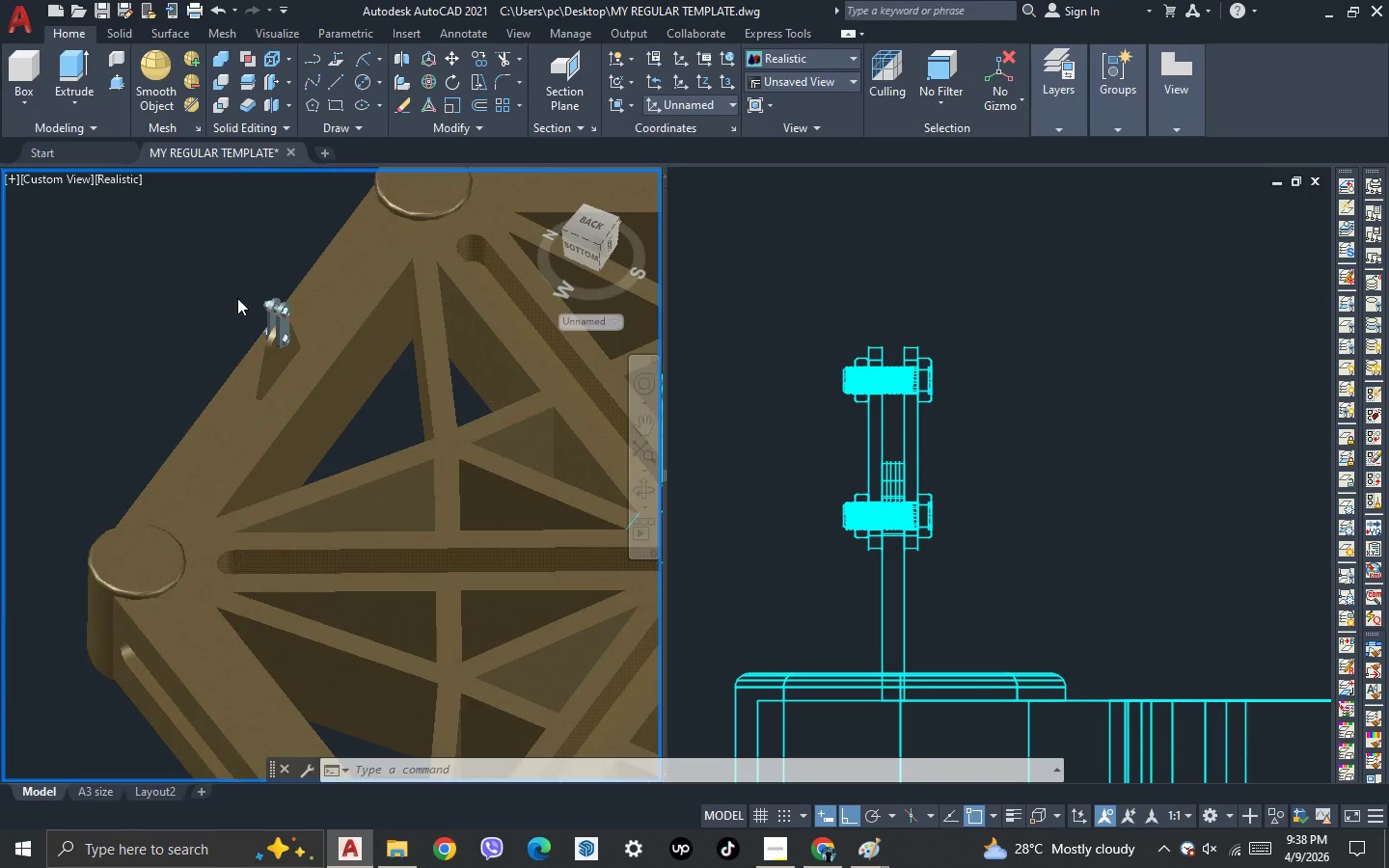 
scroll: coordinate [237, 298], scroll_direction: down, amount: 1.0
 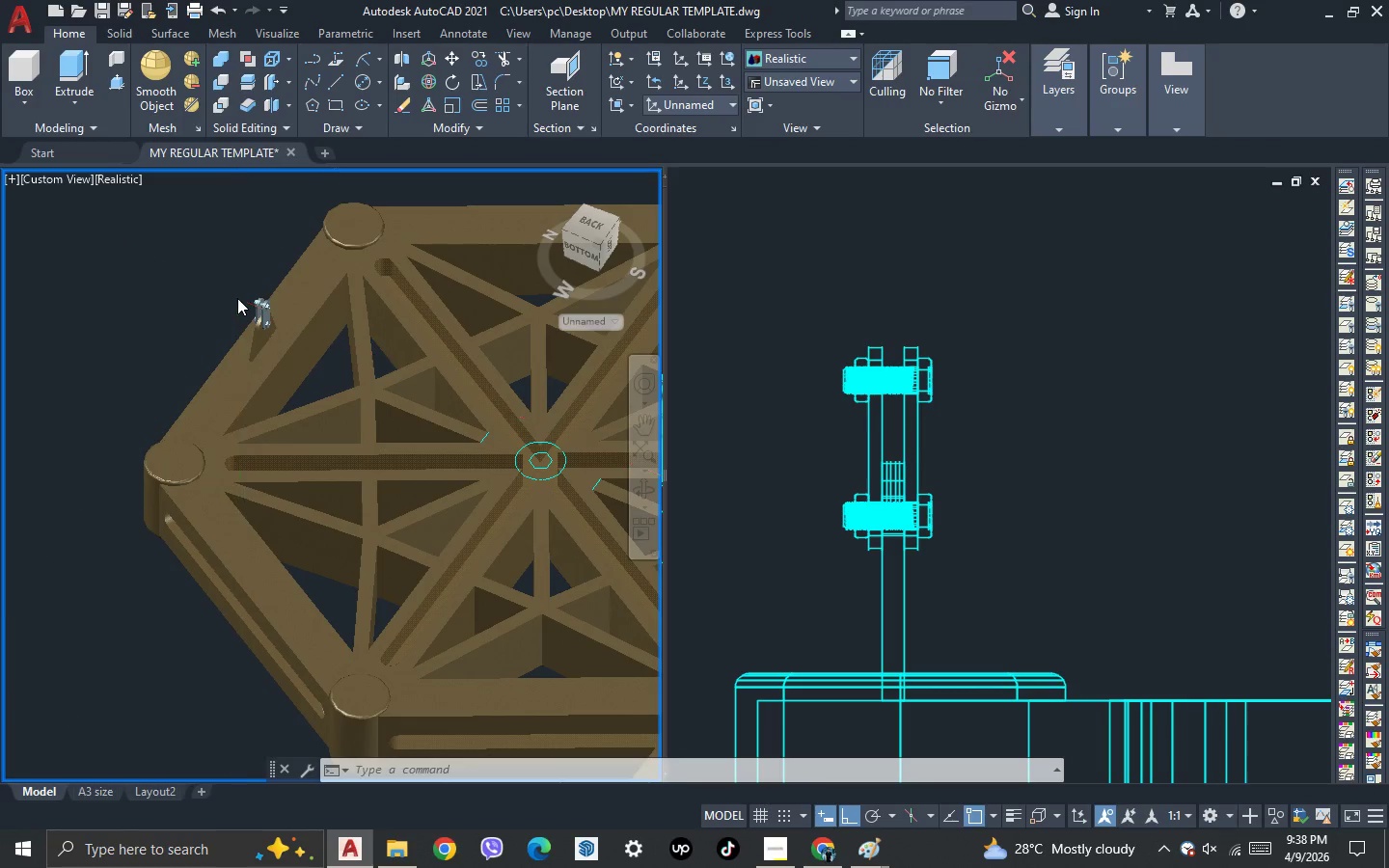 
scroll: coordinate [237, 298], scroll_direction: up, amount: 1.0
 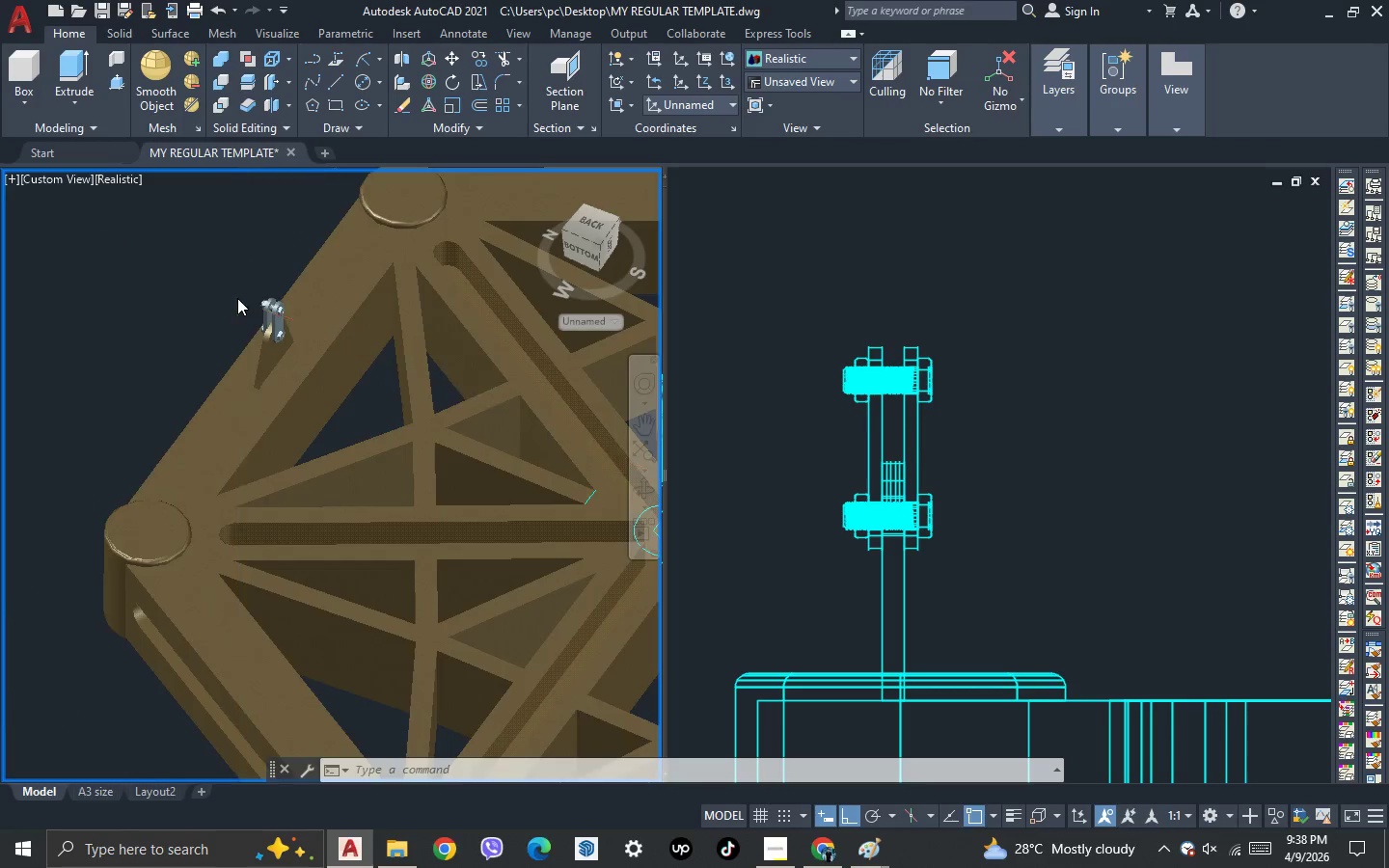 
scroll: coordinate [237, 298], scroll_direction: down, amount: 1.0
 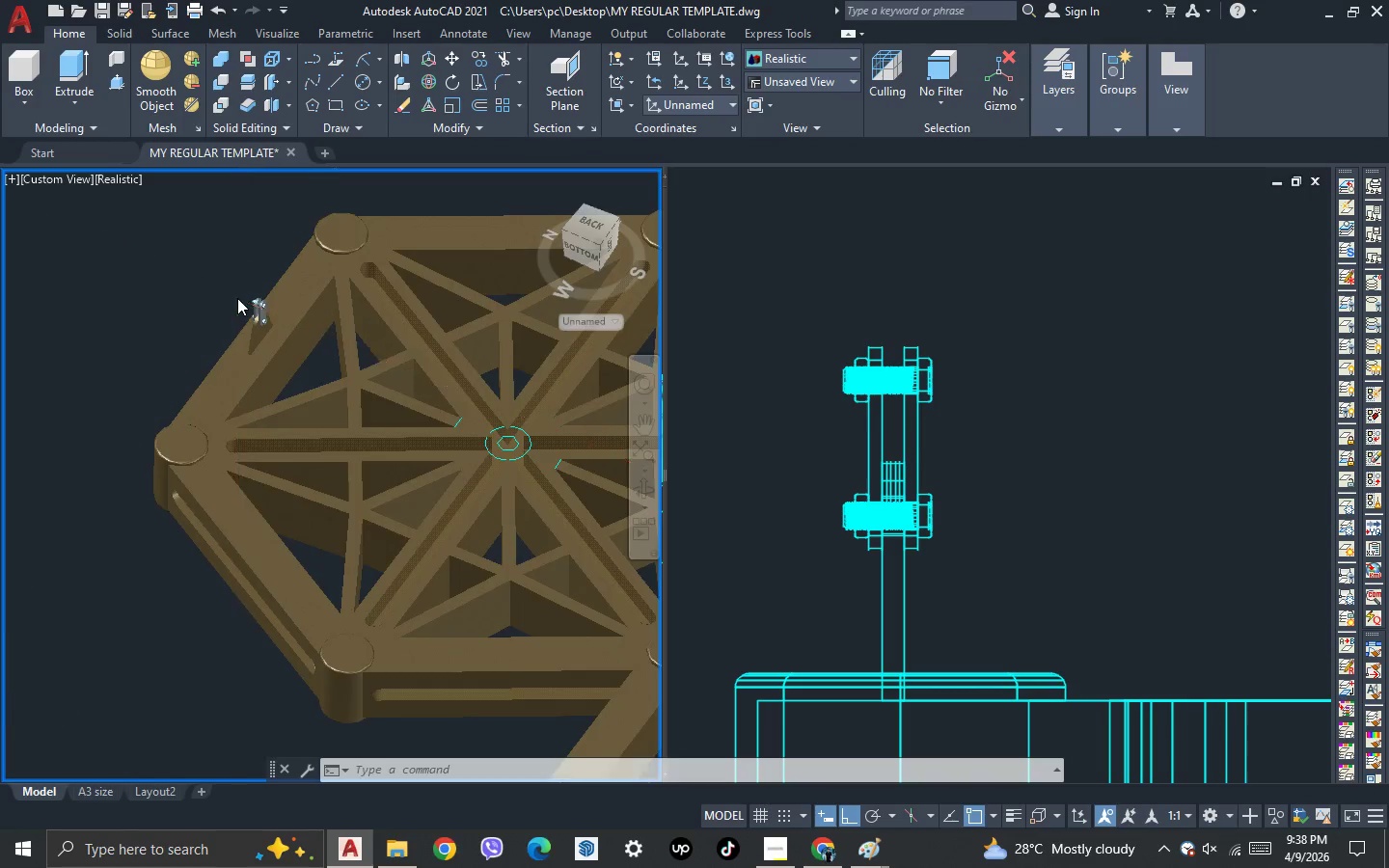 
scroll: coordinate [237, 298], scroll_direction: up, amount: 1.0
 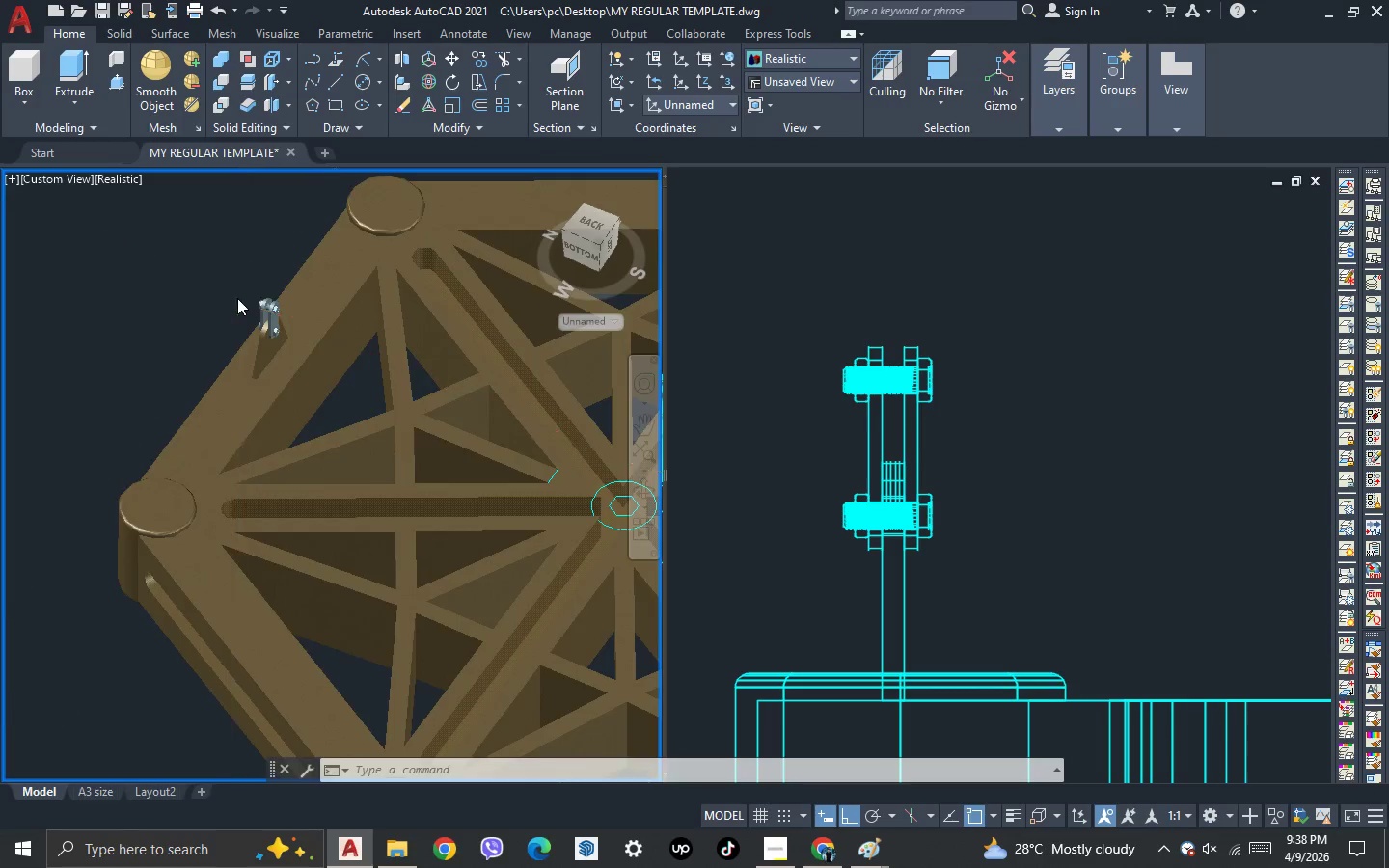 
scroll: coordinate [237, 298], scroll_direction: down, amount: 1.0
 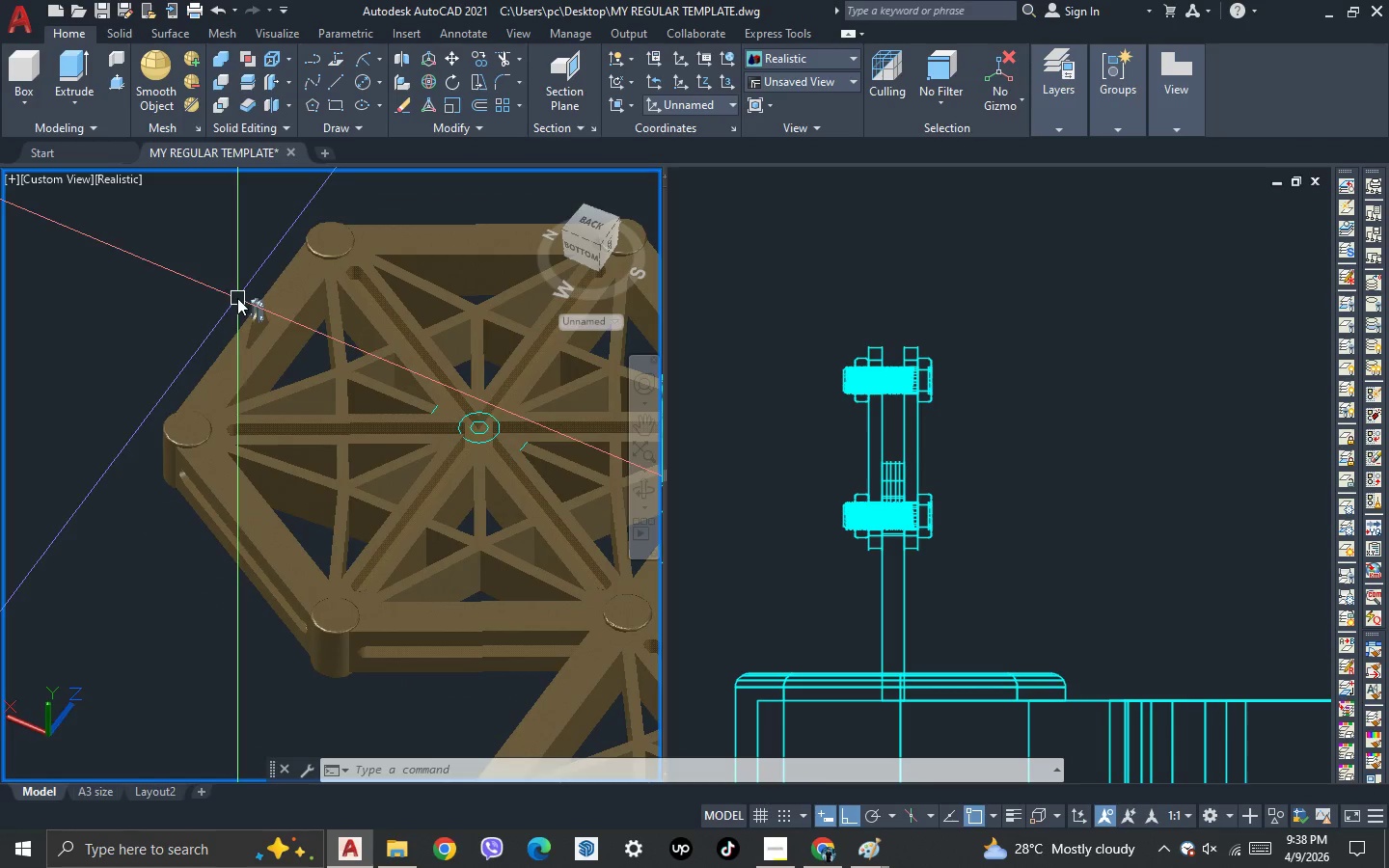 
scroll: coordinate [237, 298], scroll_direction: up, amount: 1.0
 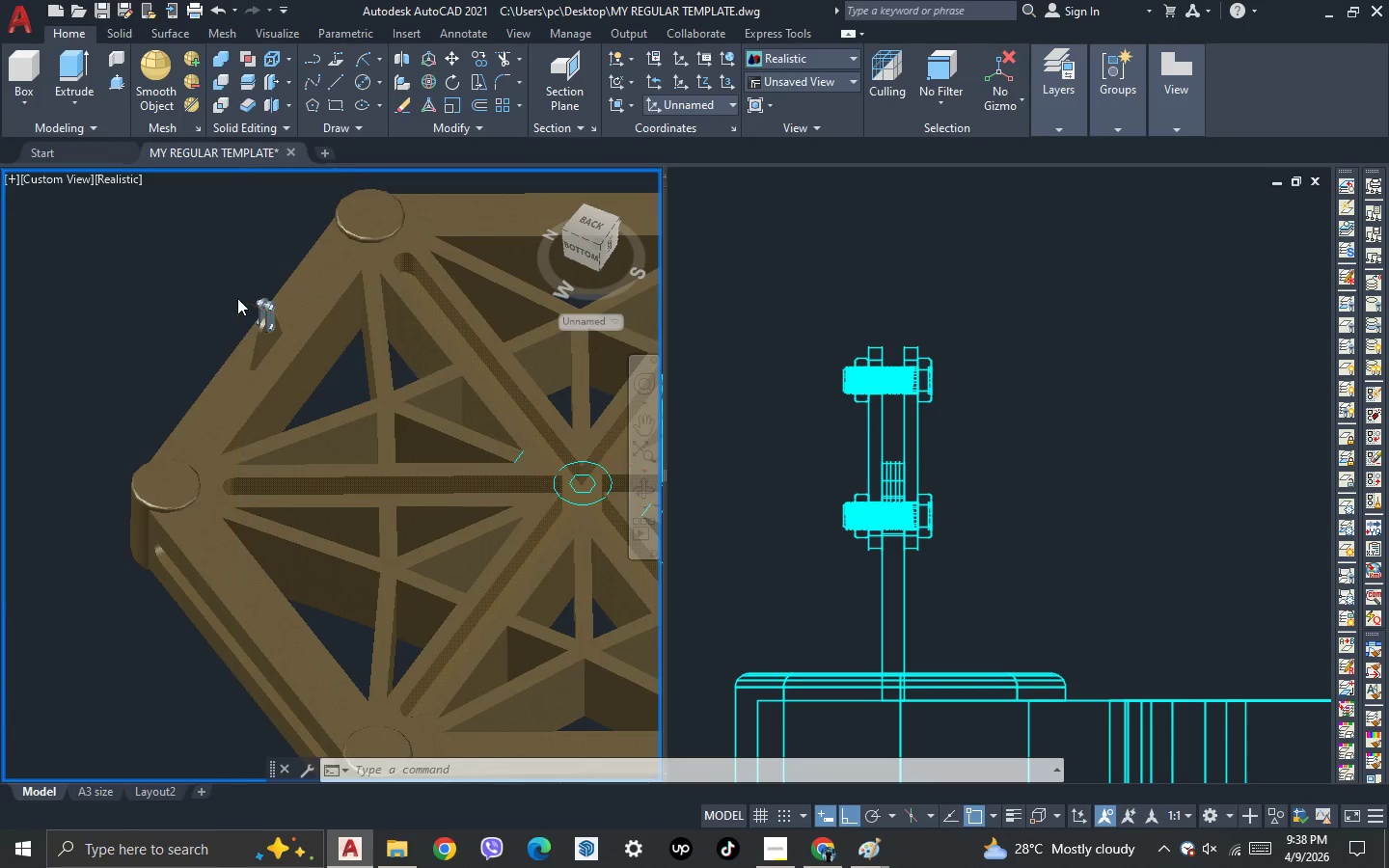 
scroll: coordinate [237, 298], scroll_direction: down, amount: 1.0
 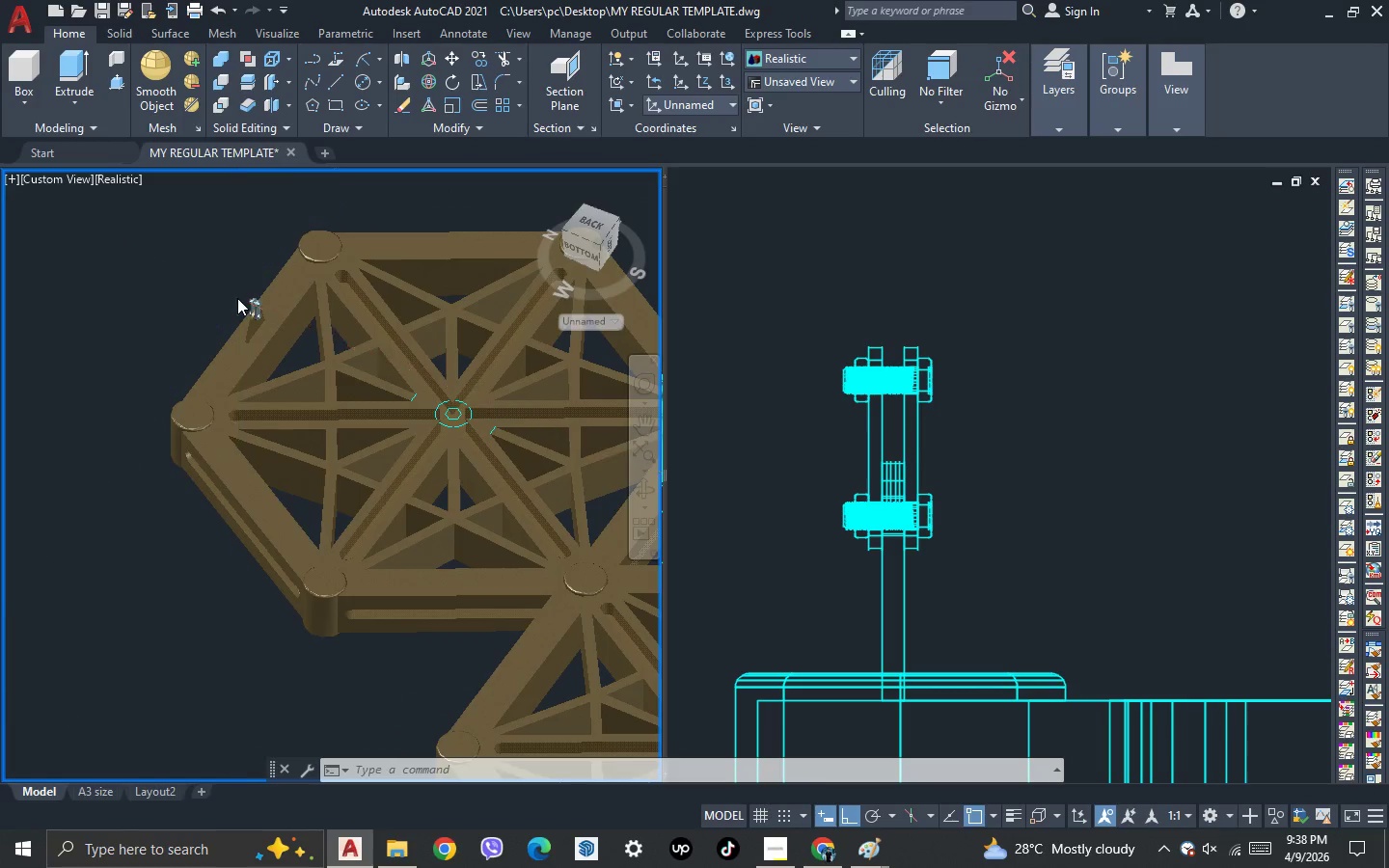 
scroll: coordinate [237, 298], scroll_direction: up, amount: 1.0
 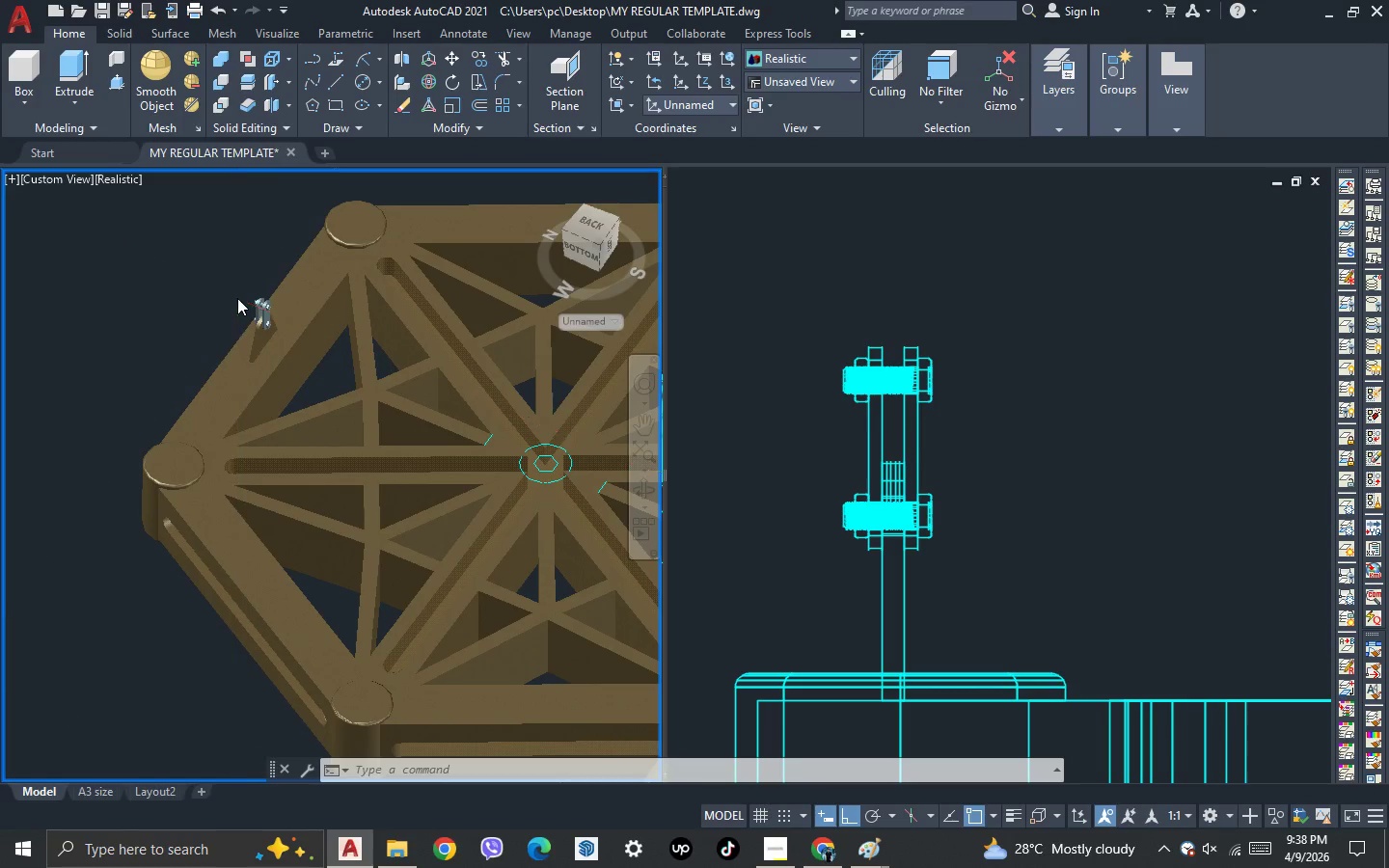 
scroll: coordinate [237, 298], scroll_direction: down, amount: 1.0
 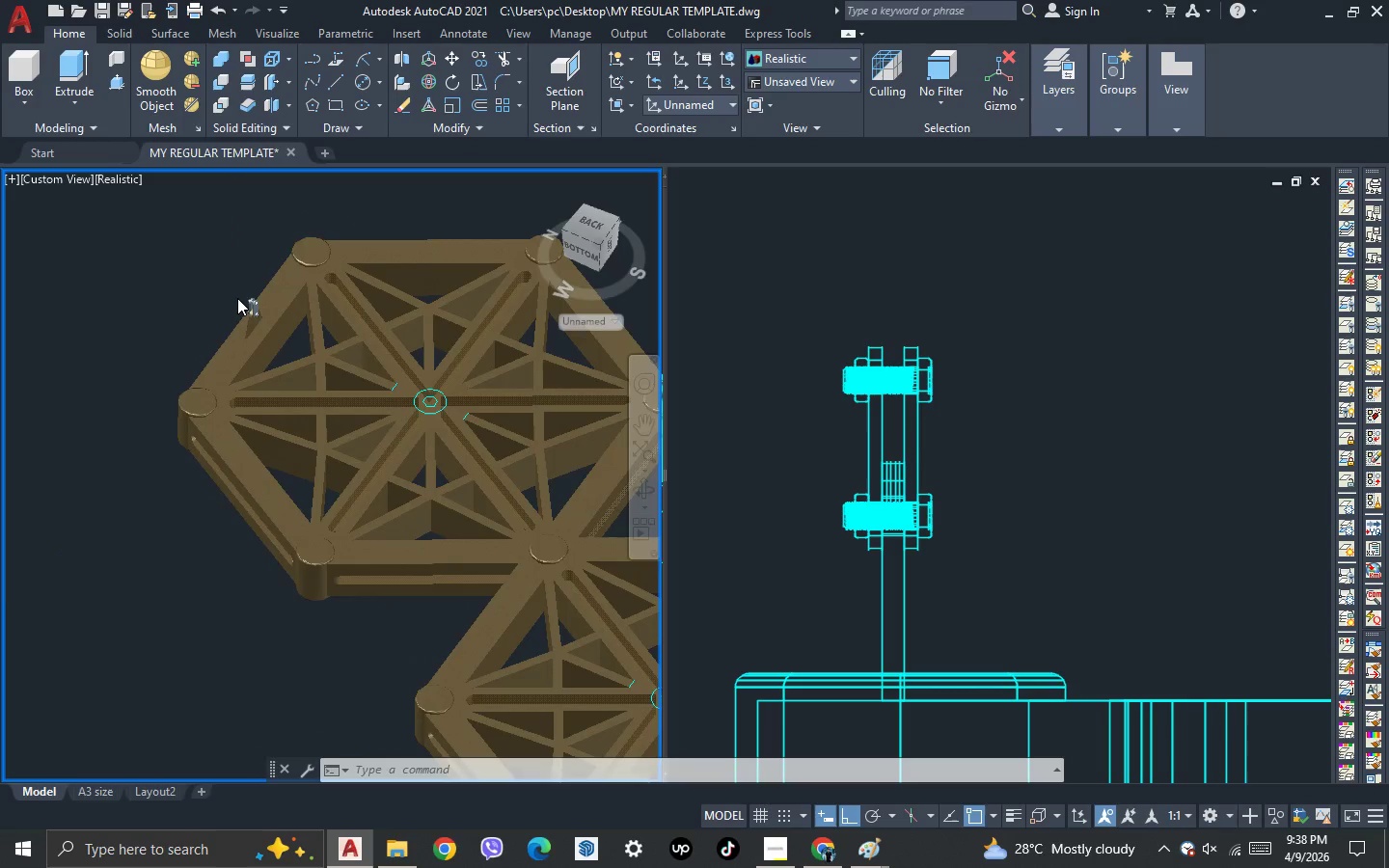 
scroll: coordinate [237, 298], scroll_direction: up, amount: 1.0
 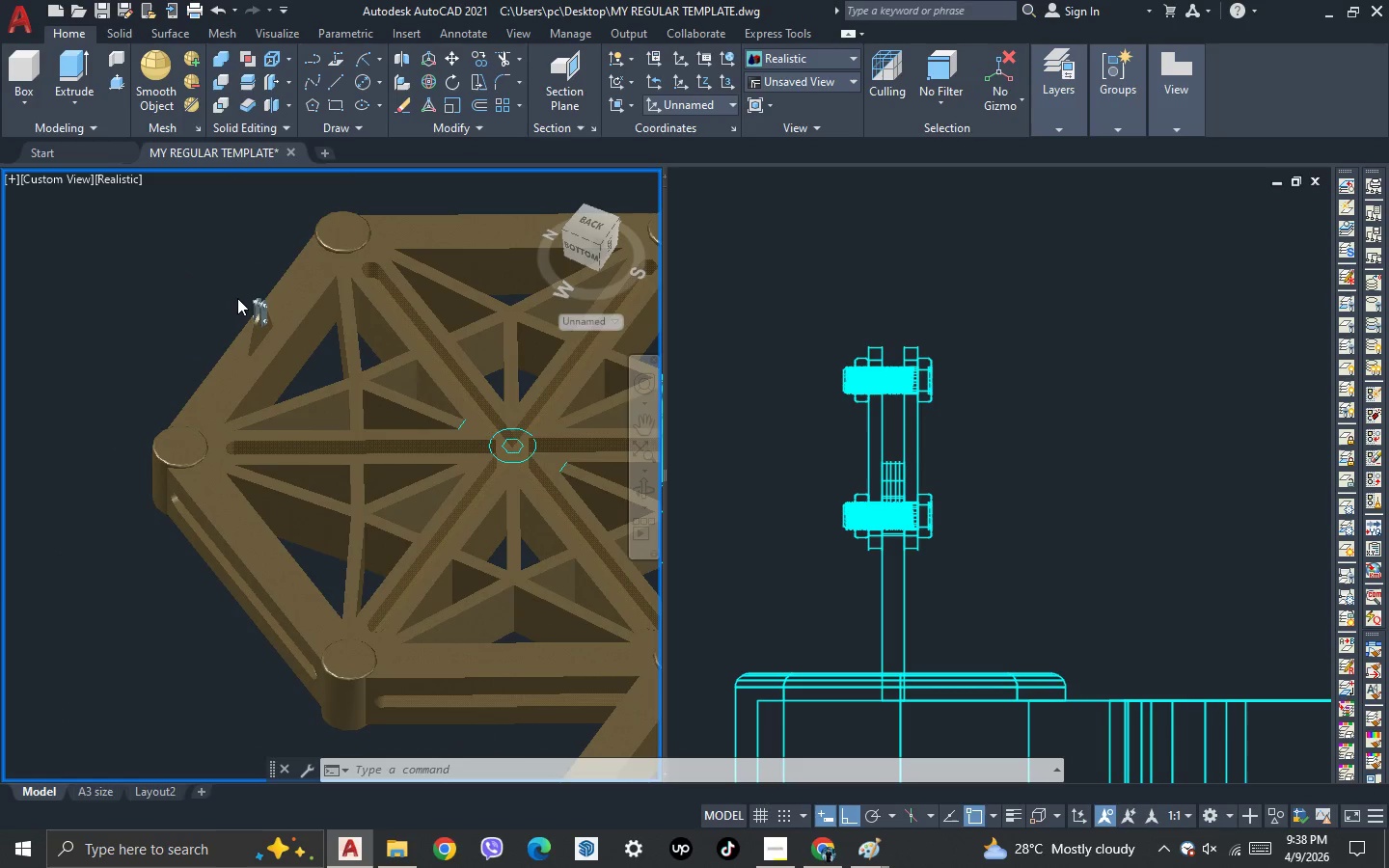 
scroll: coordinate [237, 298], scroll_direction: down, amount: 1.0
 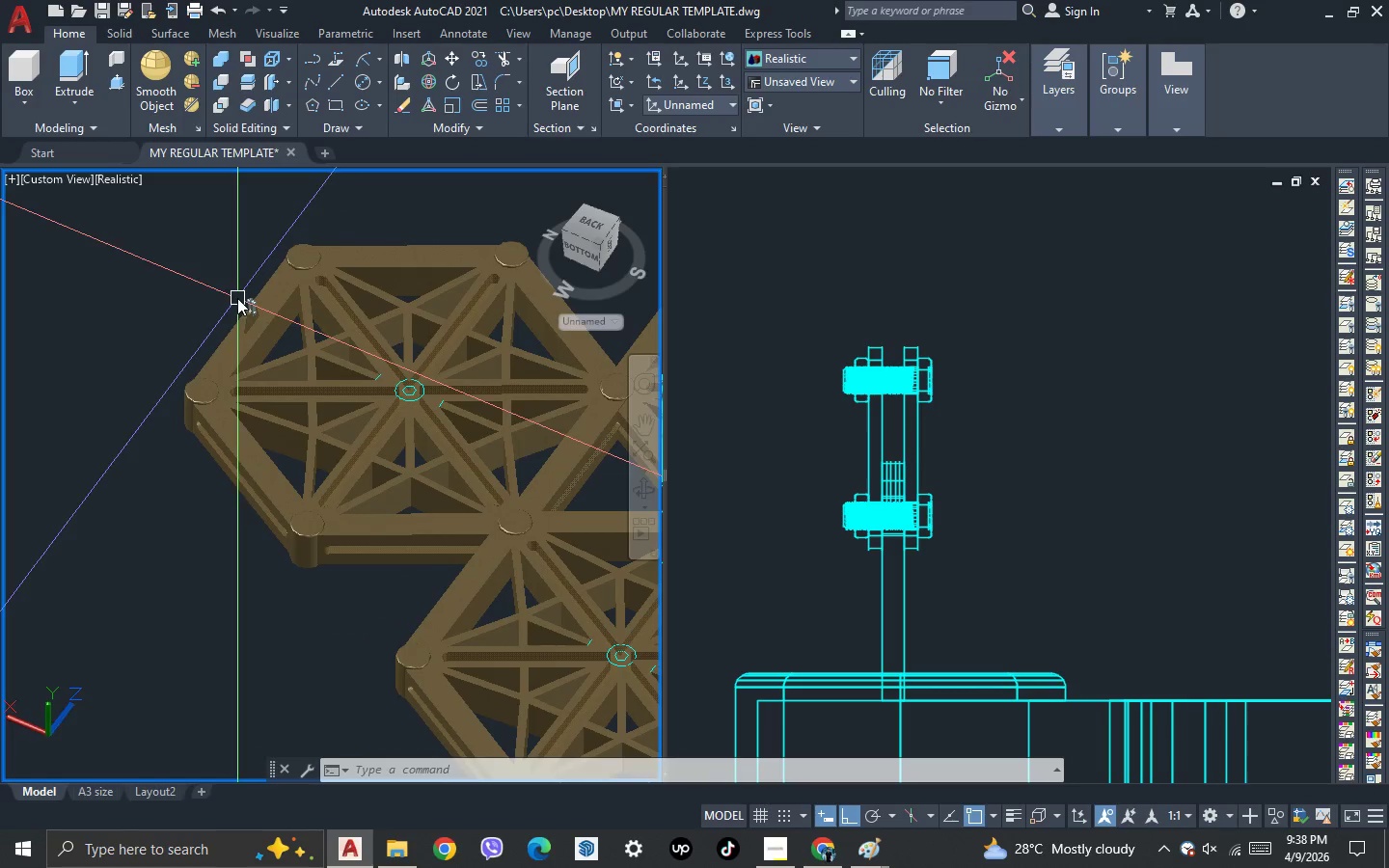 
scroll: coordinate [237, 298], scroll_direction: up, amount: 1.0
 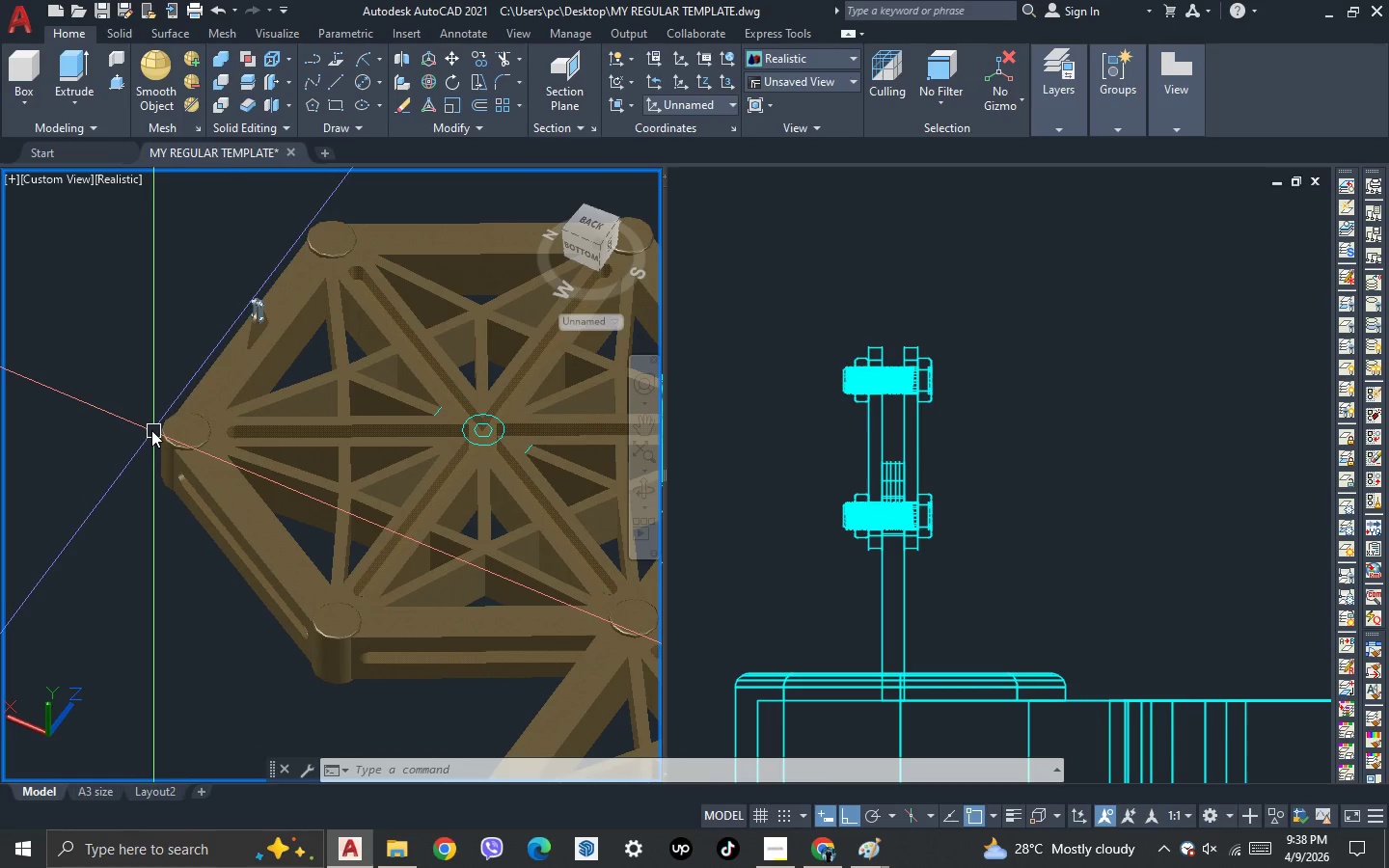 
key(Escape)
 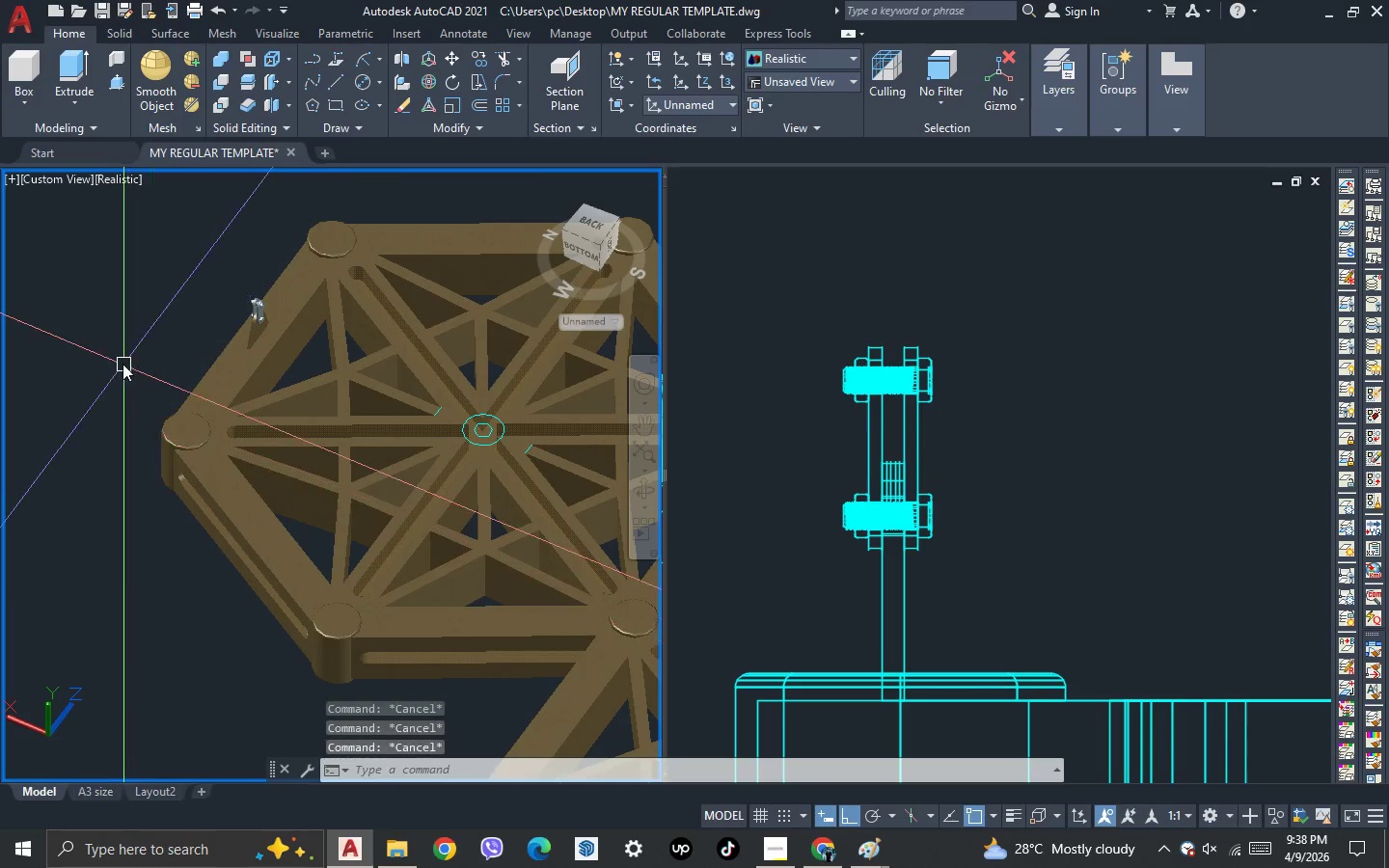 
key(Escape)
 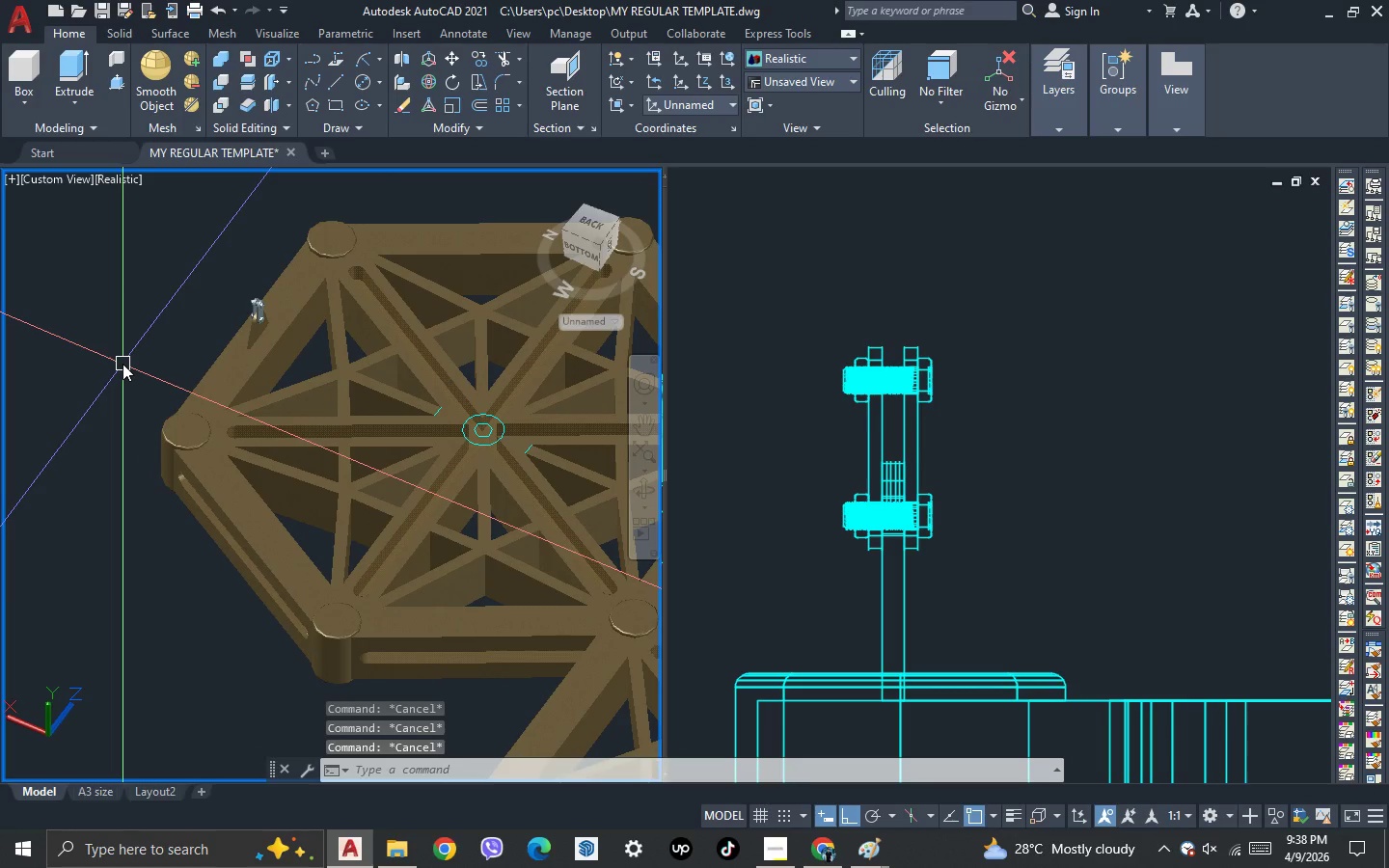 
key(Control+ControlLeft)
 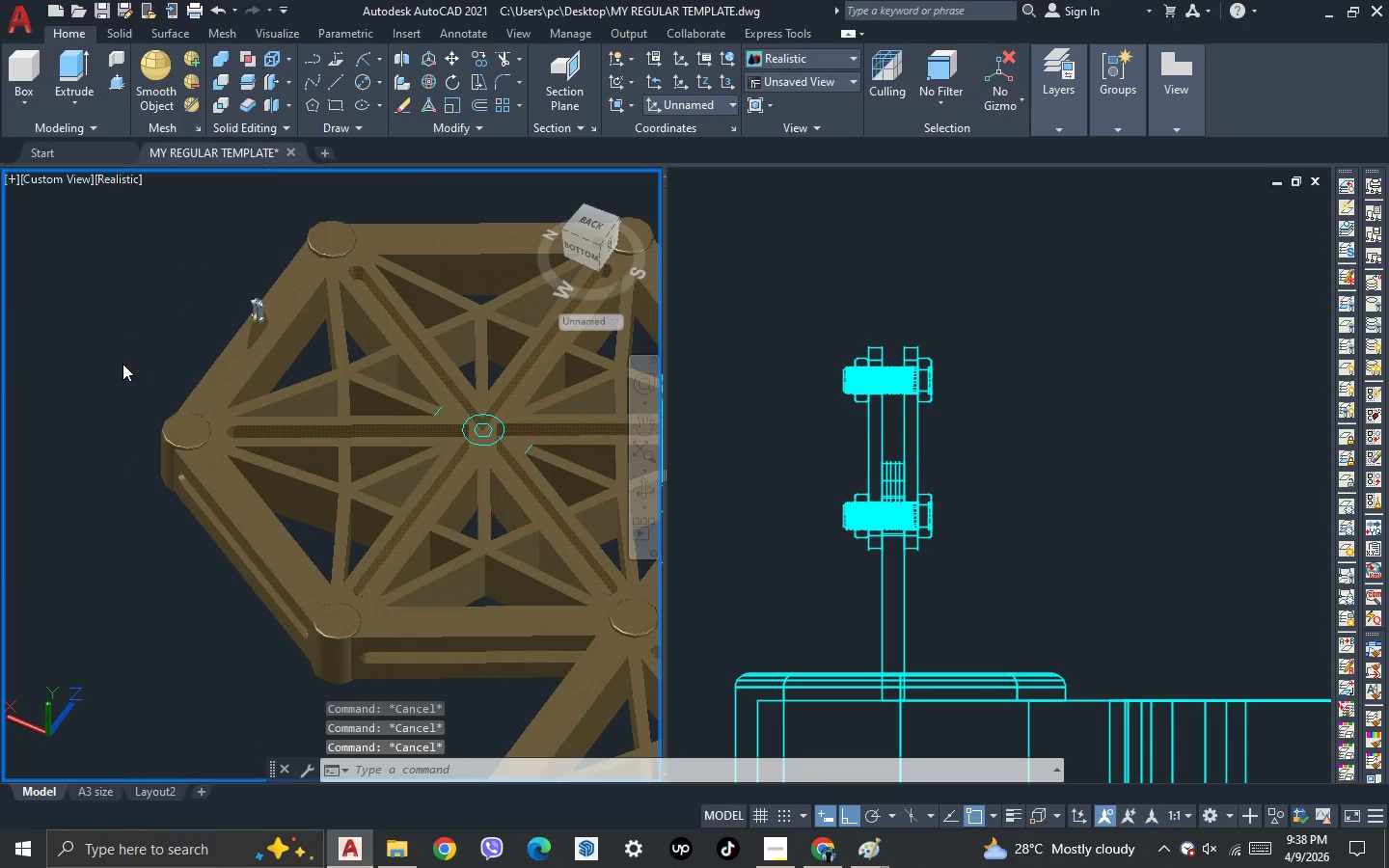 
key(Control+S)
 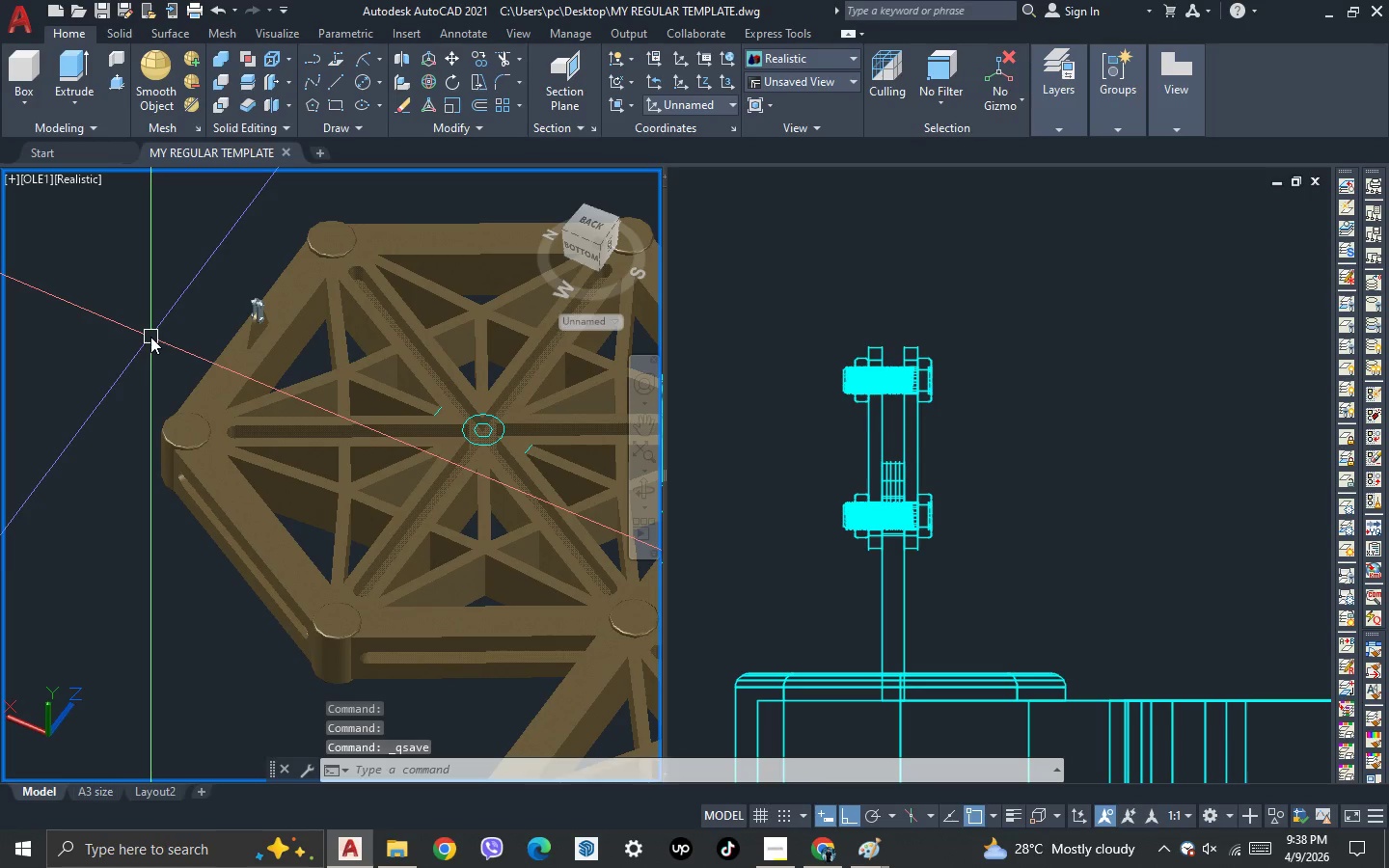 
scroll: coordinate [150, 337], scroll_direction: none, amount: 0.0
 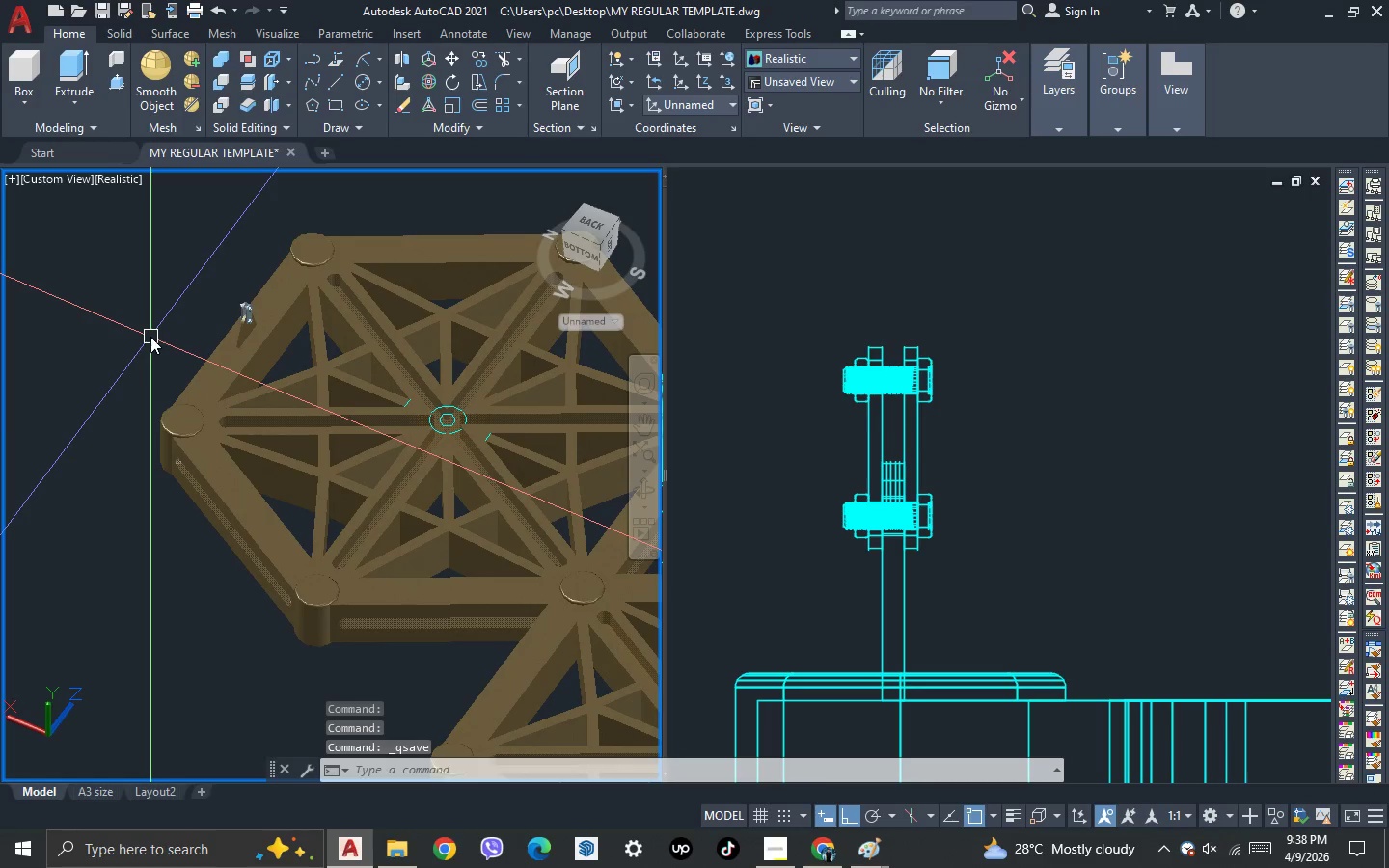 
key(Control+ControlLeft)
 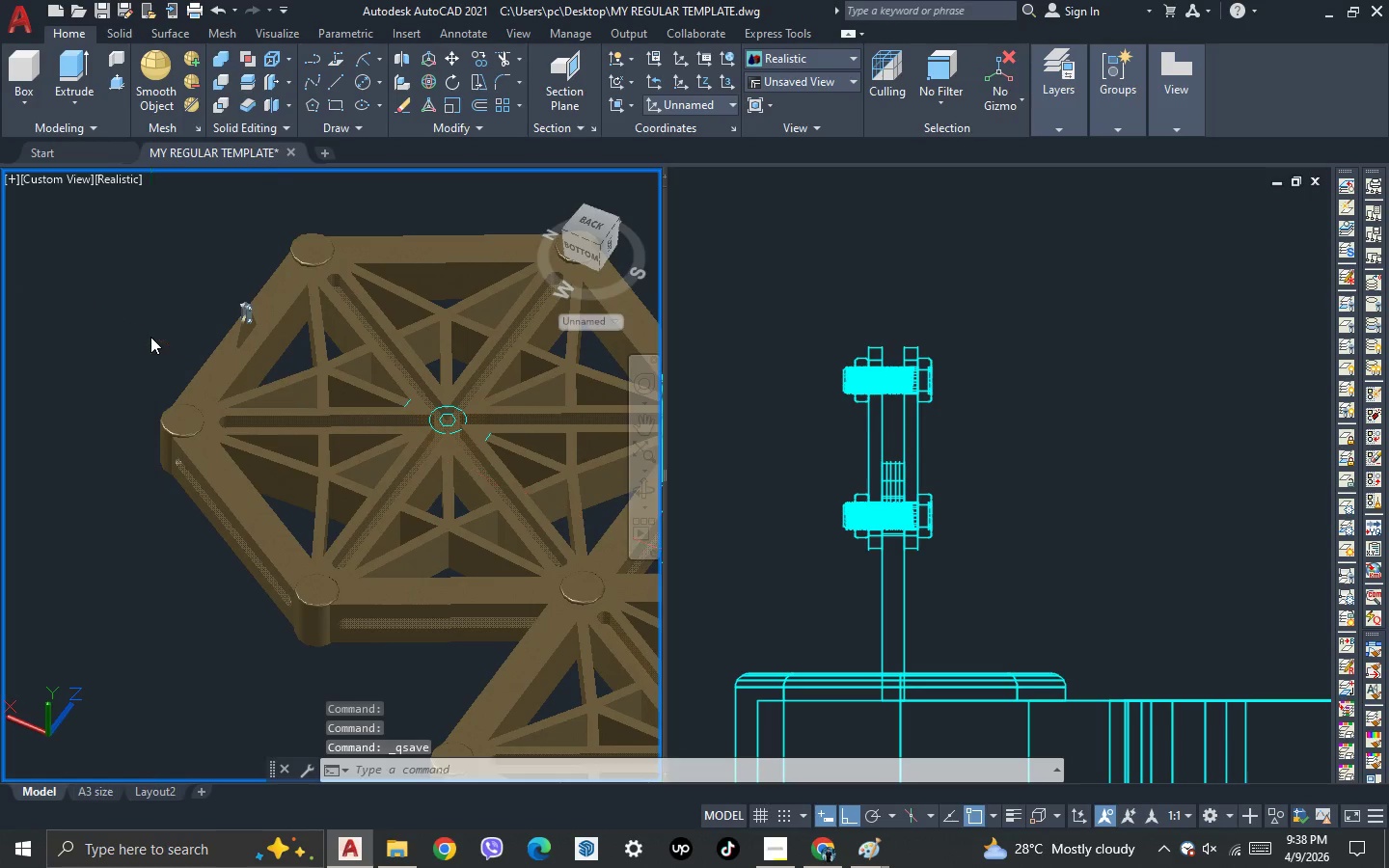 
key(Control+S)
 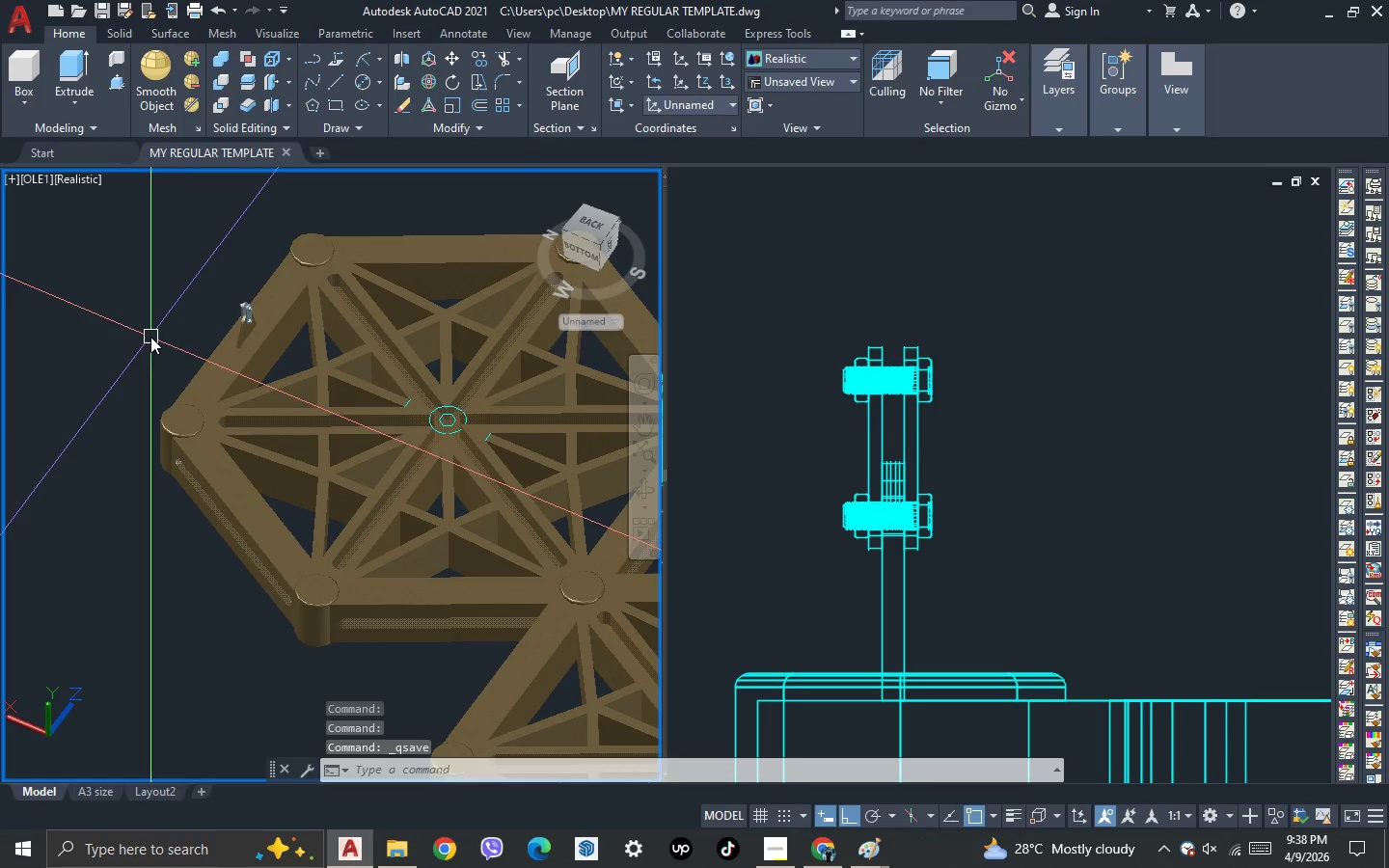 
wait(9.28)
 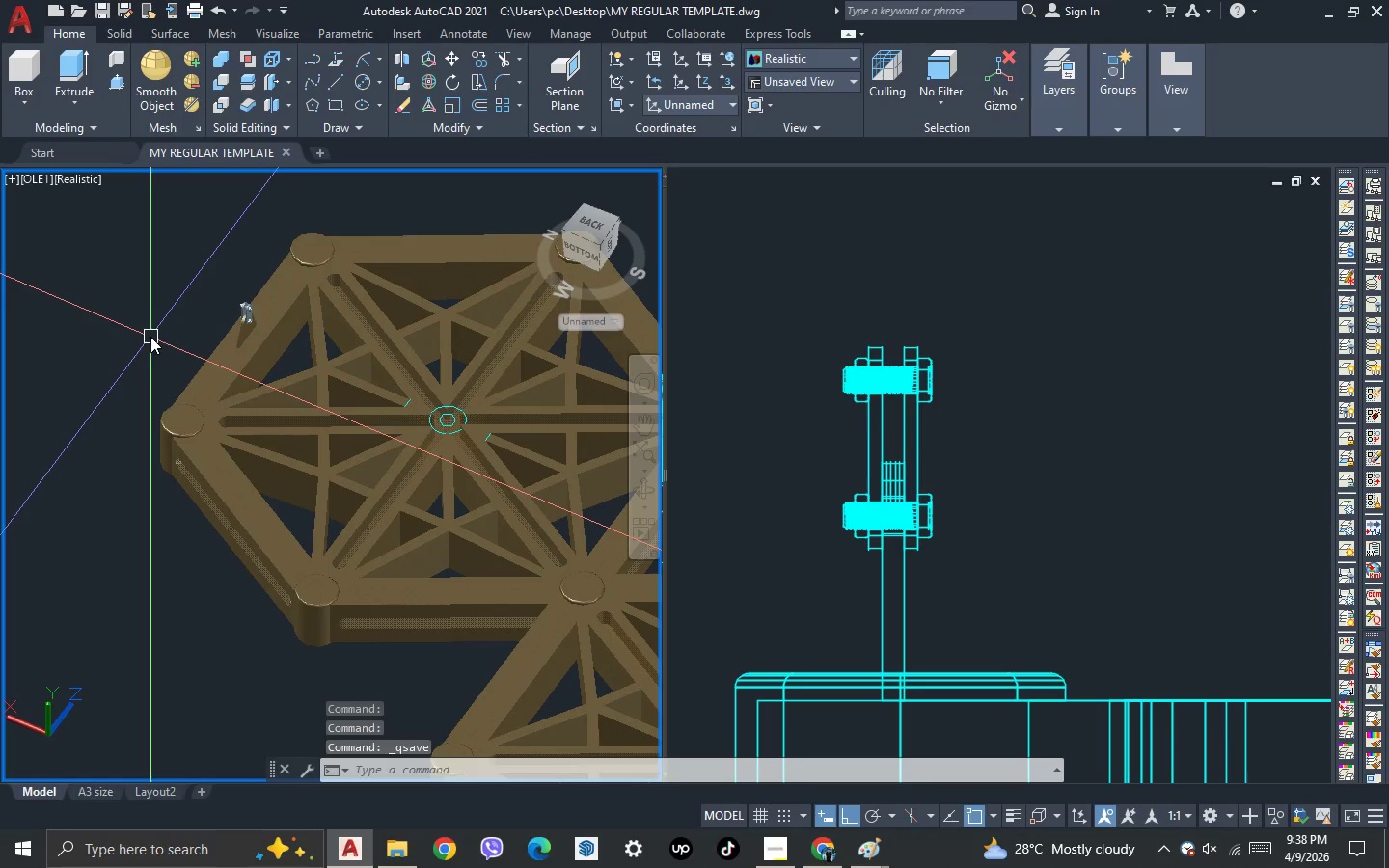 
scroll: coordinate [150, 337], scroll_direction: up, amount: 1.0
 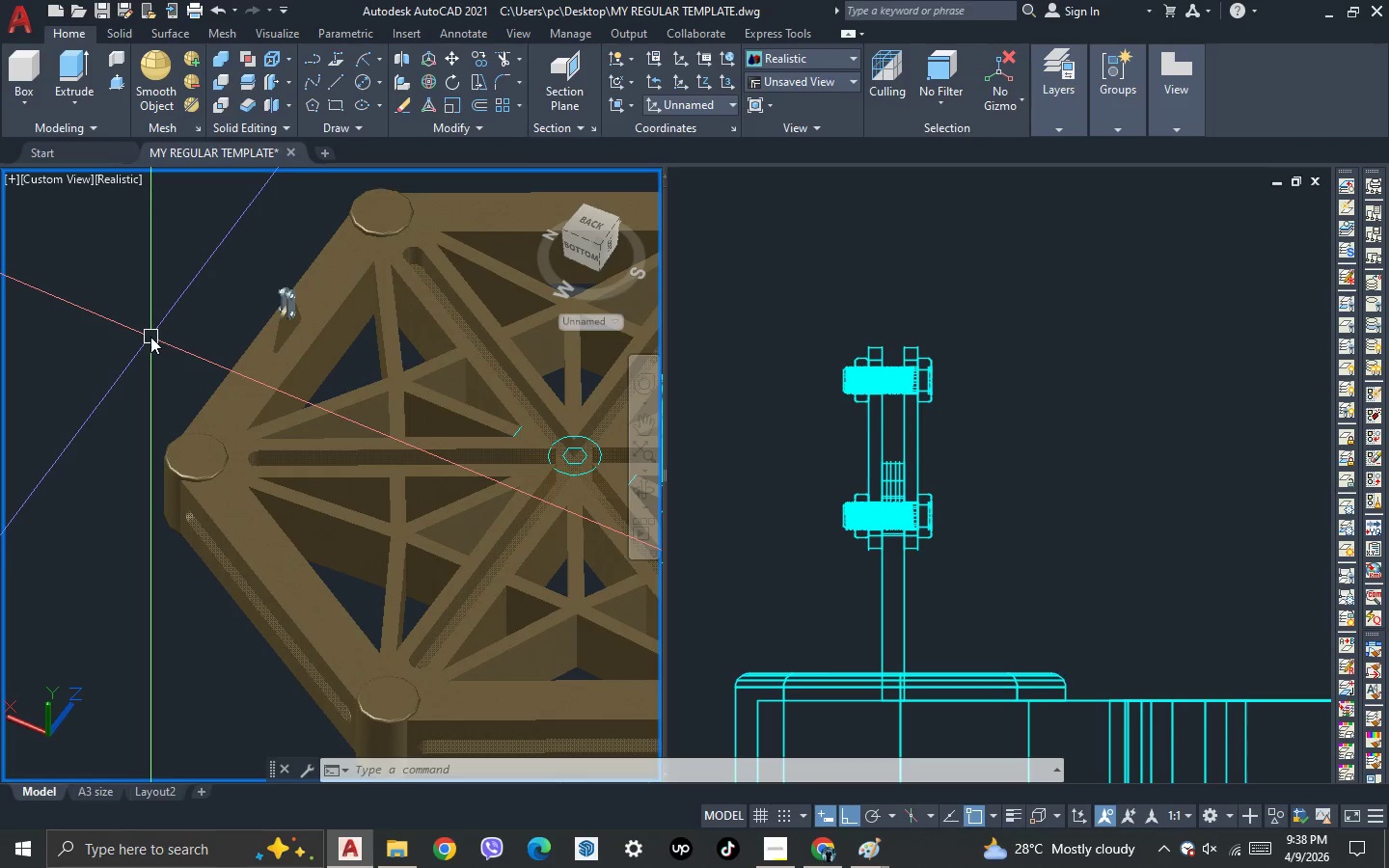 
scroll: coordinate [150, 337], scroll_direction: down, amount: 1.0
 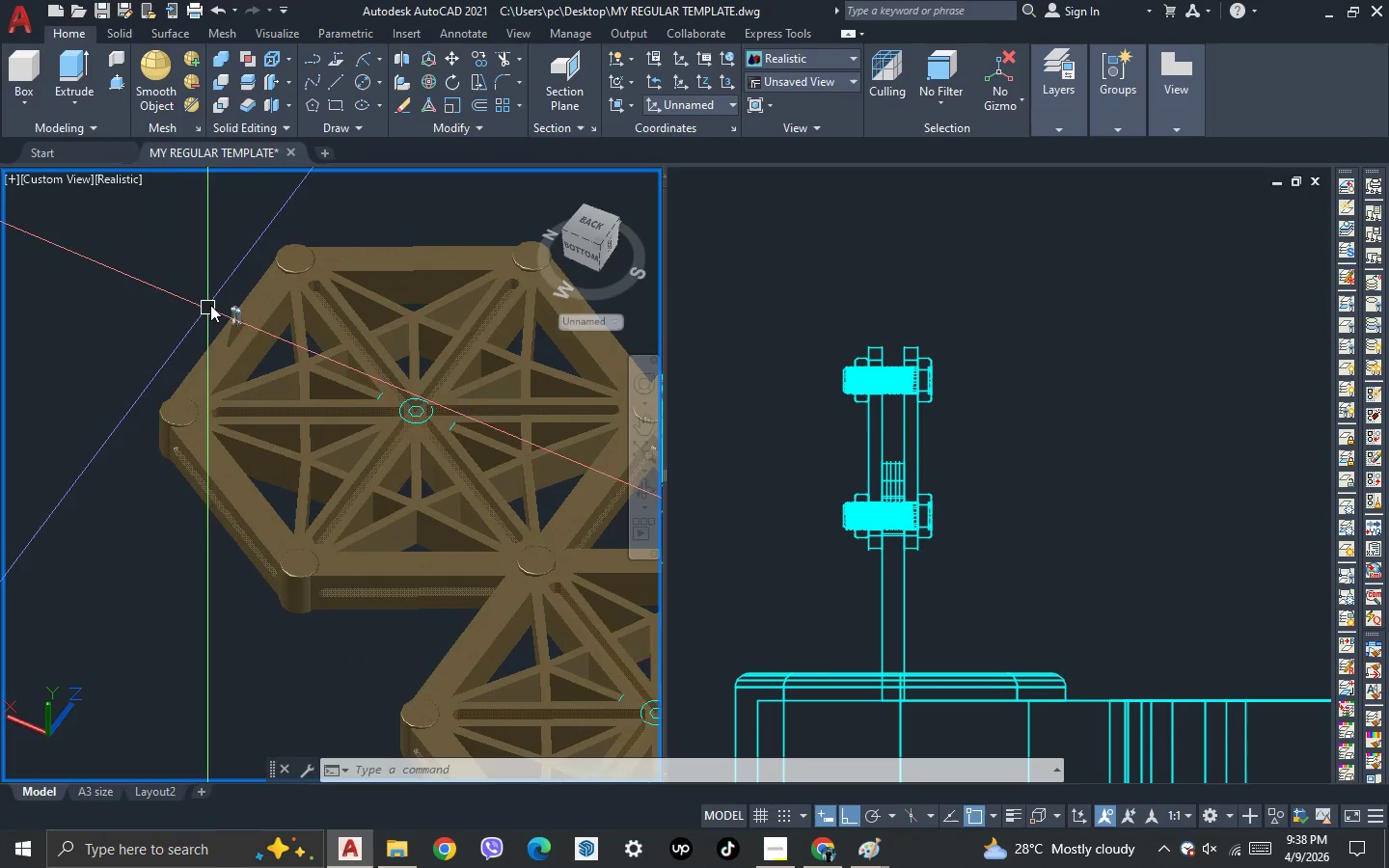 
scroll: coordinate [214, 302], scroll_direction: up, amount: 2.0
 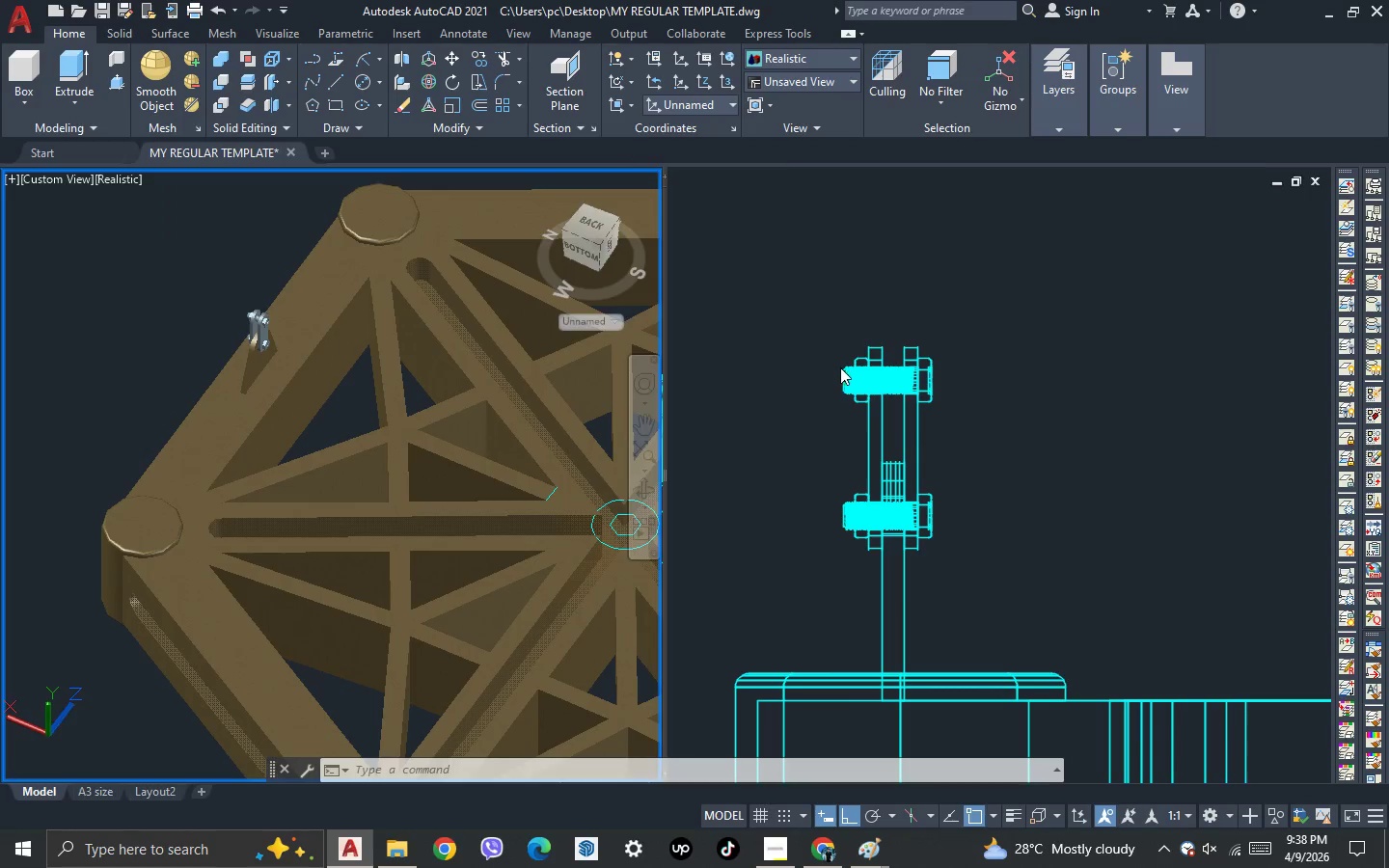 
left_click([841, 367])
 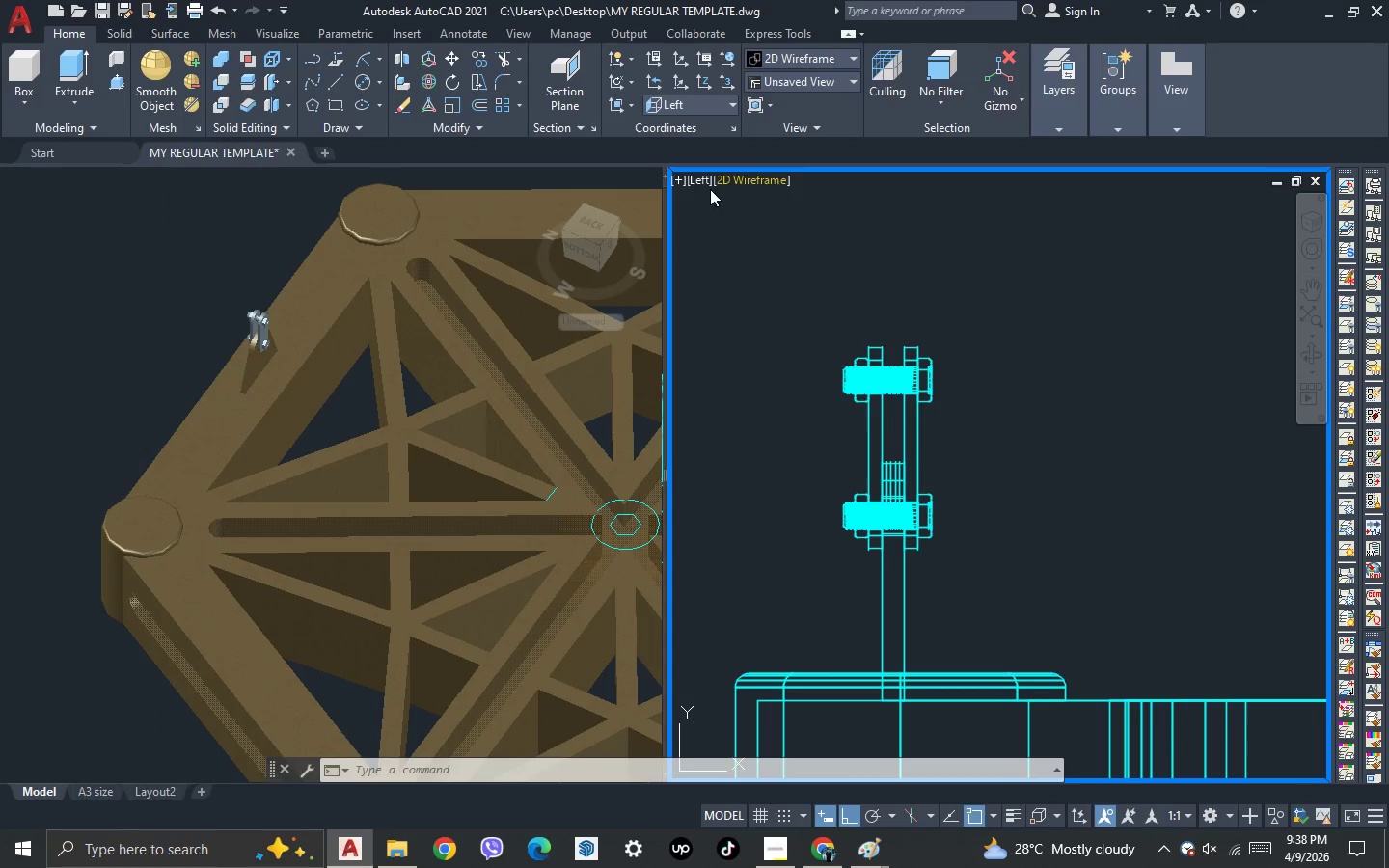 
left_click([704, 182])
 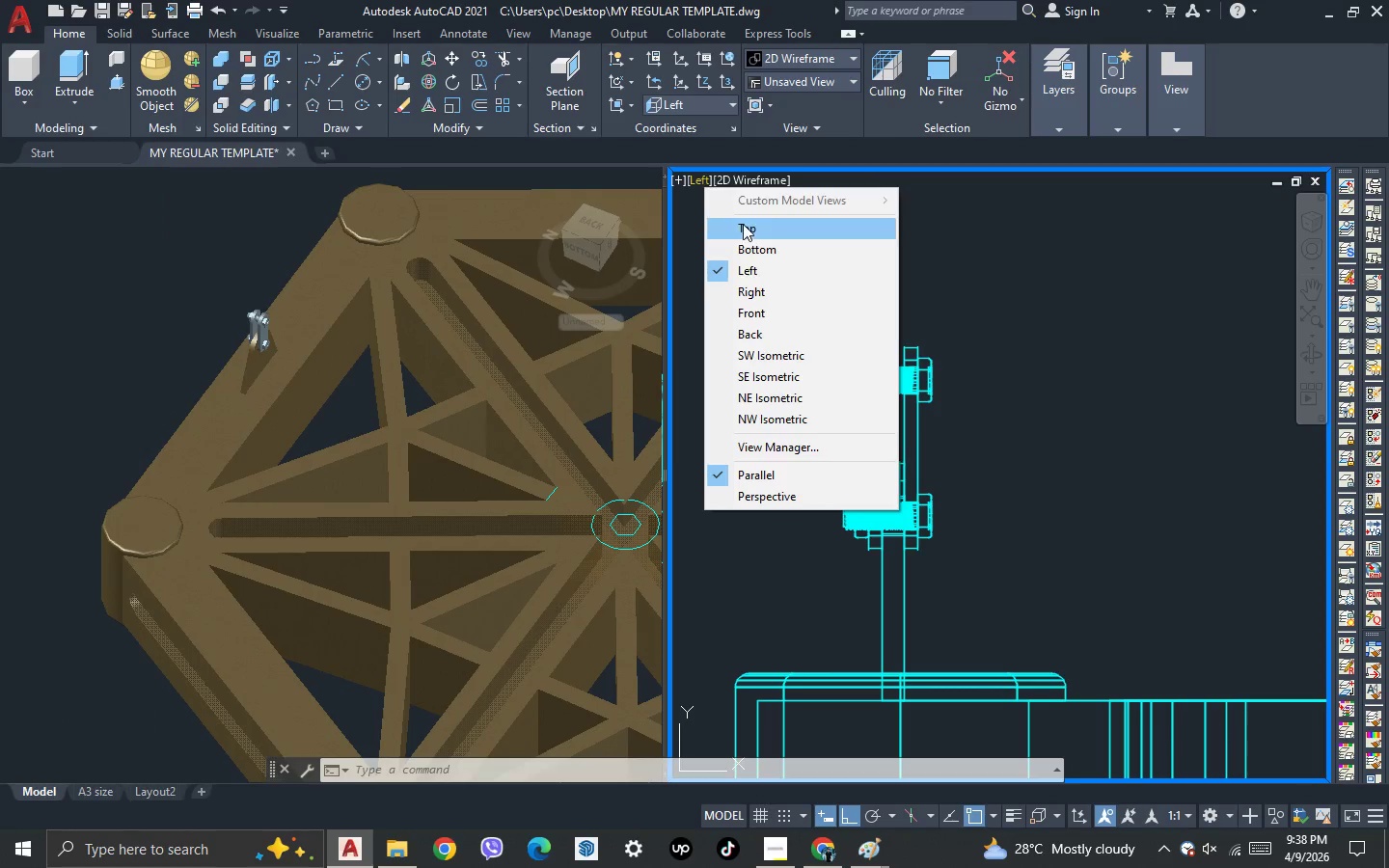 
left_click([744, 228])
 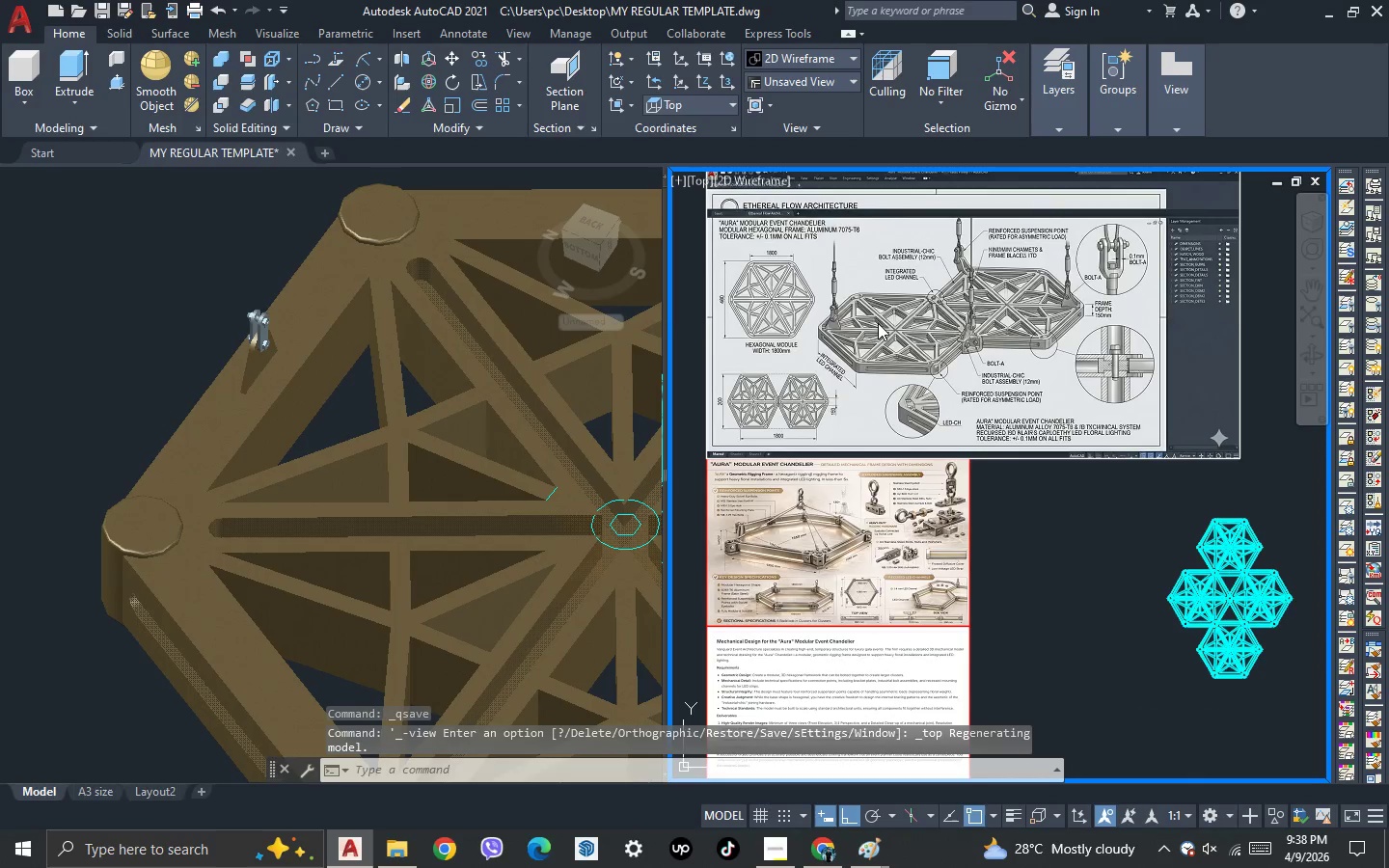 
scroll: coordinate [867, 404], scroll_direction: up, amount: 4.0
 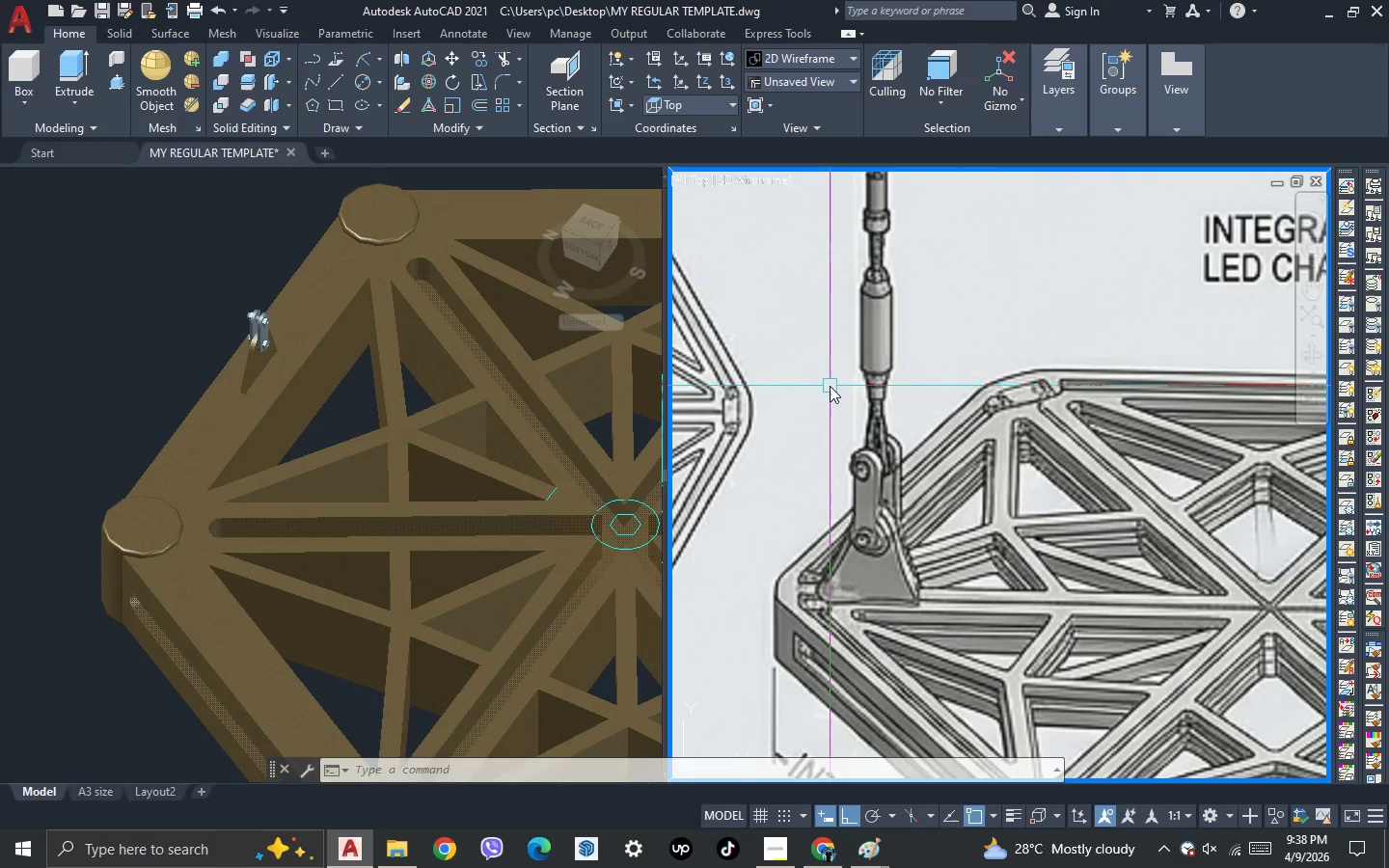 
wait(6.04)
 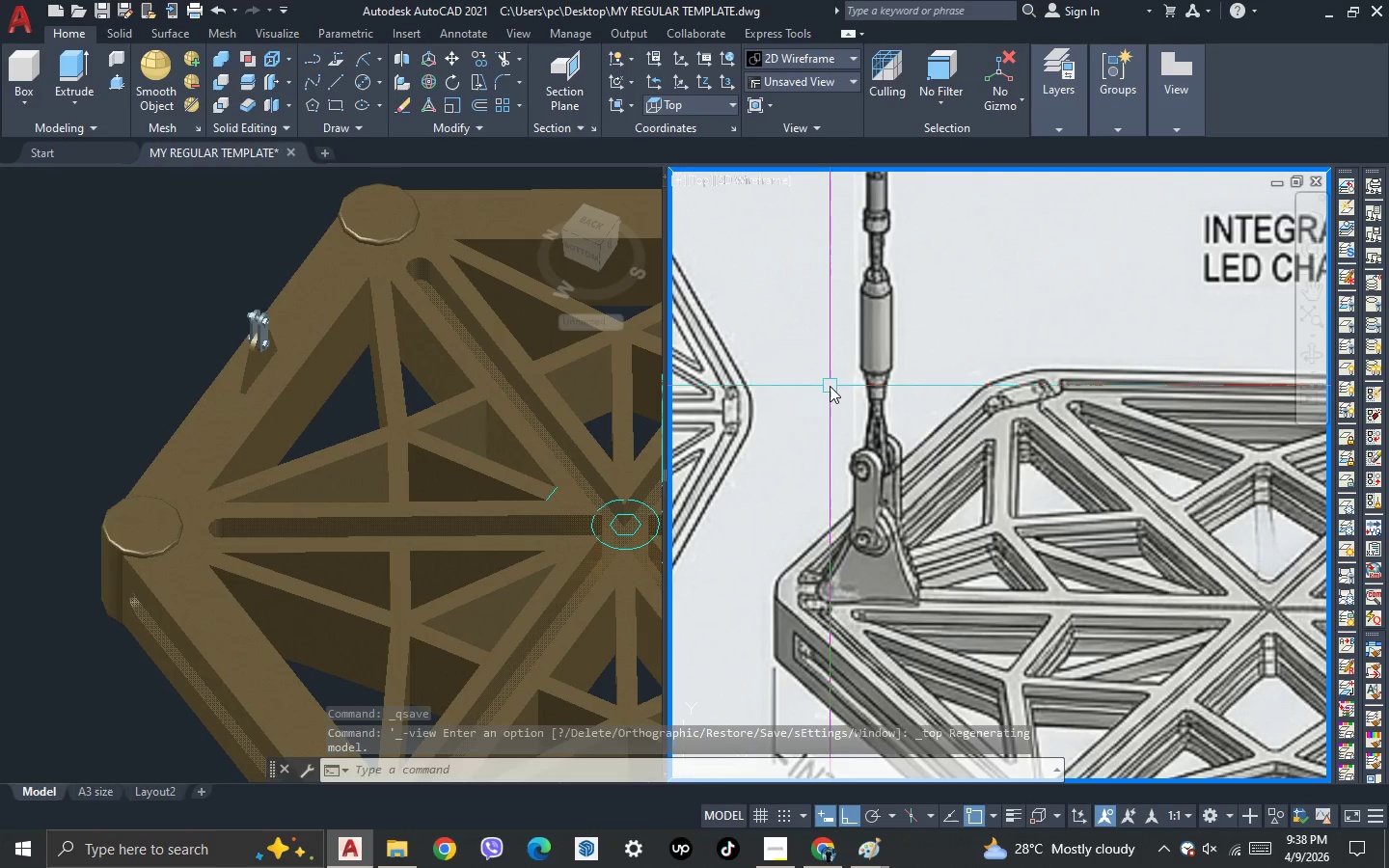 
left_click([255, 260])
 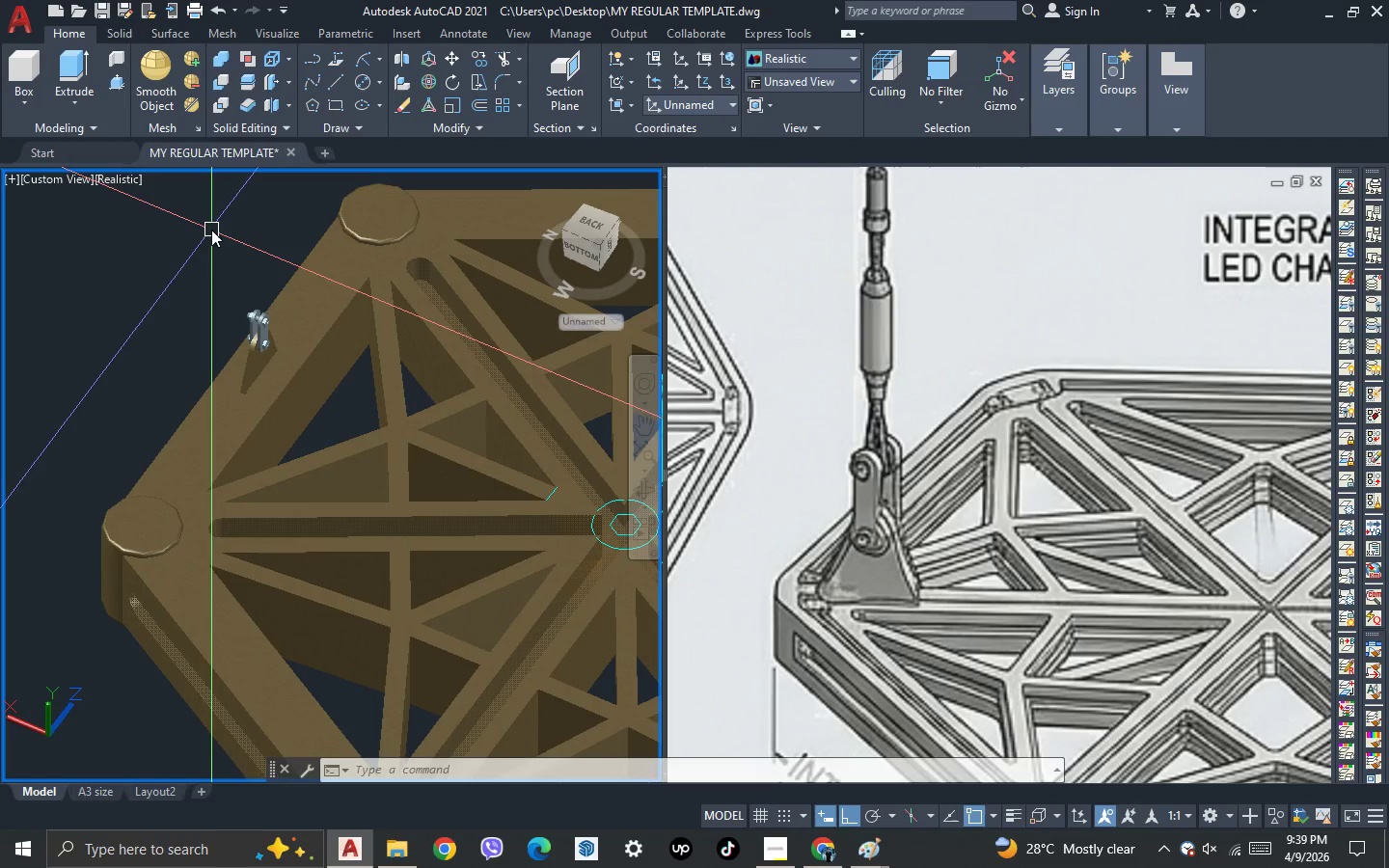 
wait(27.72)
 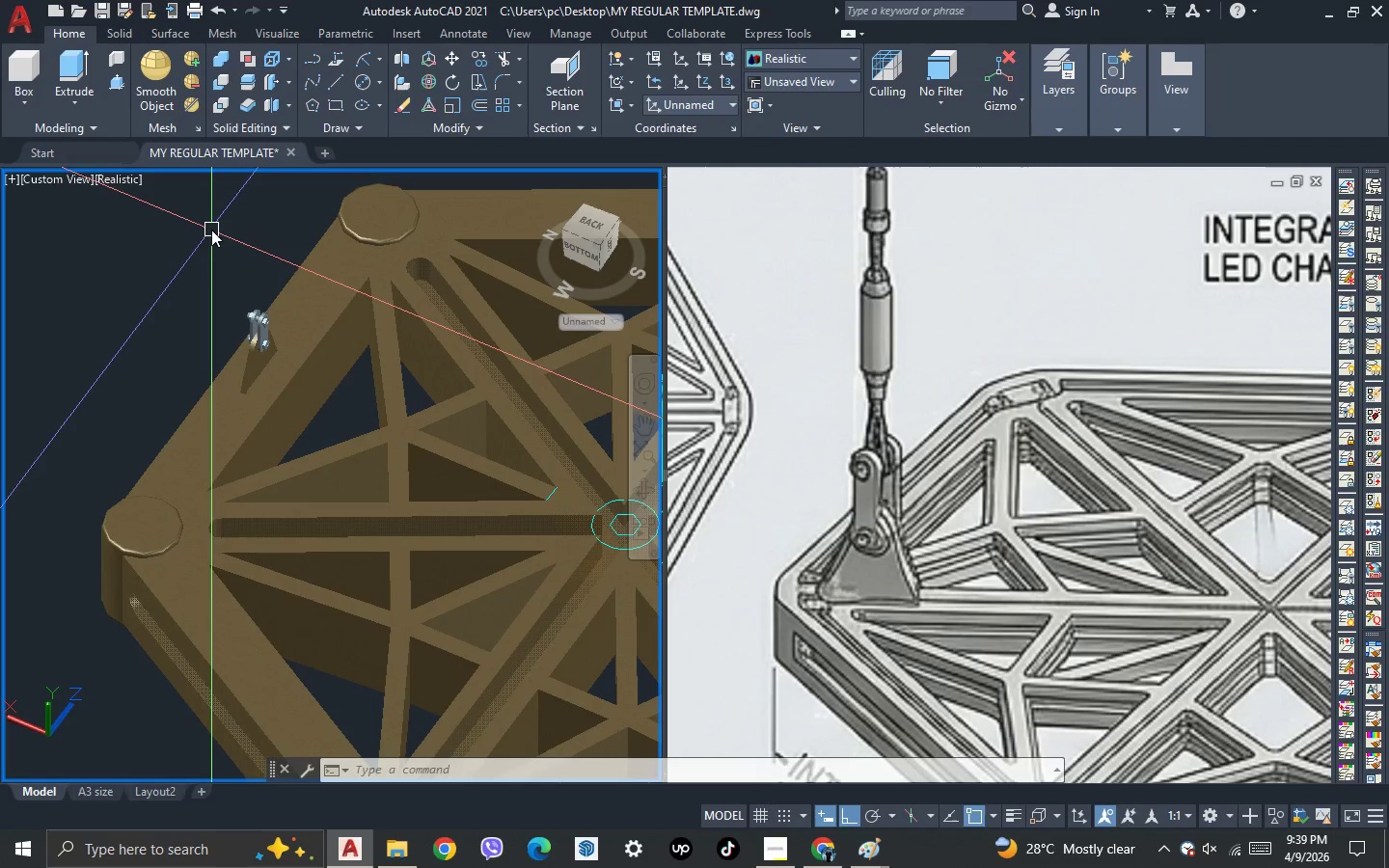 
scroll: coordinate [142, 265], scroll_direction: down, amount: 2.0
 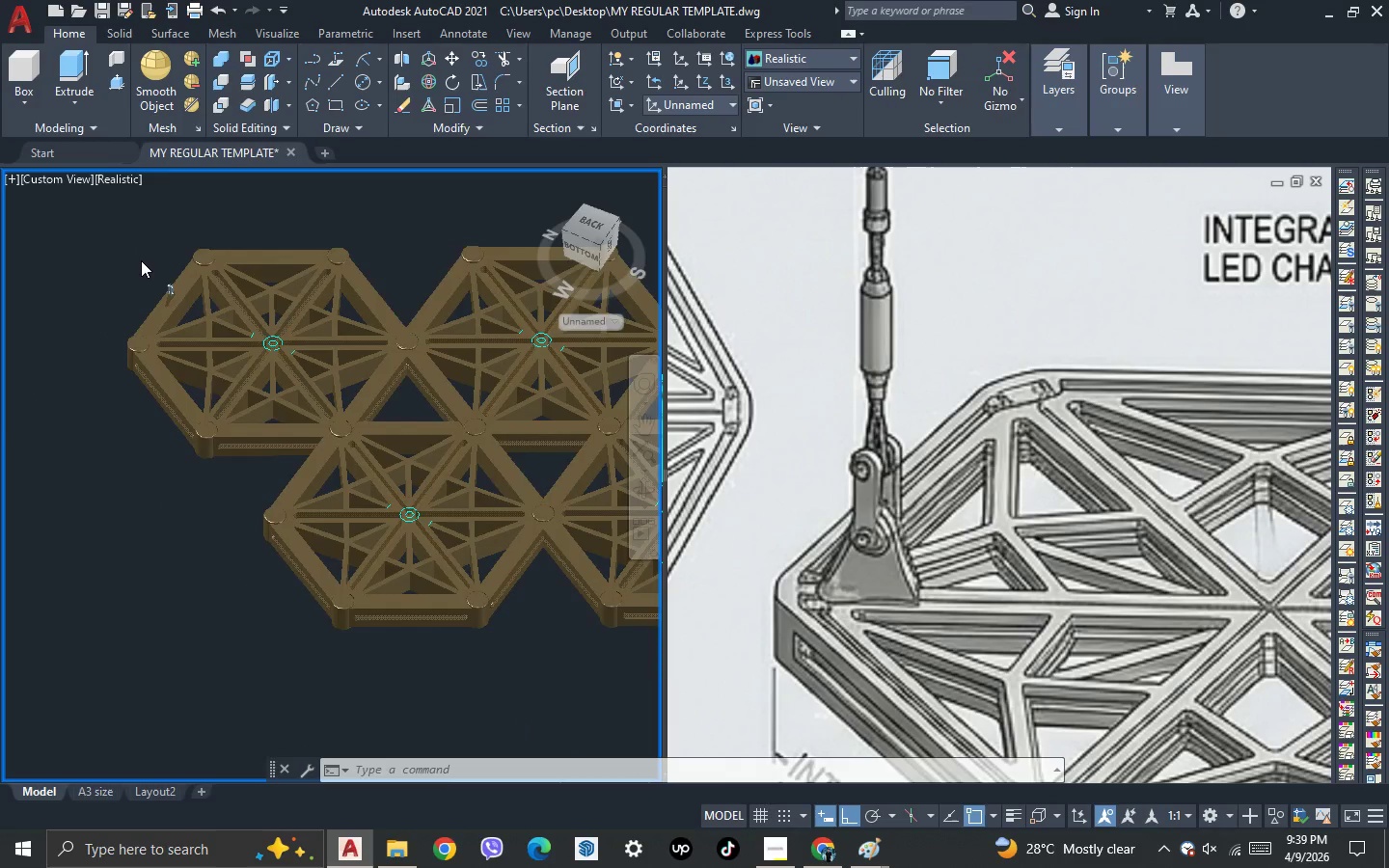 
scroll: coordinate [223, 348], scroll_direction: up, amount: 3.0
 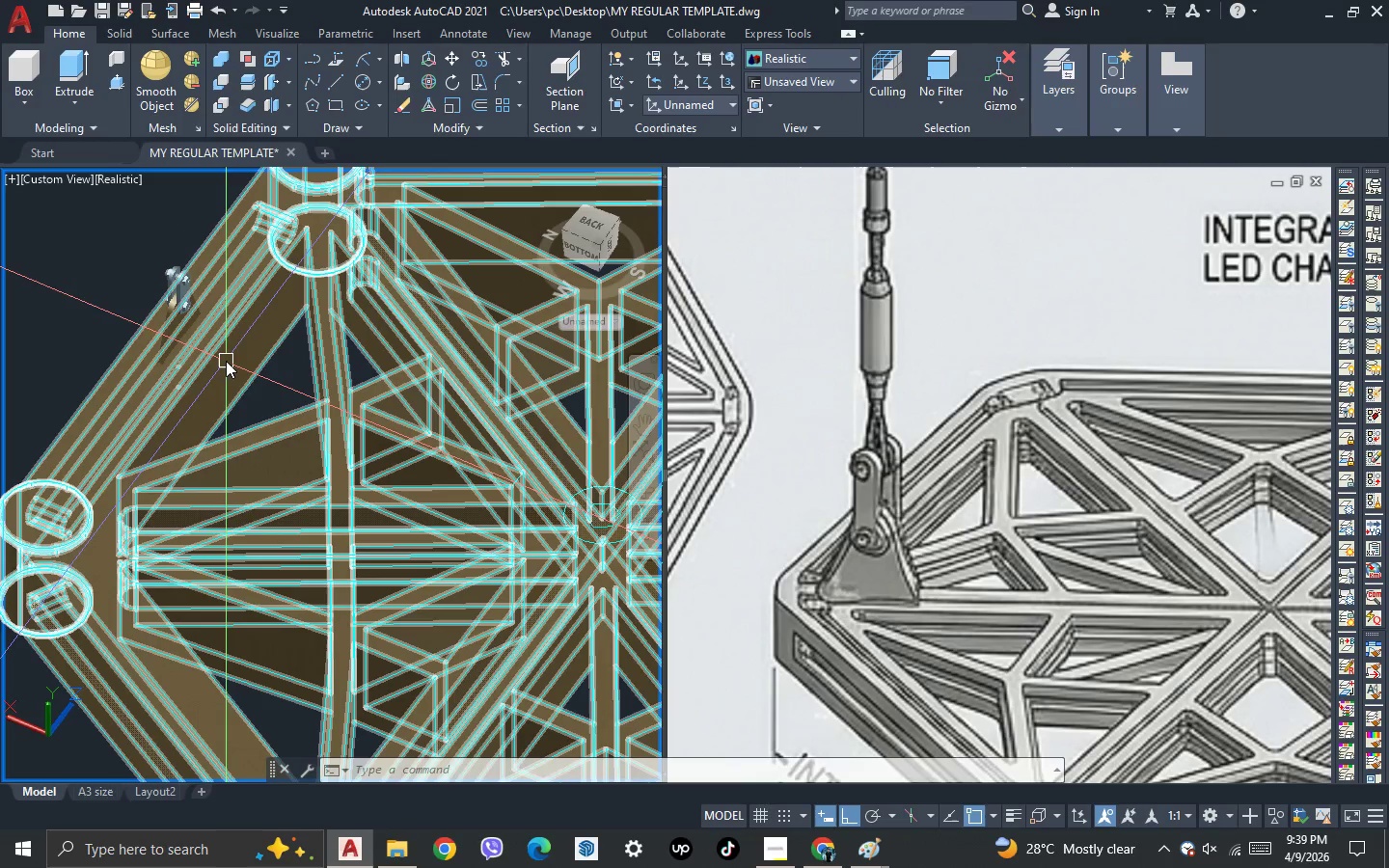 
scroll: coordinate [226, 361], scroll_direction: down, amount: 2.0
 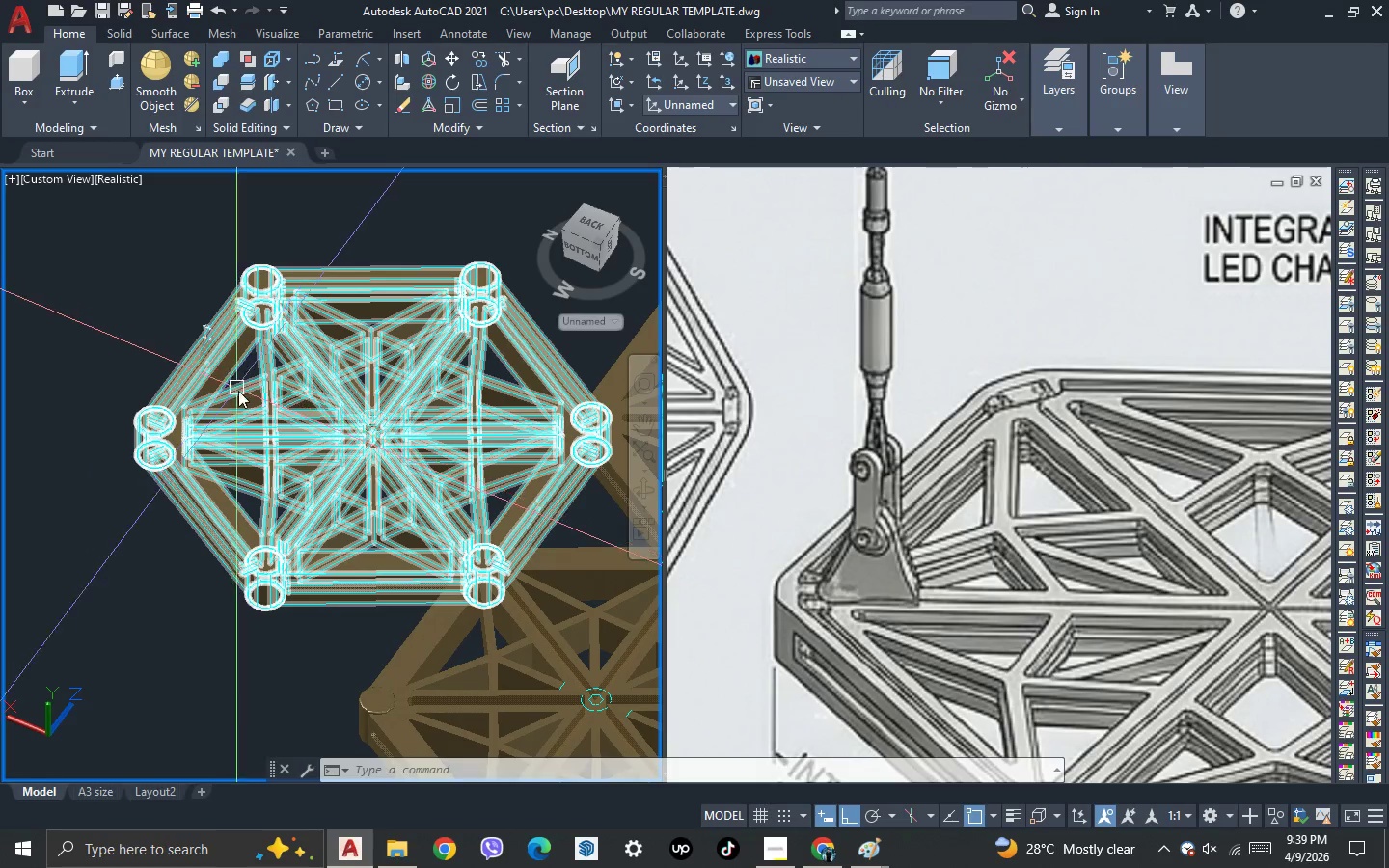 
key(3)
 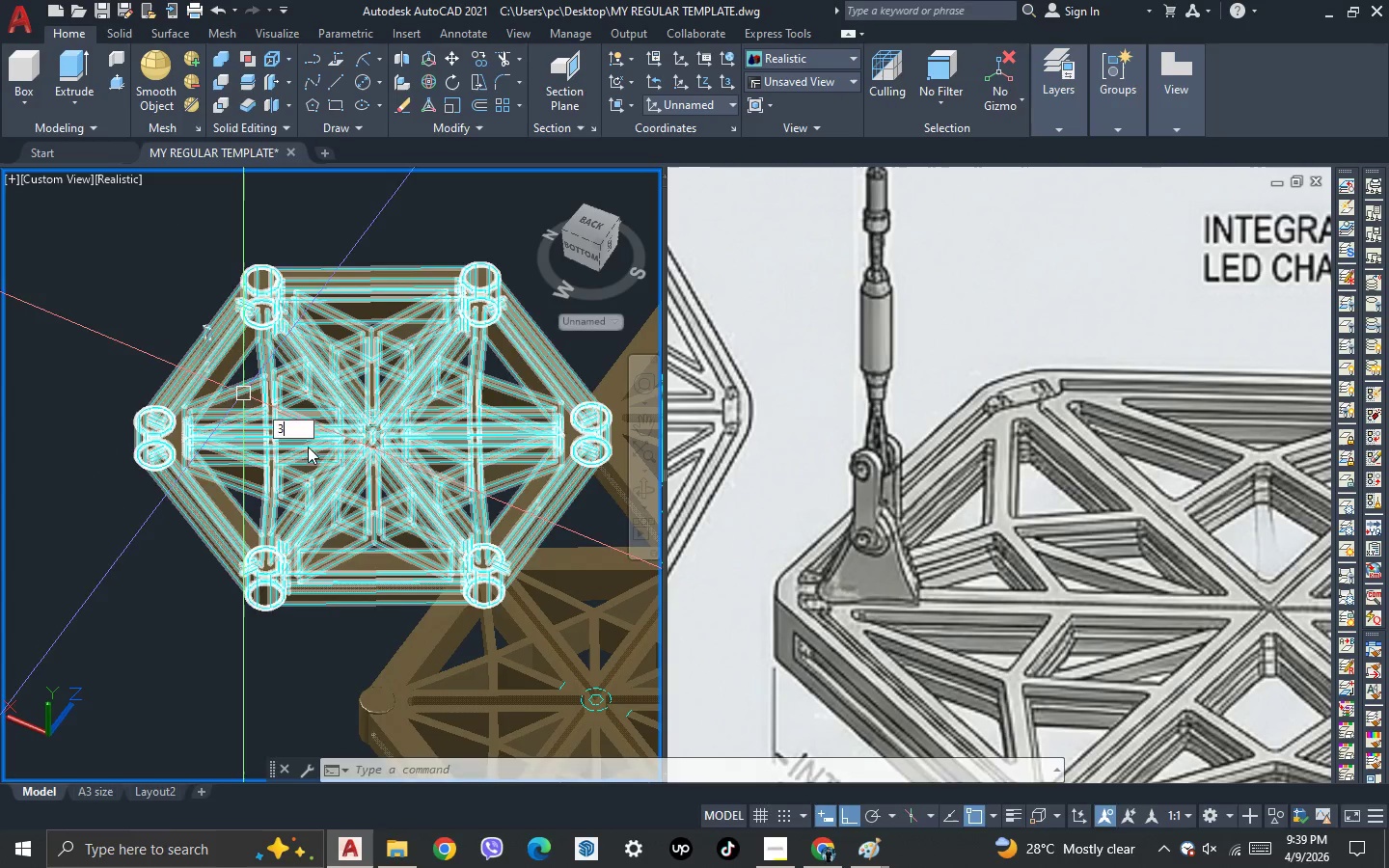 
key(Space)
 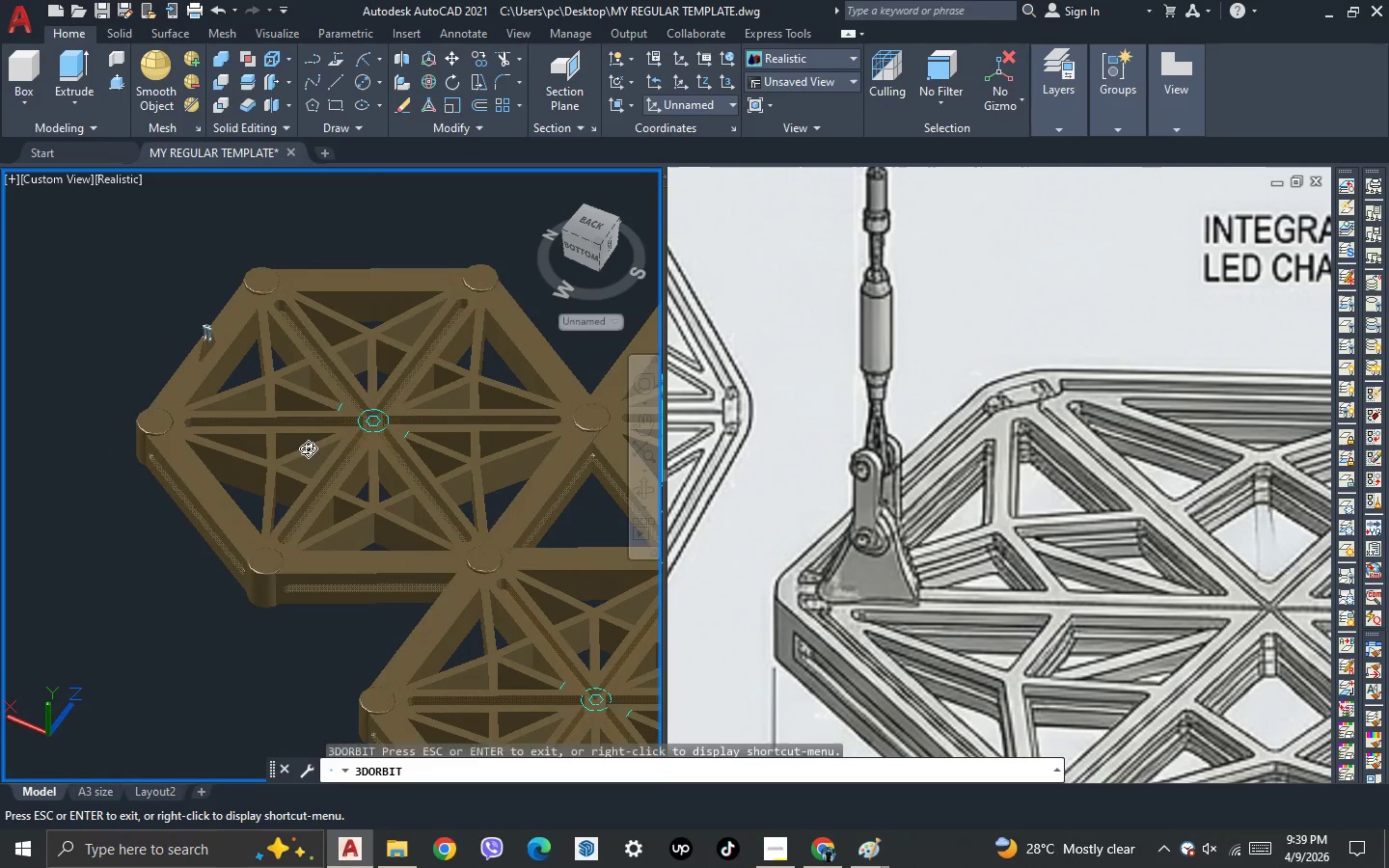 
left_click_drag(start_coordinate=[308, 448], to_coordinate=[275, 444])
 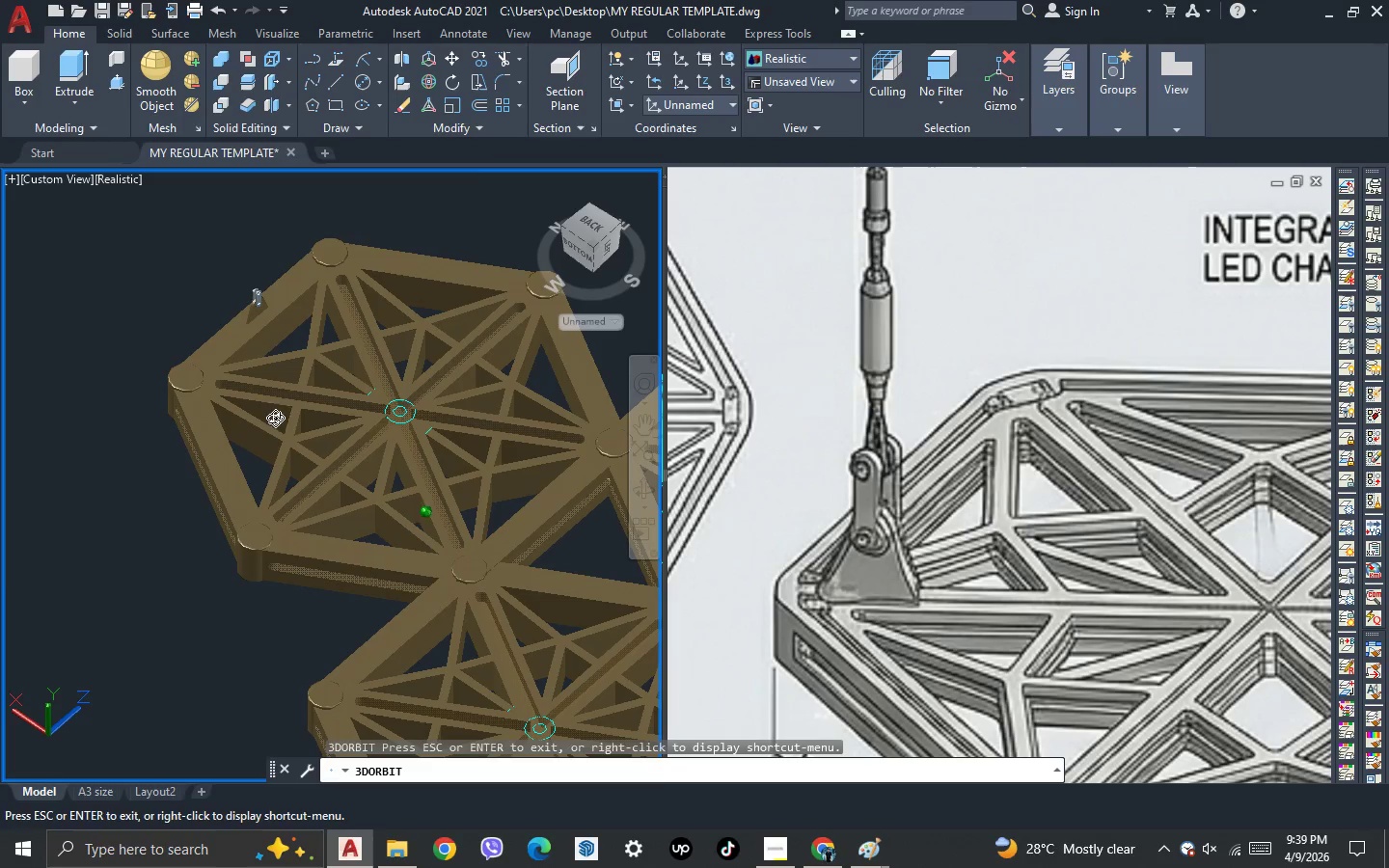 
key(Escape)
 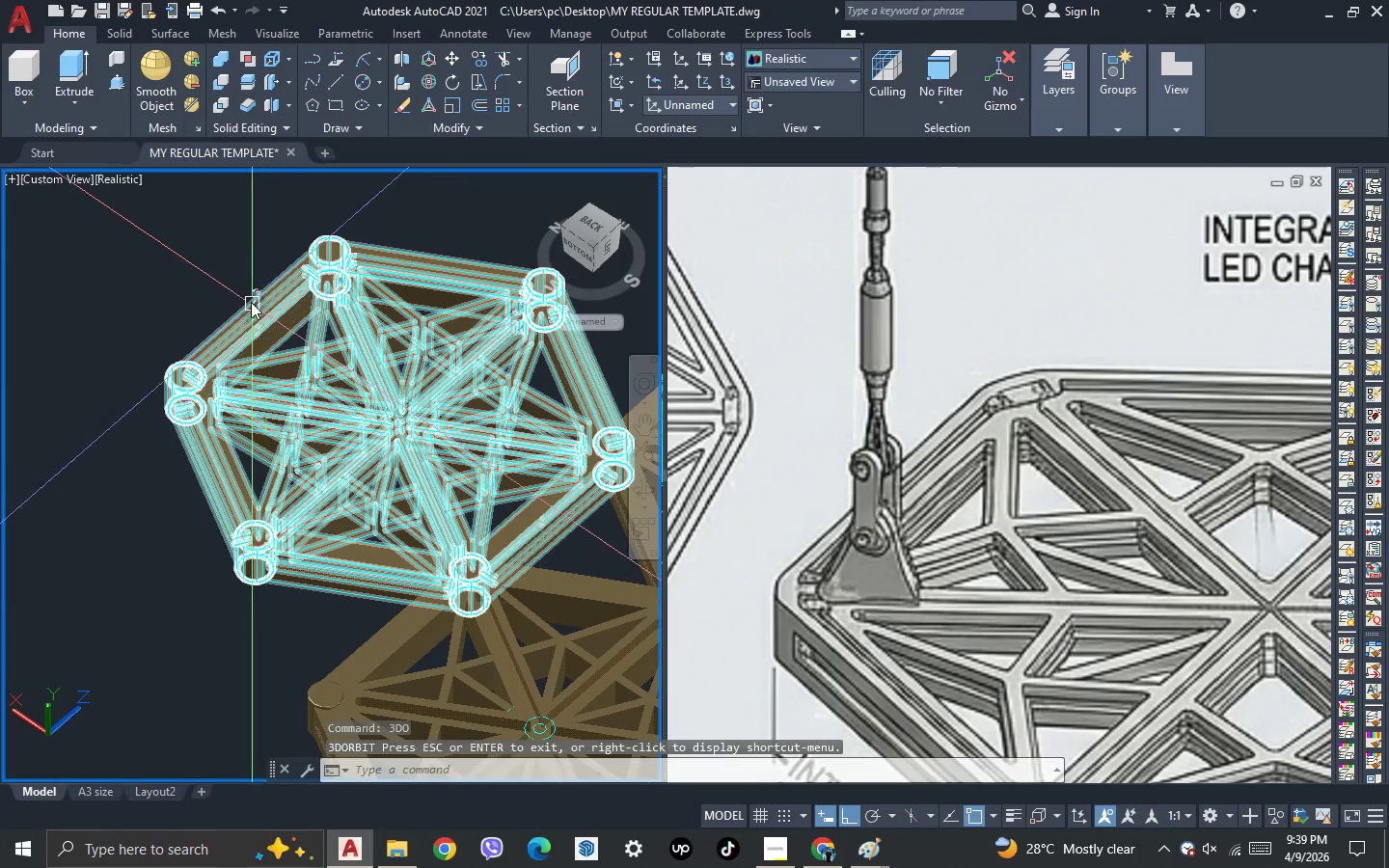 
scroll: coordinate [303, 290], scroll_direction: up, amount: 9.0
 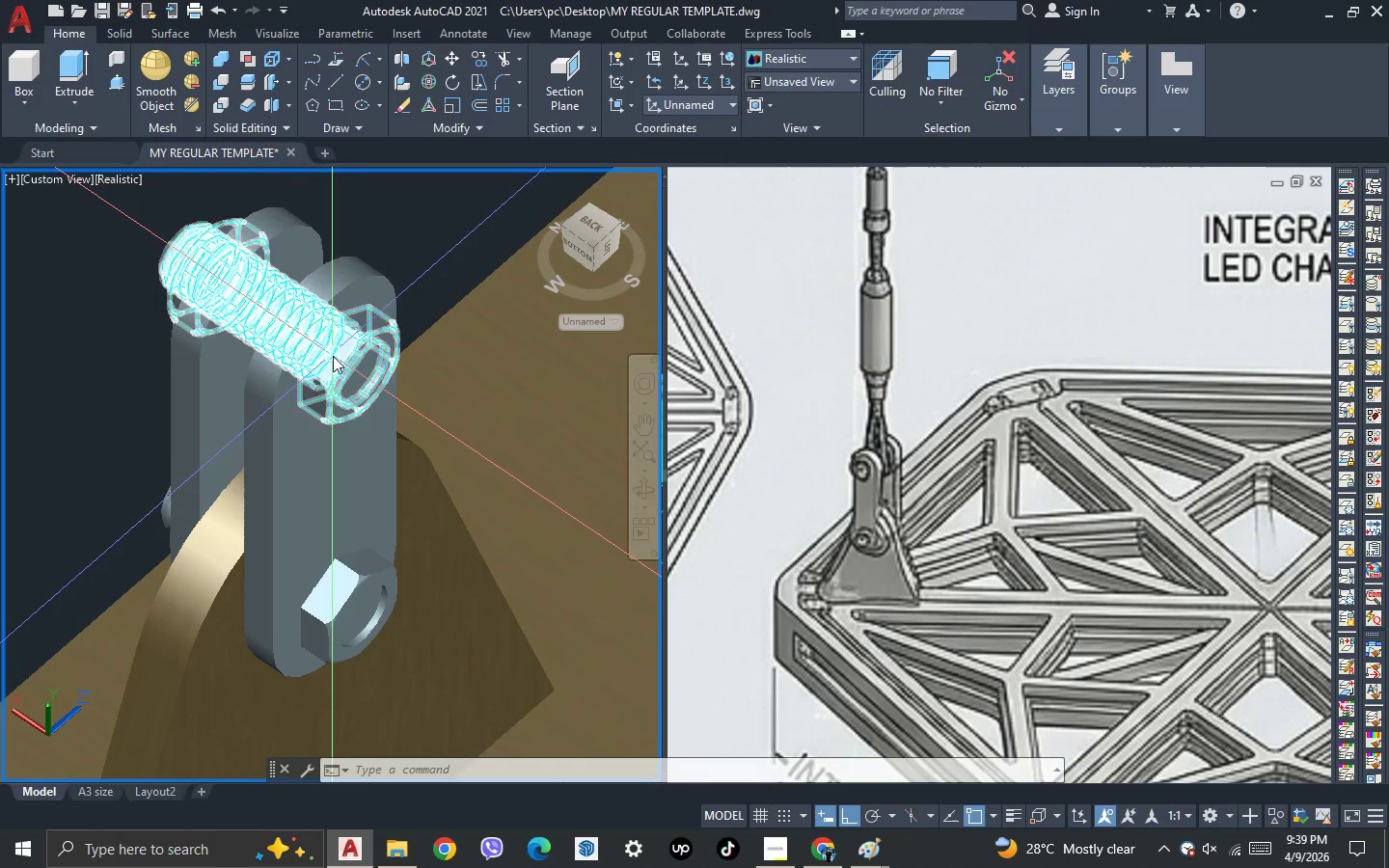 
left_click([358, 367])
 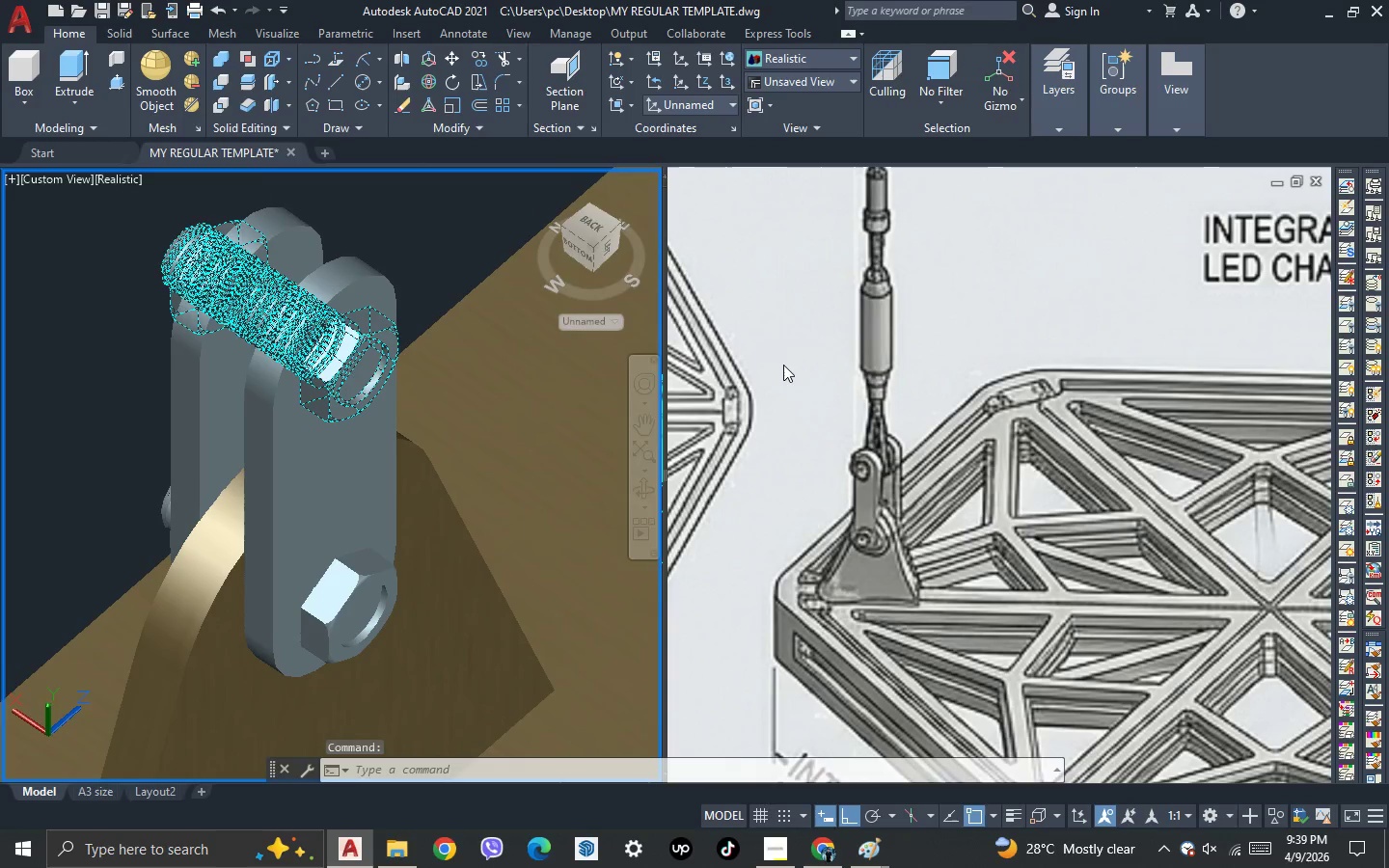 
left_click([783, 365])
 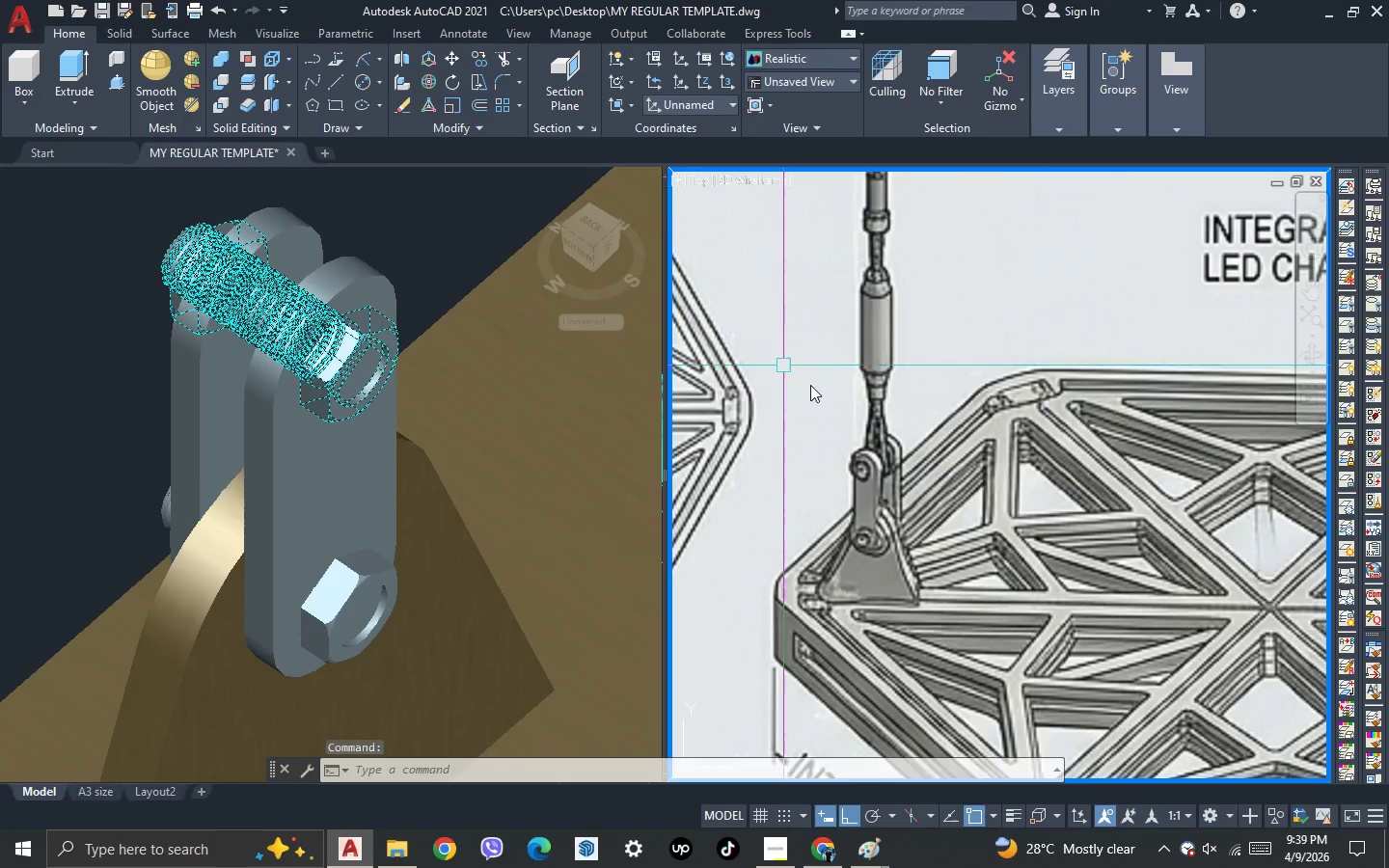 
scroll: coordinate [863, 393], scroll_direction: down, amount: 5.0
 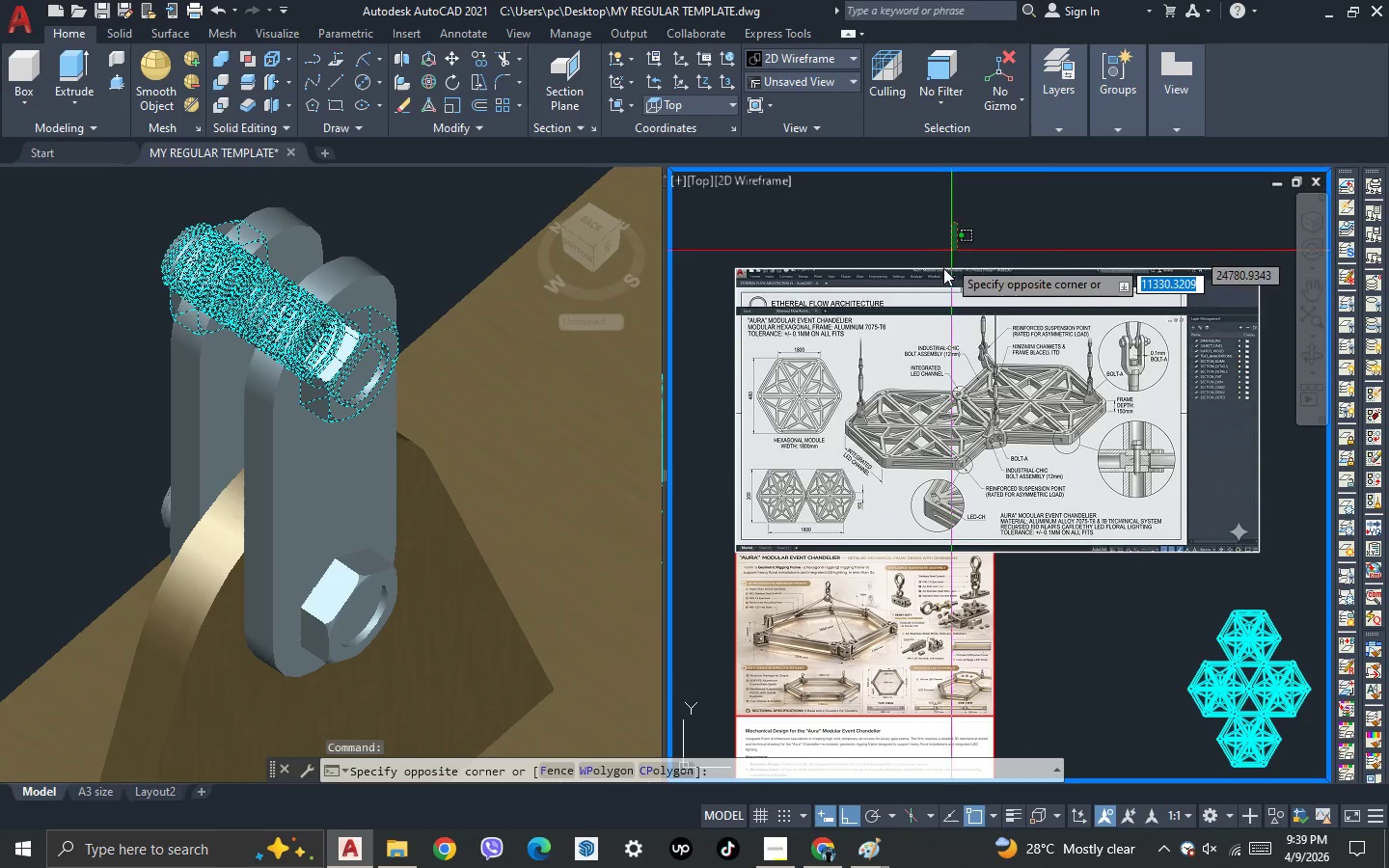 
double_click([925, 308])
 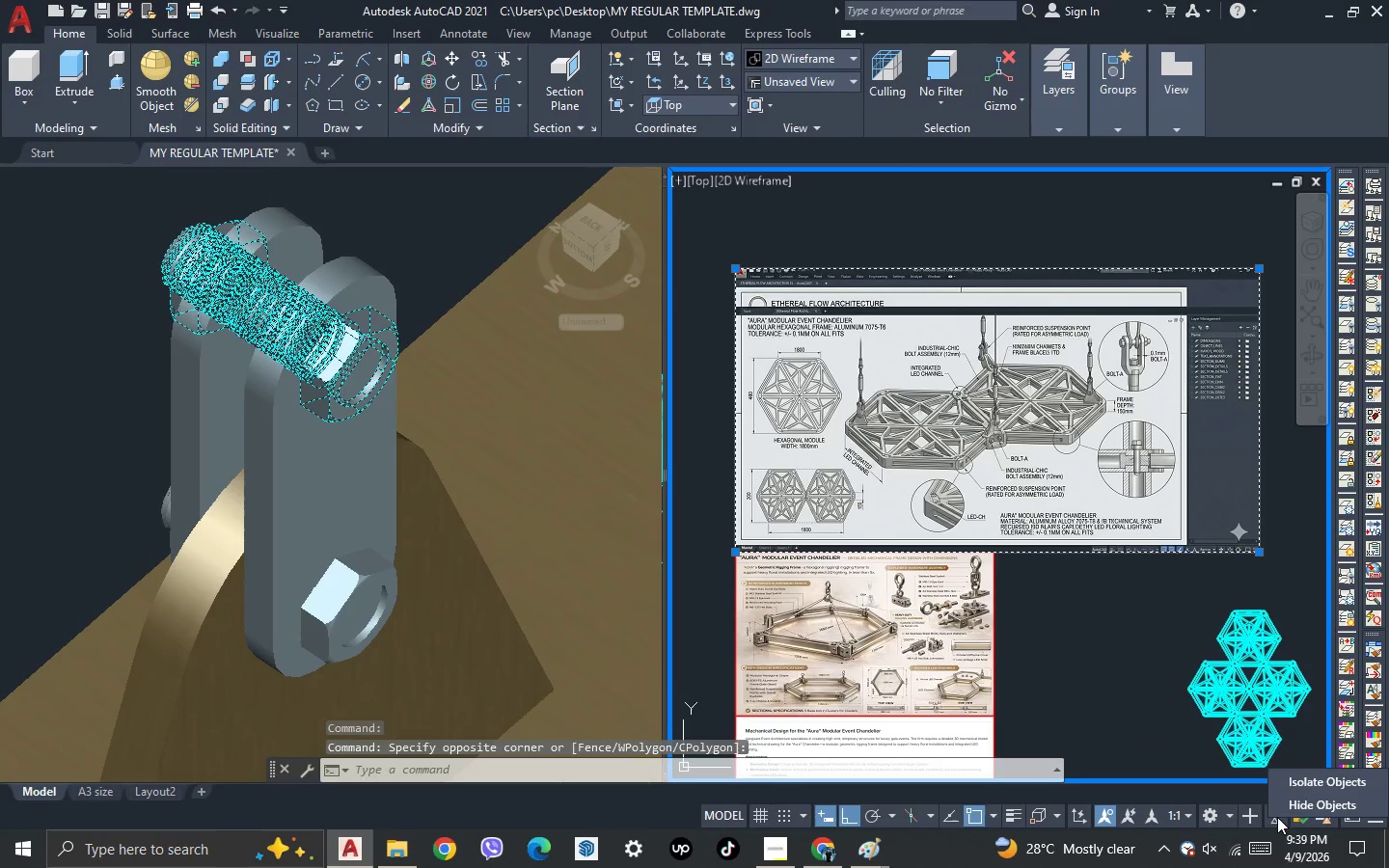 
left_click([1300, 787])
 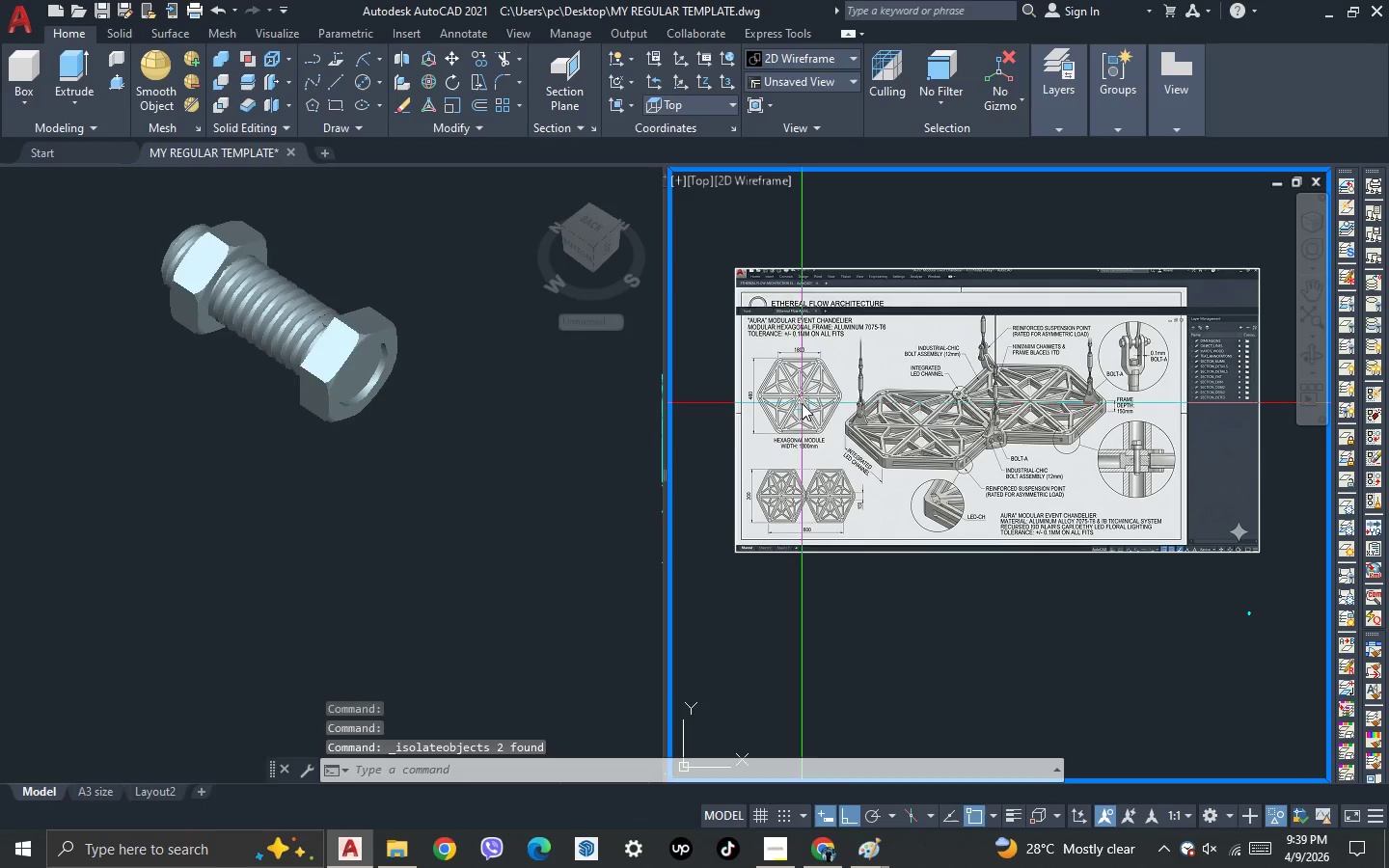 
scroll: coordinate [722, 330], scroll_direction: up, amount: 3.0
 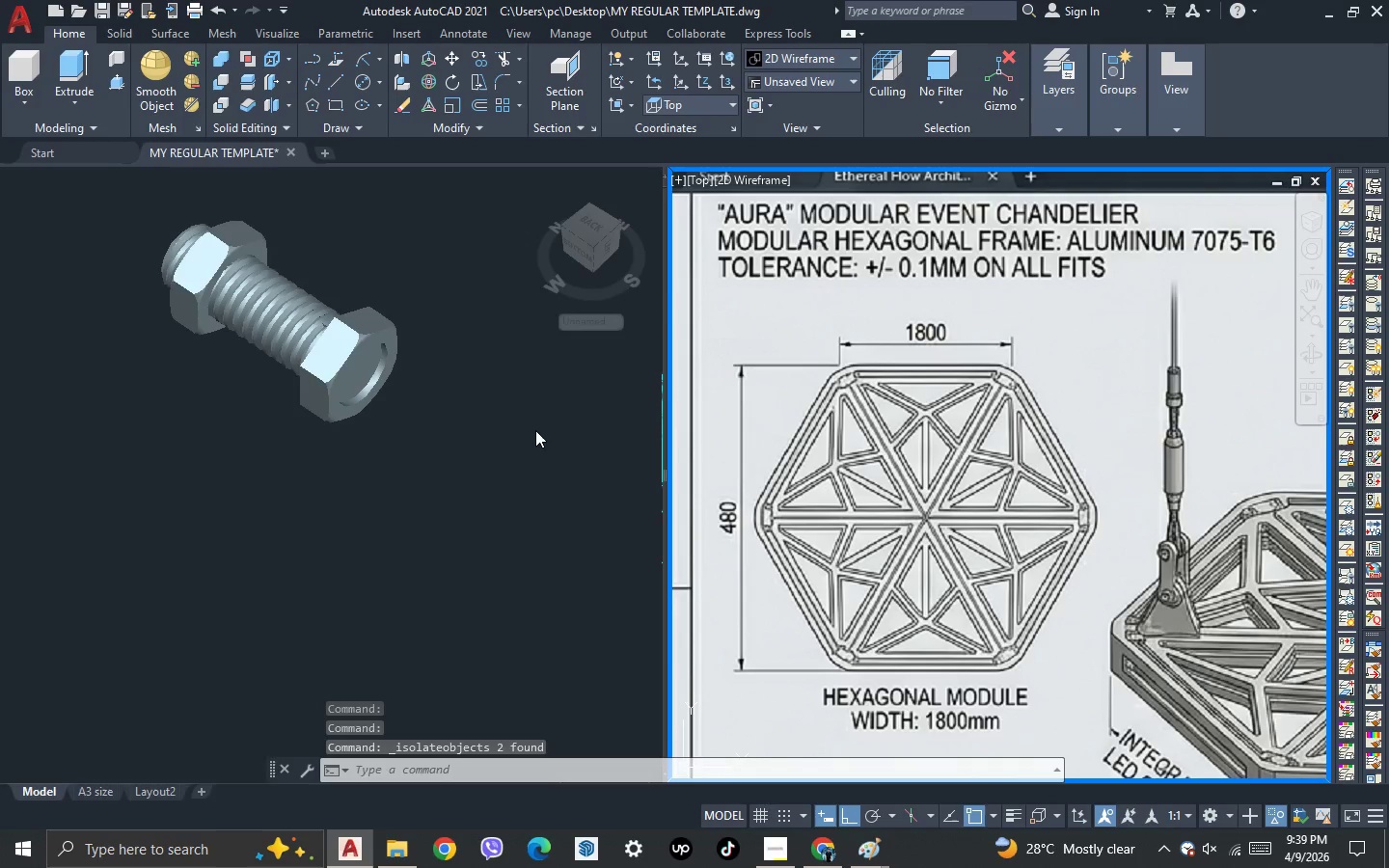 
left_click([534, 430])
 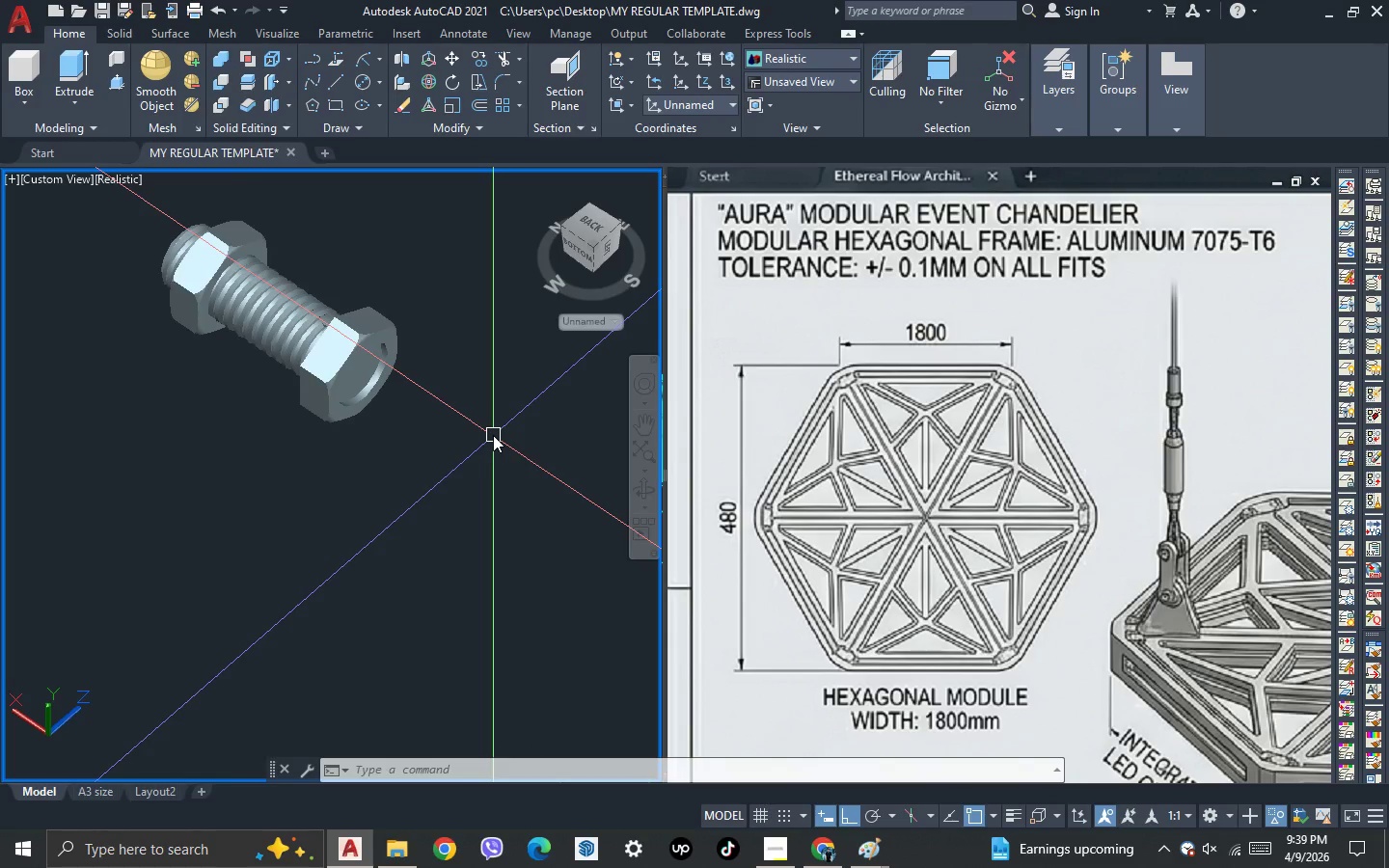 
wait(10.83)
 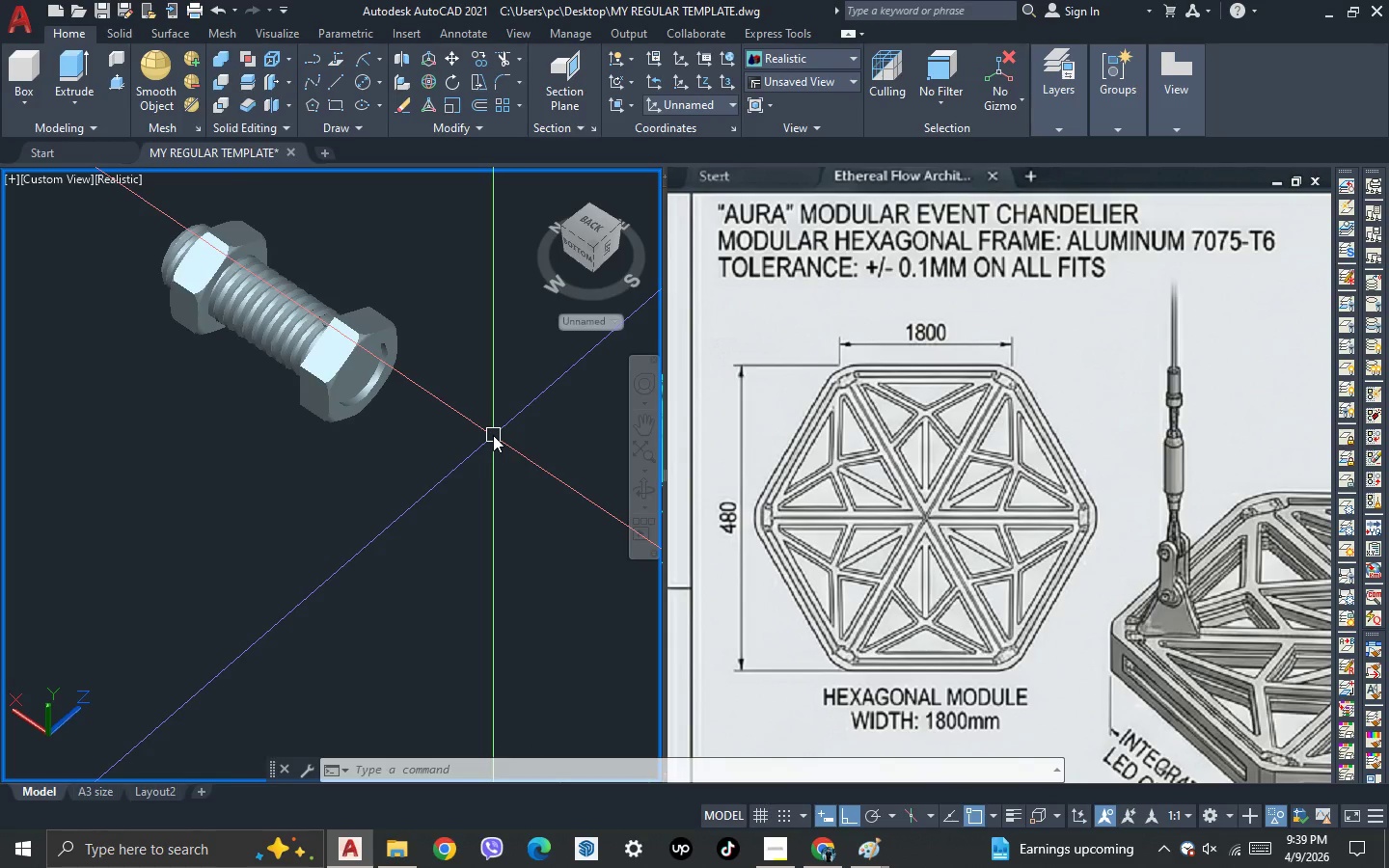 
left_click([53, 183])
 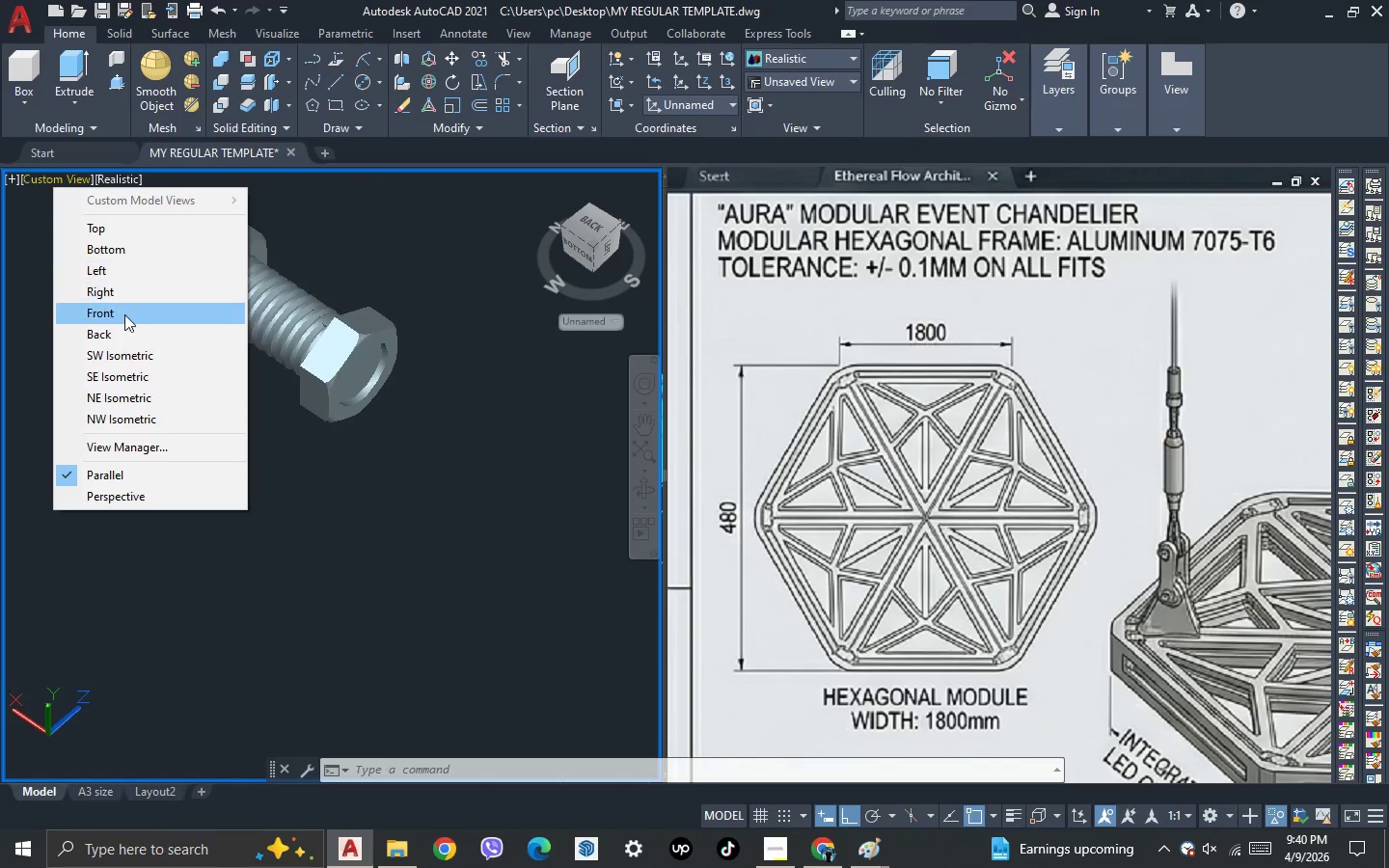 
left_click([125, 318])
 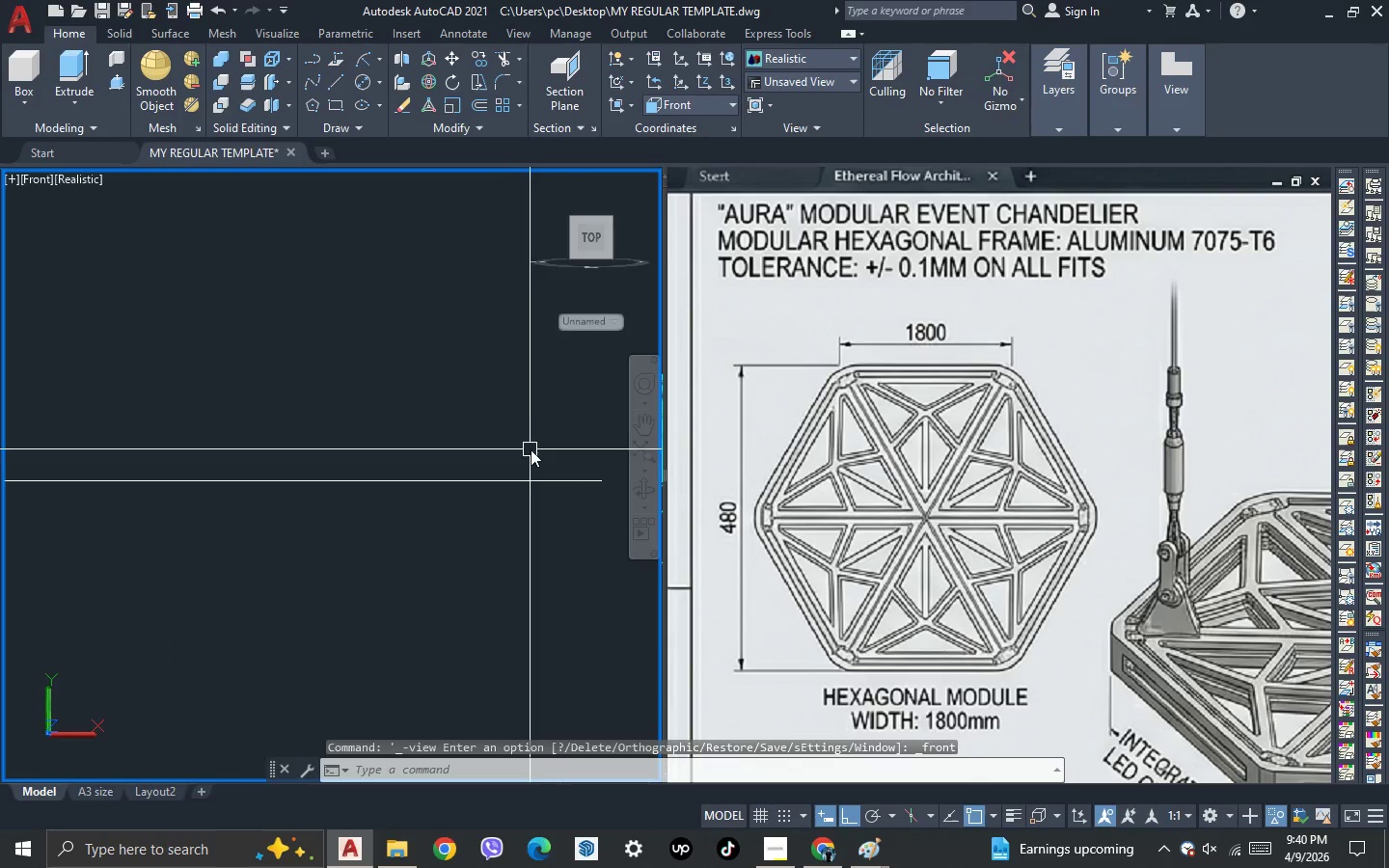 
left_click([642, 453])
 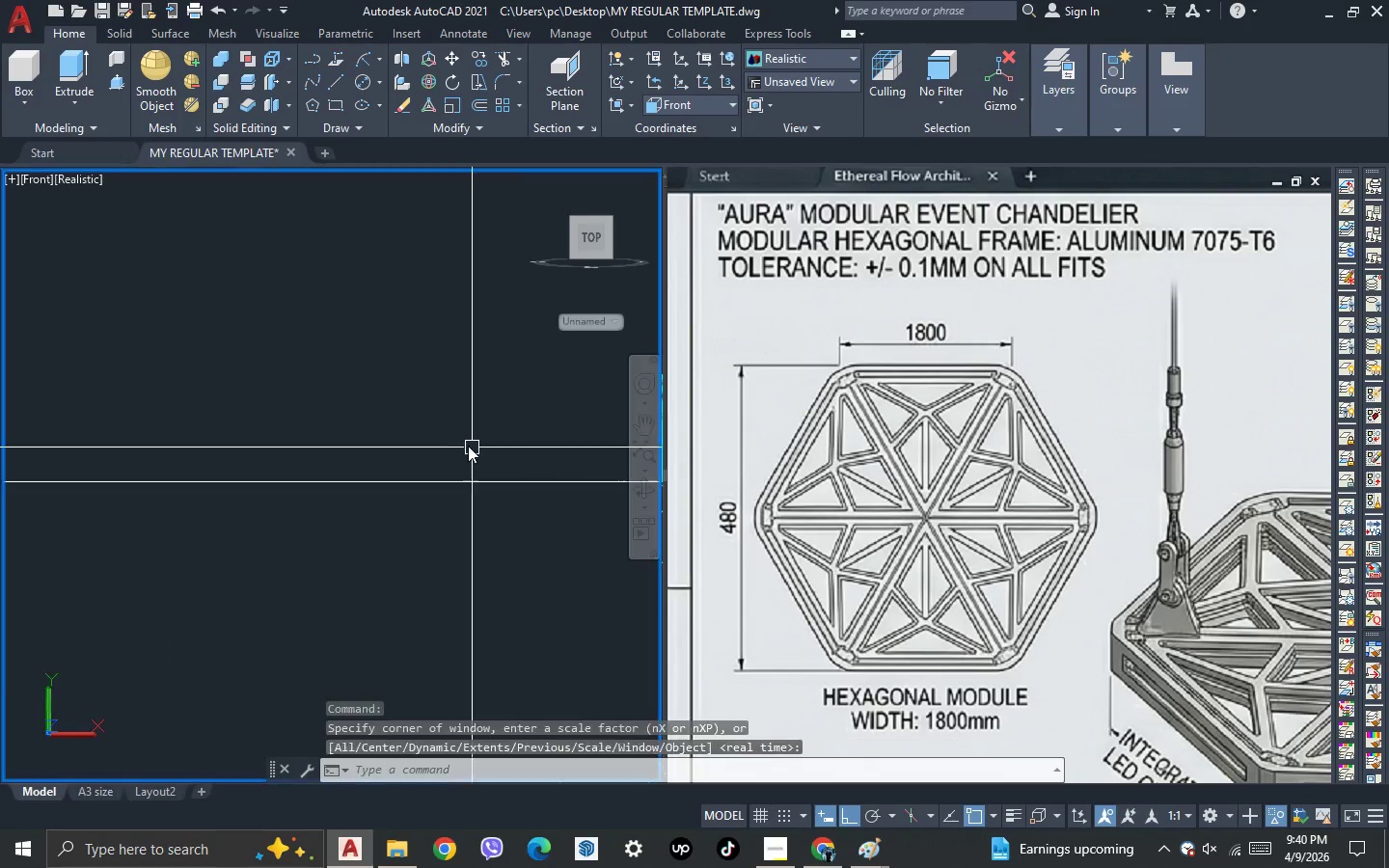 
scroll: coordinate [136, 261], scroll_direction: up, amount: 15.0
 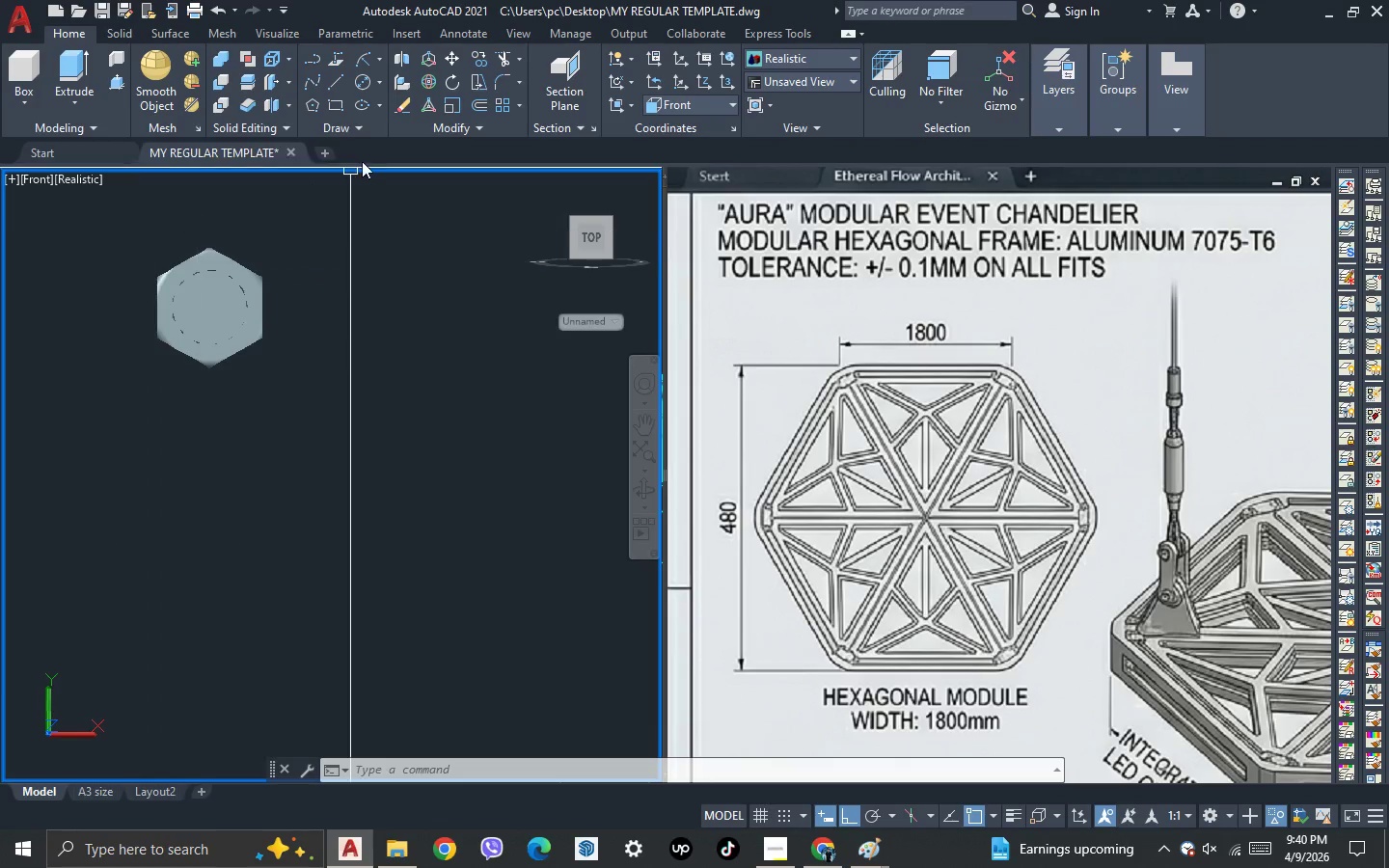 
left_click([365, 81])
 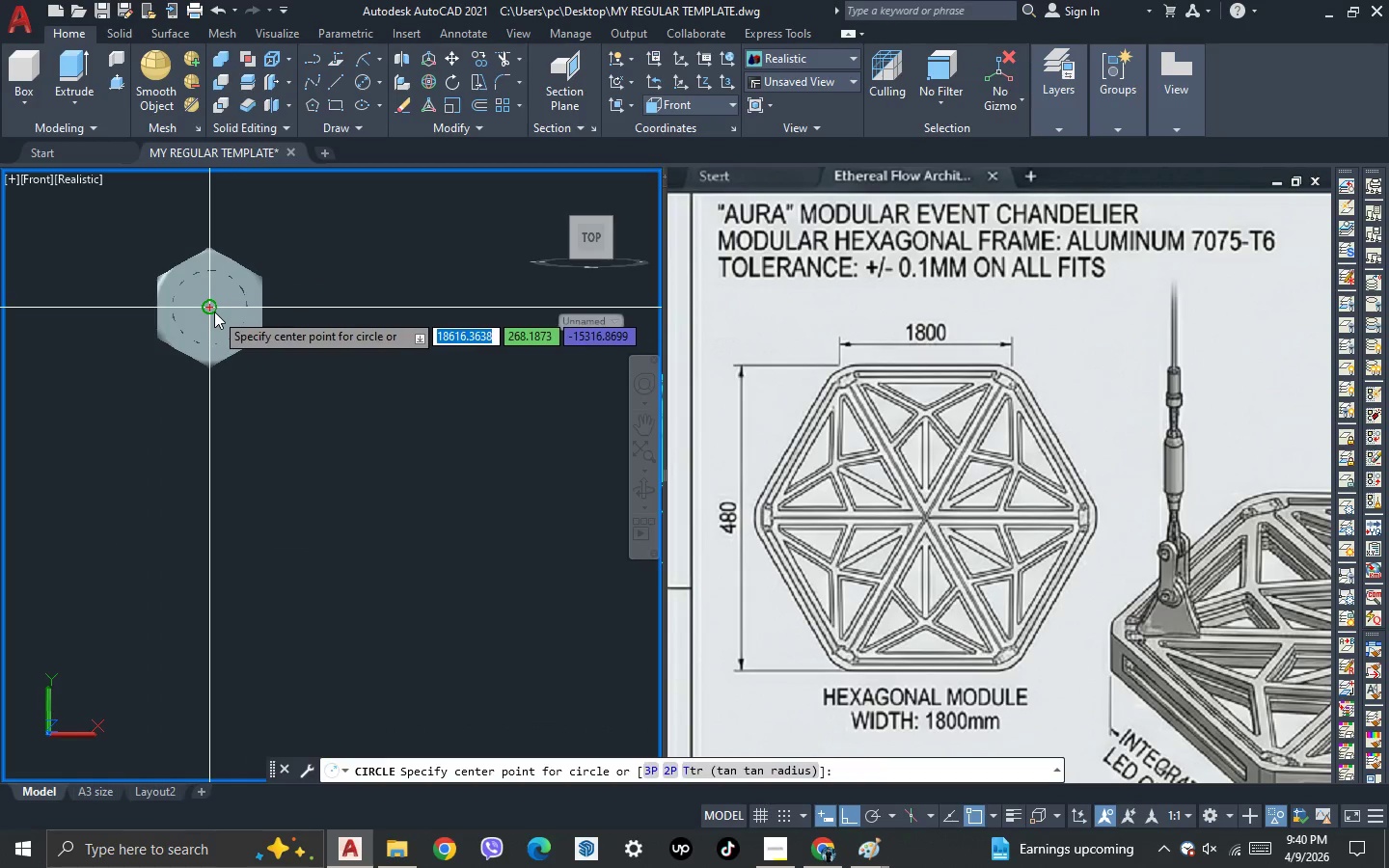 
left_click_drag(start_coordinate=[213, 312], to_coordinate=[213, 318])
 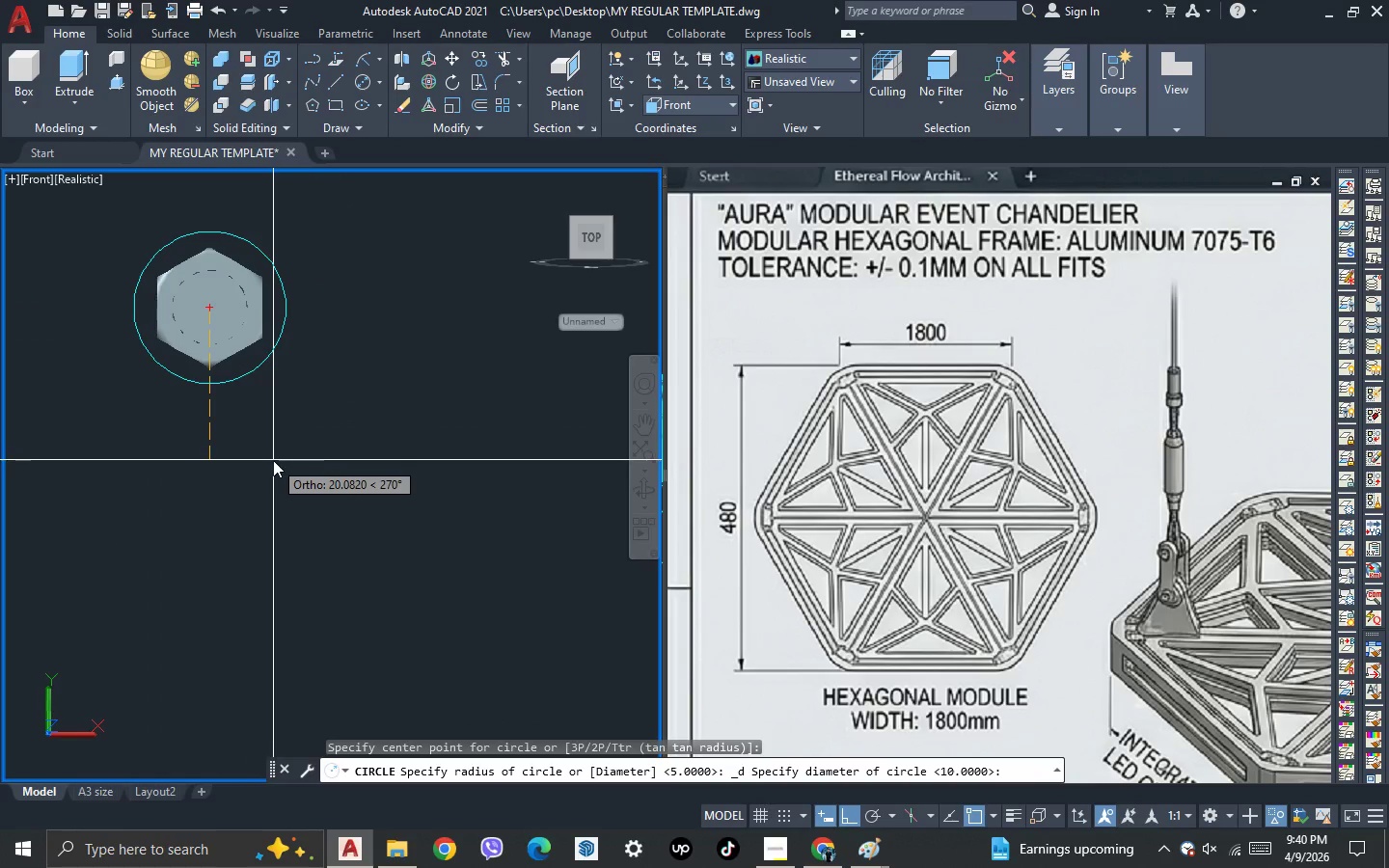 
left_click([273, 460])
 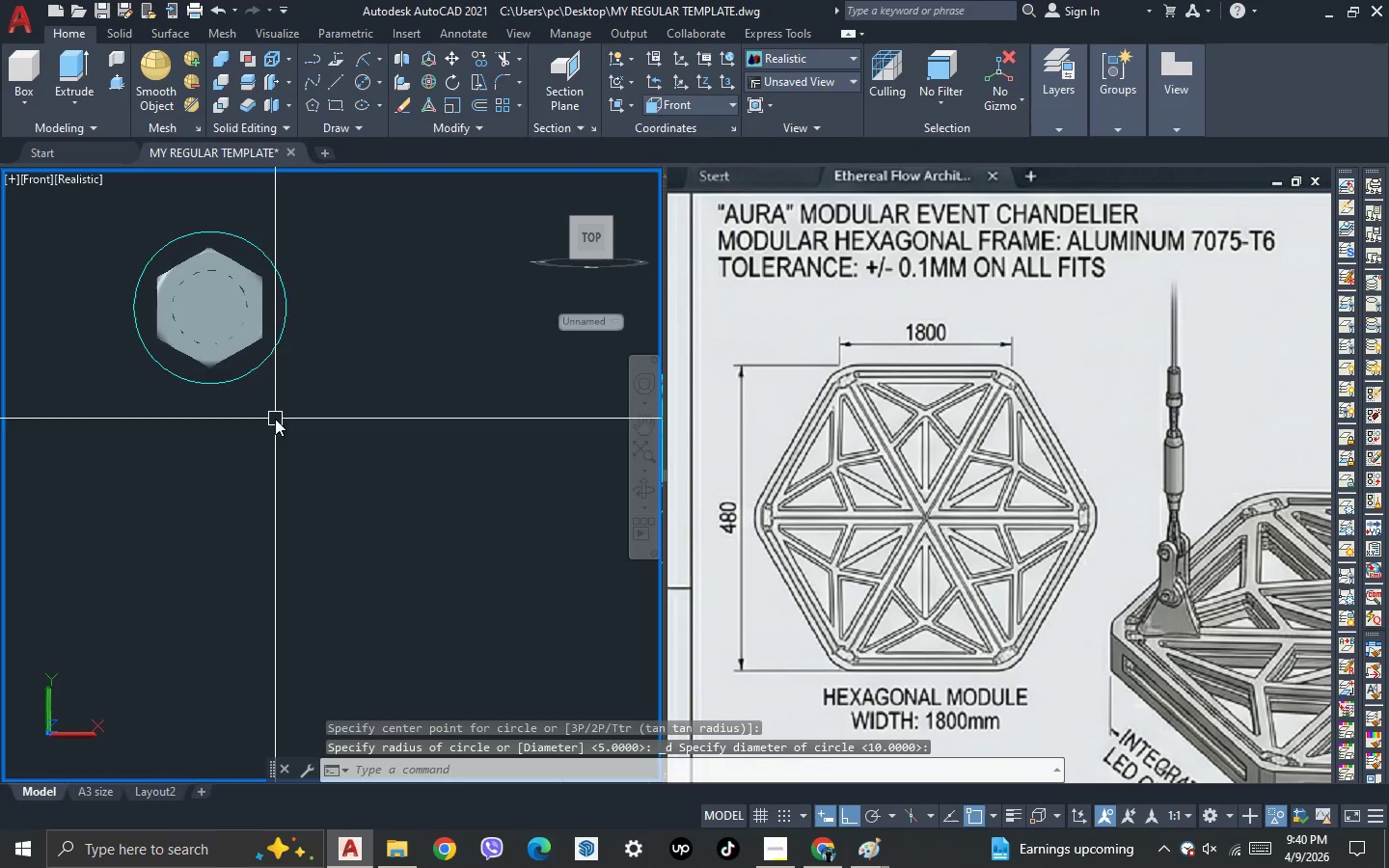 
scroll: coordinate [275, 419], scroll_direction: down, amount: 1.0
 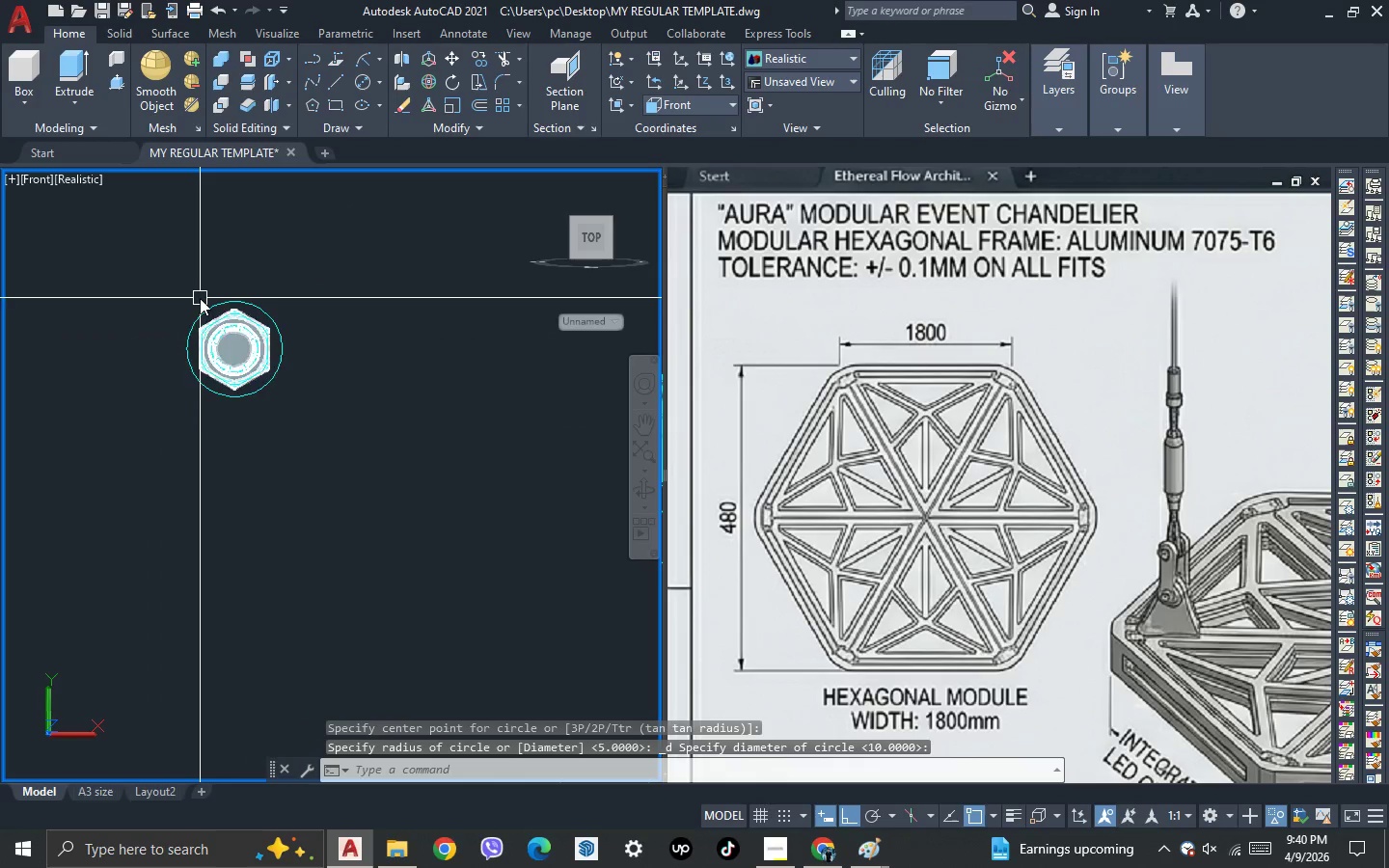 
scroll: coordinate [200, 298], scroll_direction: up, amount: 1.0
 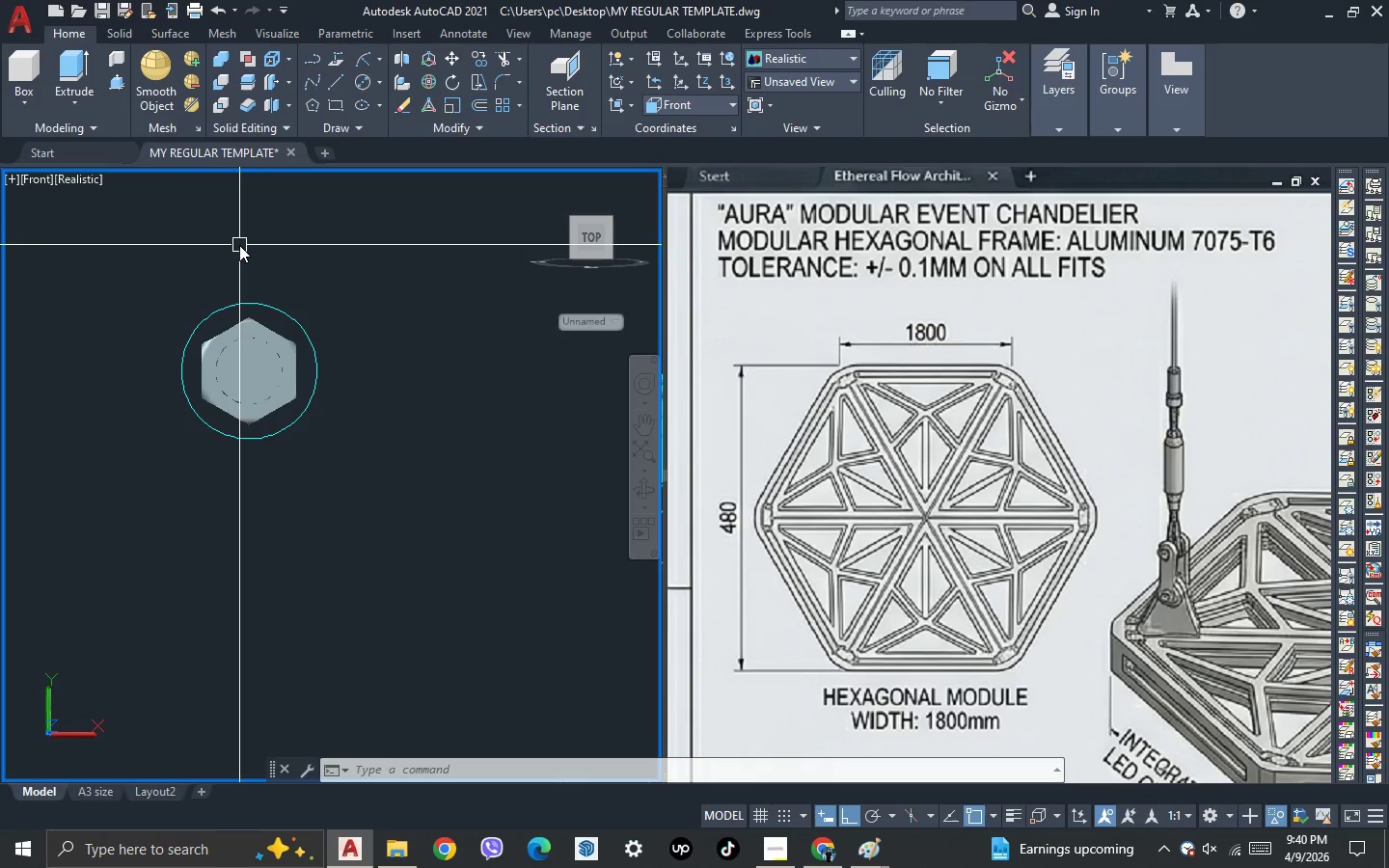 
wait(15.57)
 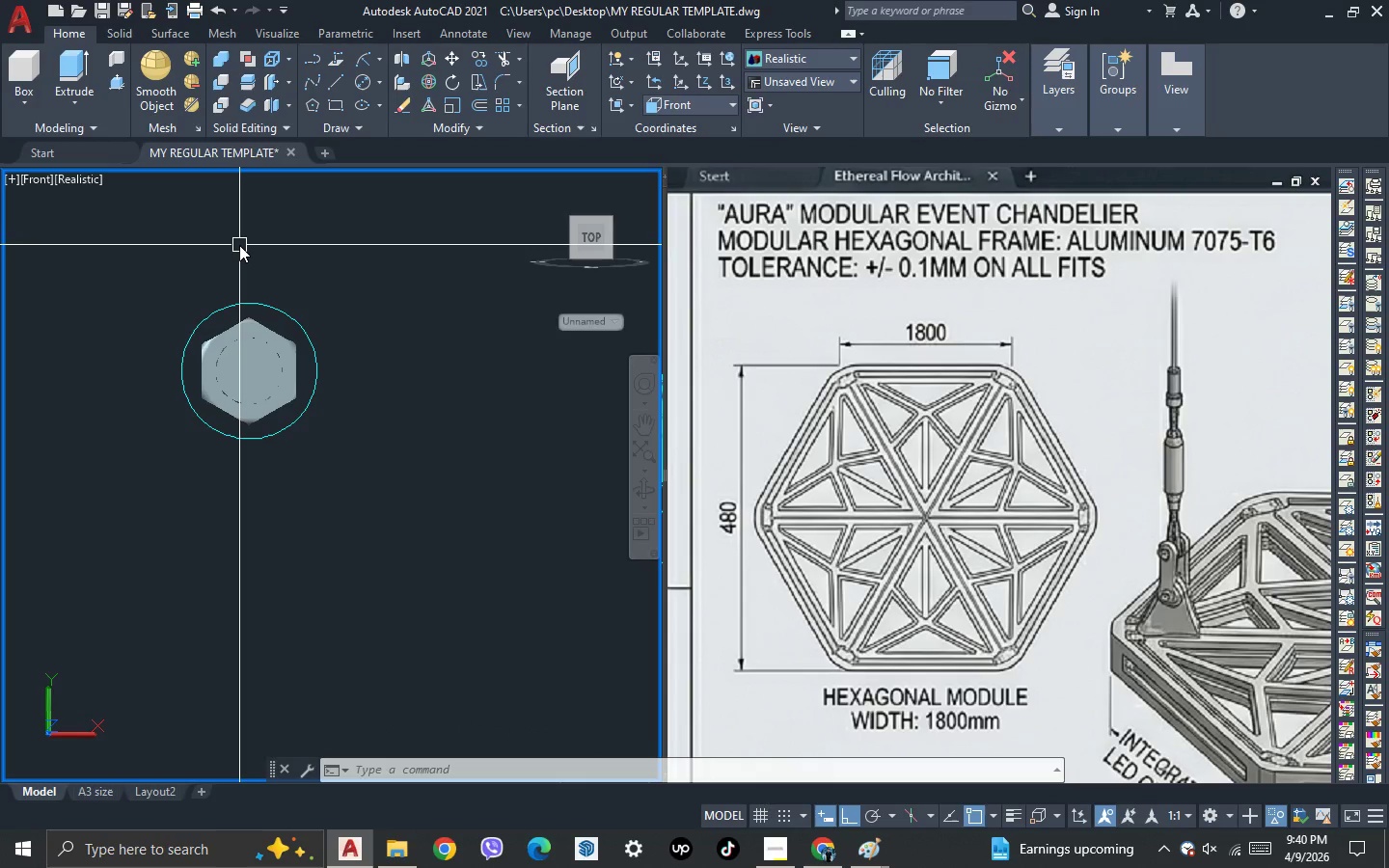 
scroll: coordinate [241, 250], scroll_direction: none, amount: 0.0
 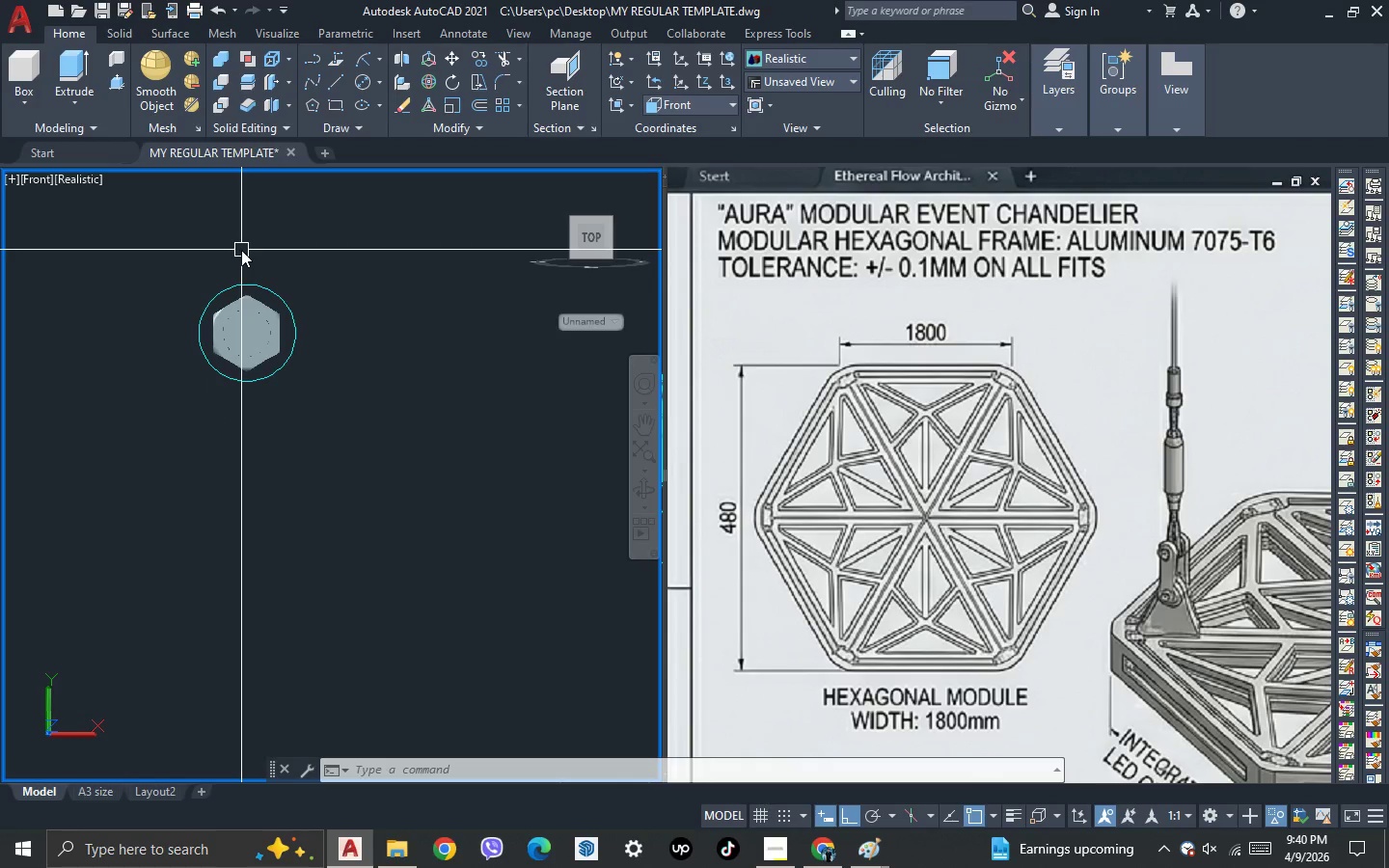 
key(Control+S)
 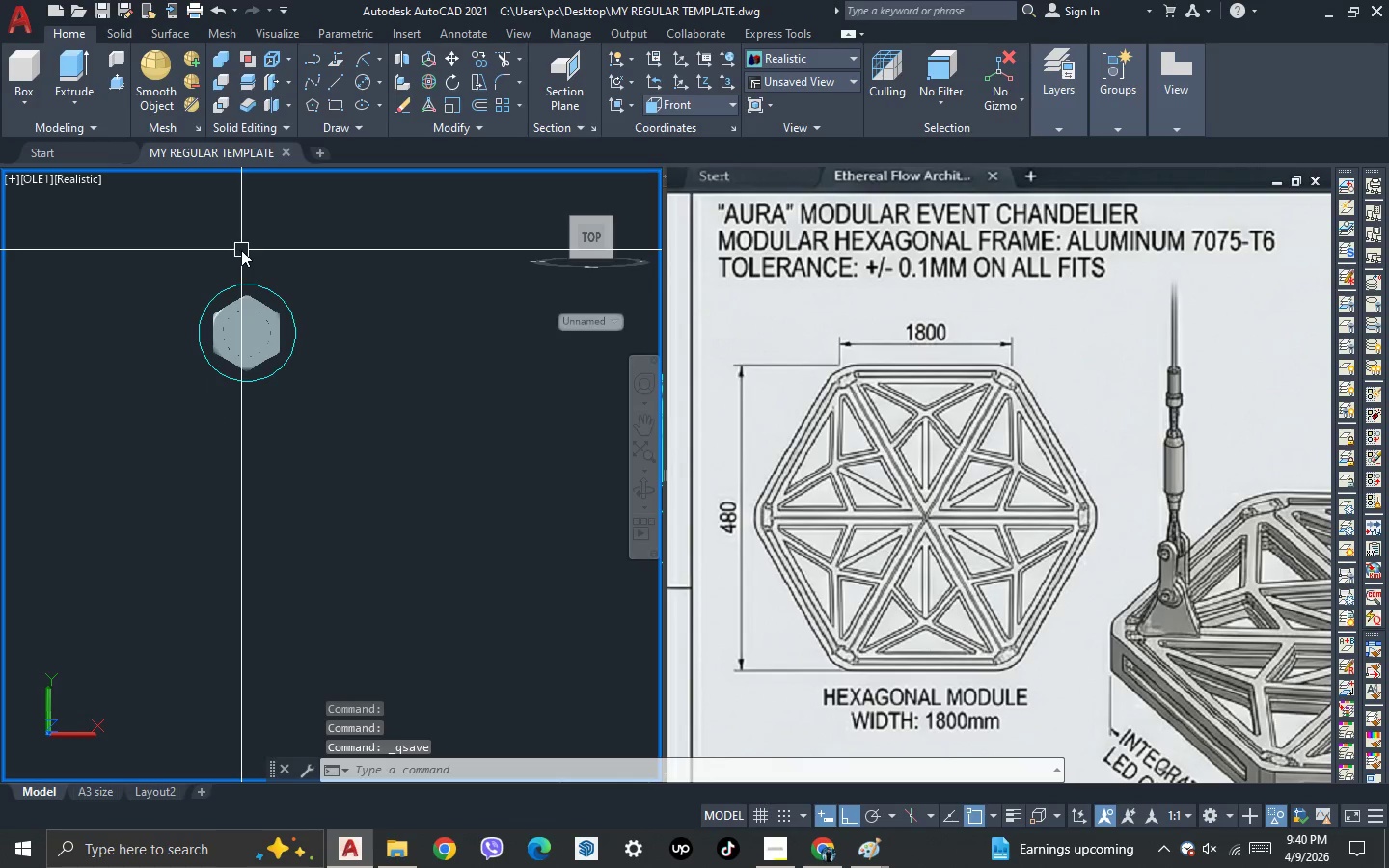 
key(Control+ControlLeft)
 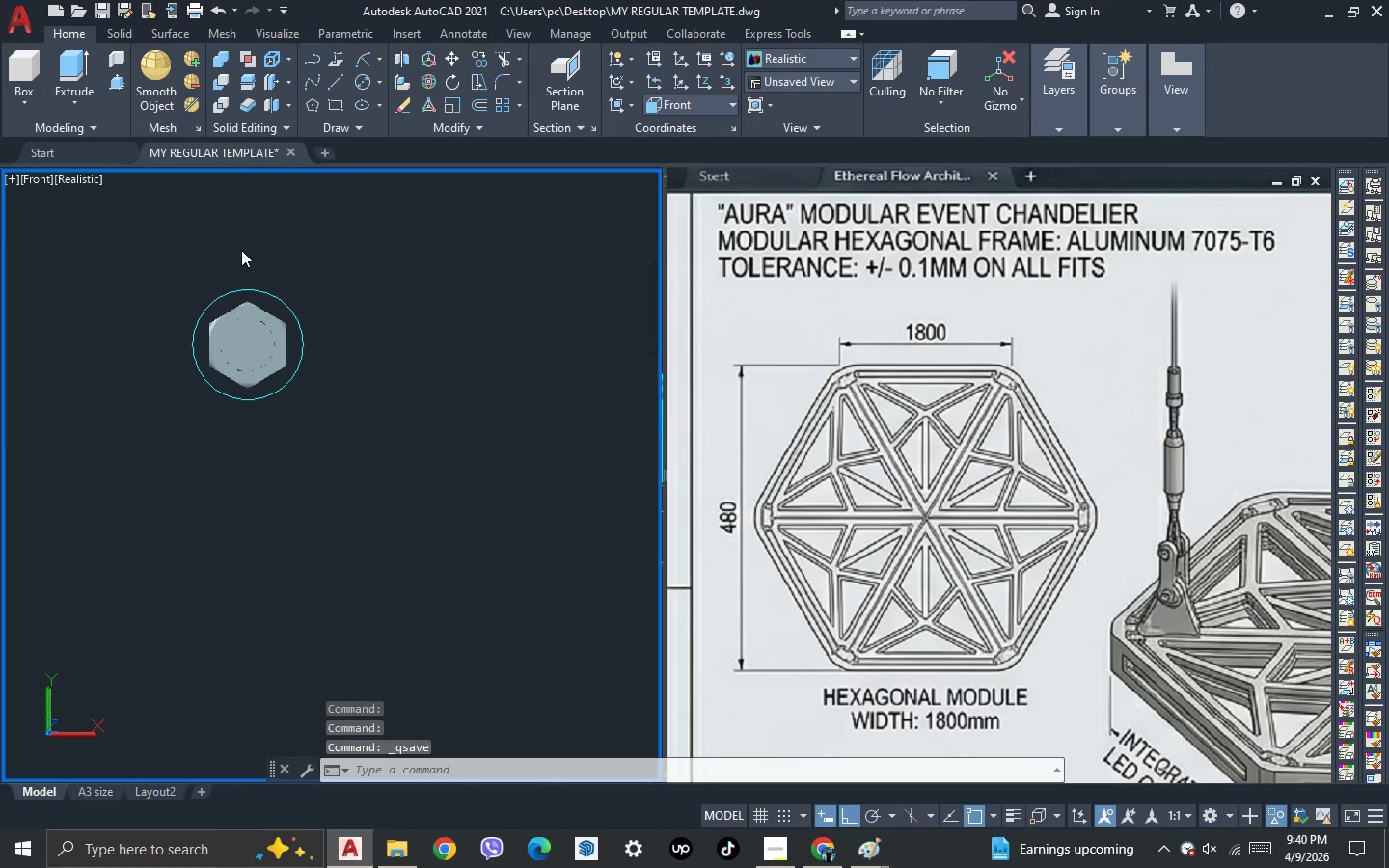 
scroll: coordinate [241, 250], scroll_direction: up, amount: 1.0
 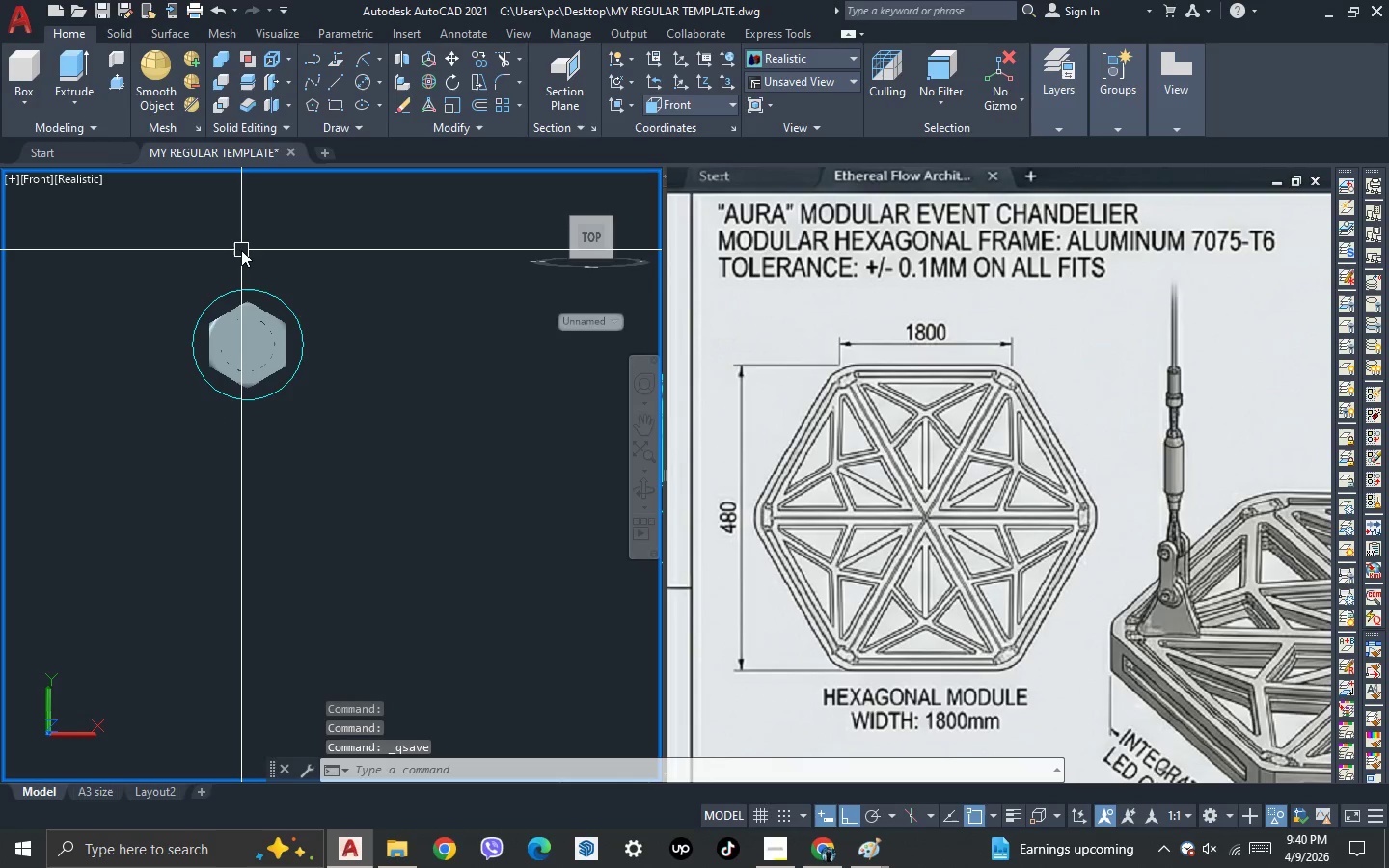 
key(Control+S)
 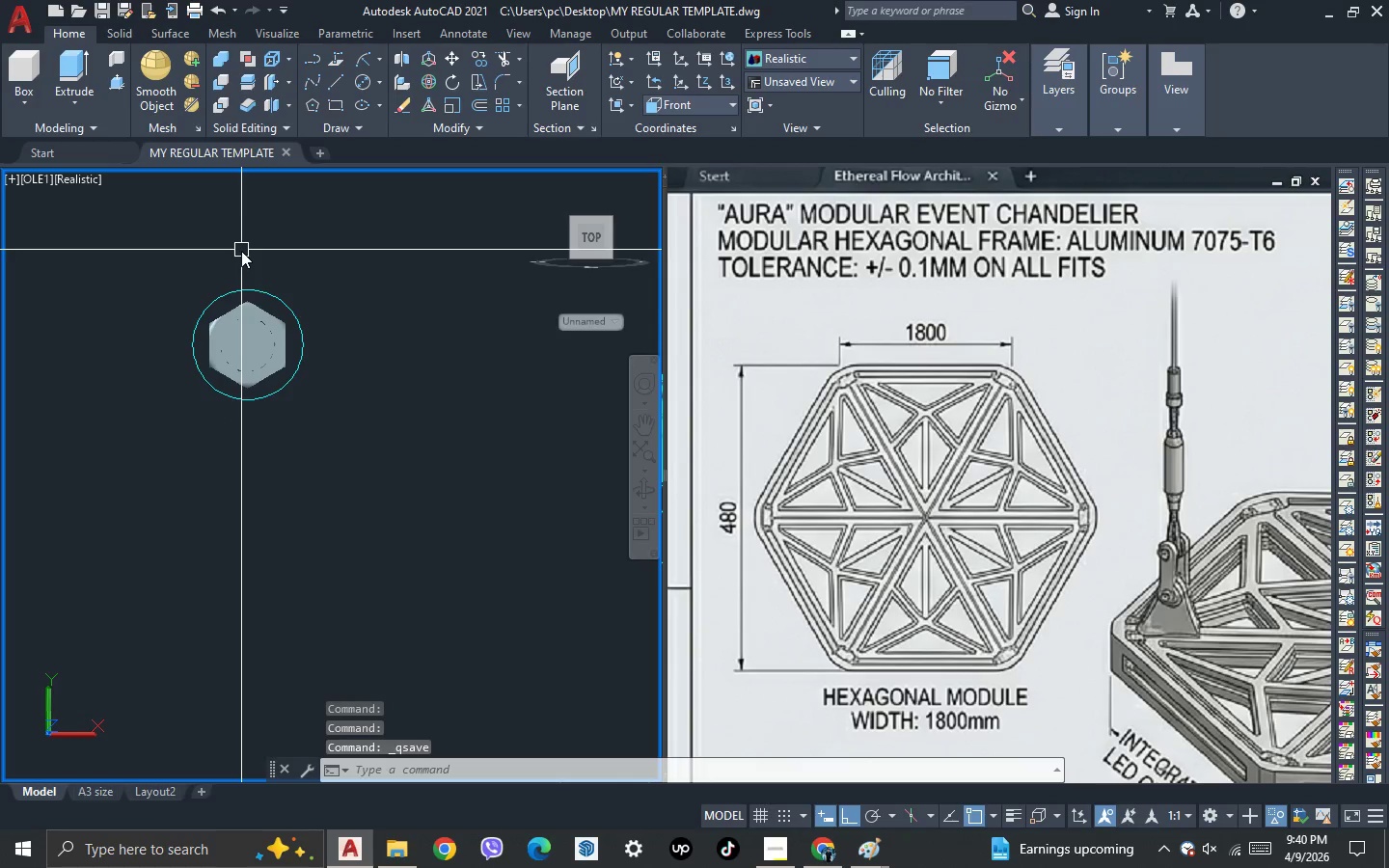 
scroll: coordinate [241, 251], scroll_direction: up, amount: 1.0
 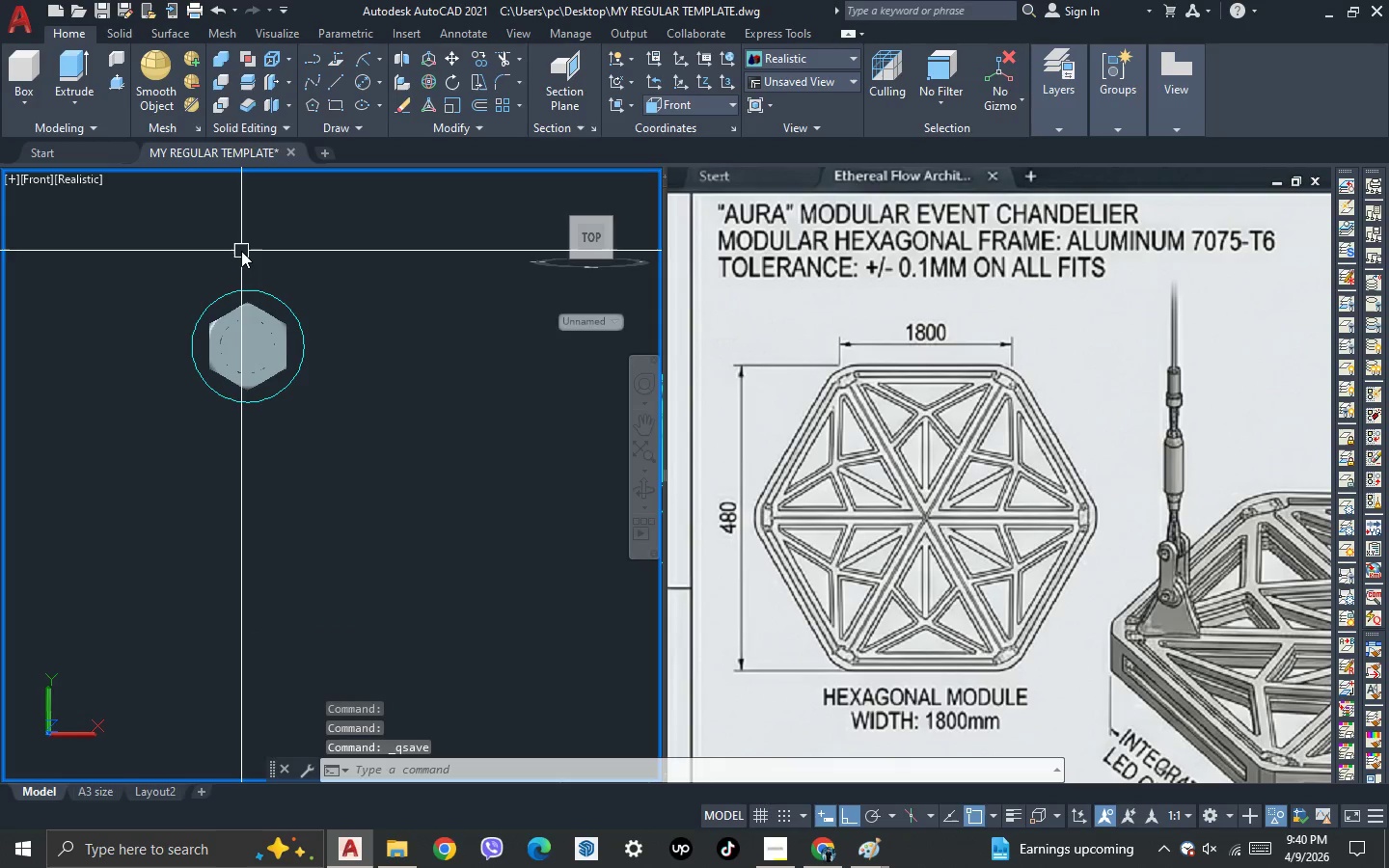 
key(Control+ControlLeft)
 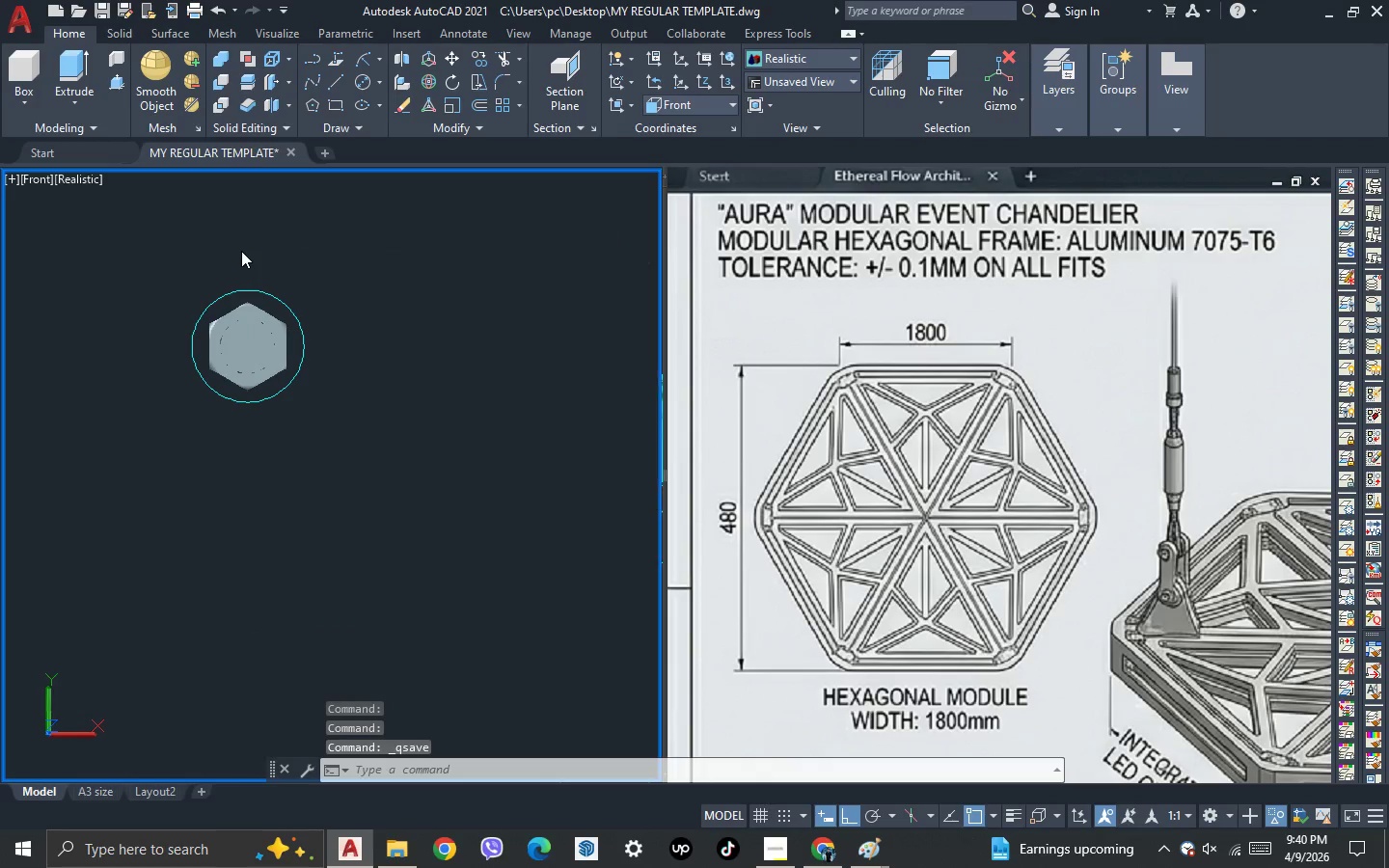 
key(Control+S)
 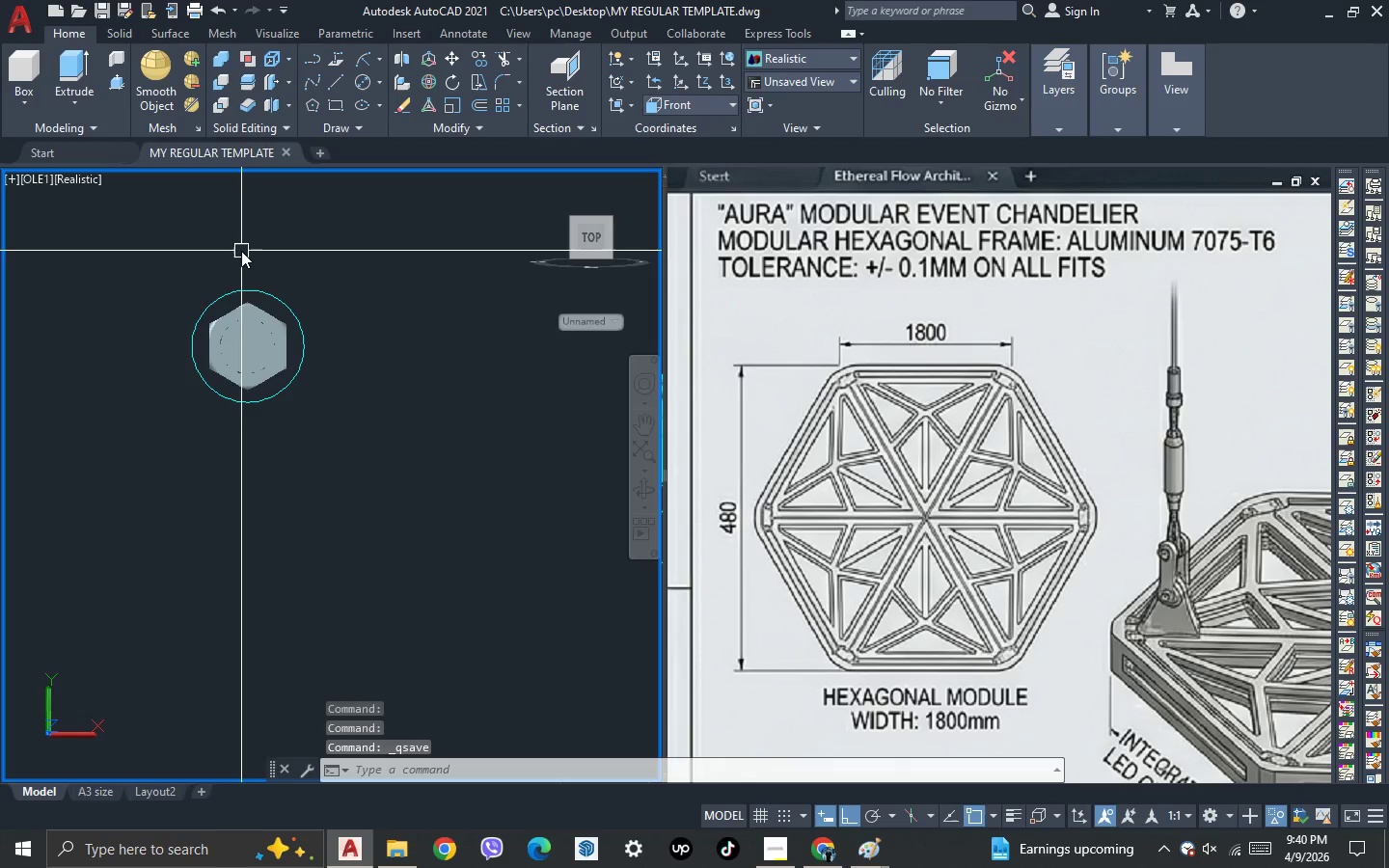 
scroll: coordinate [241, 251], scroll_direction: down, amount: 1.0
 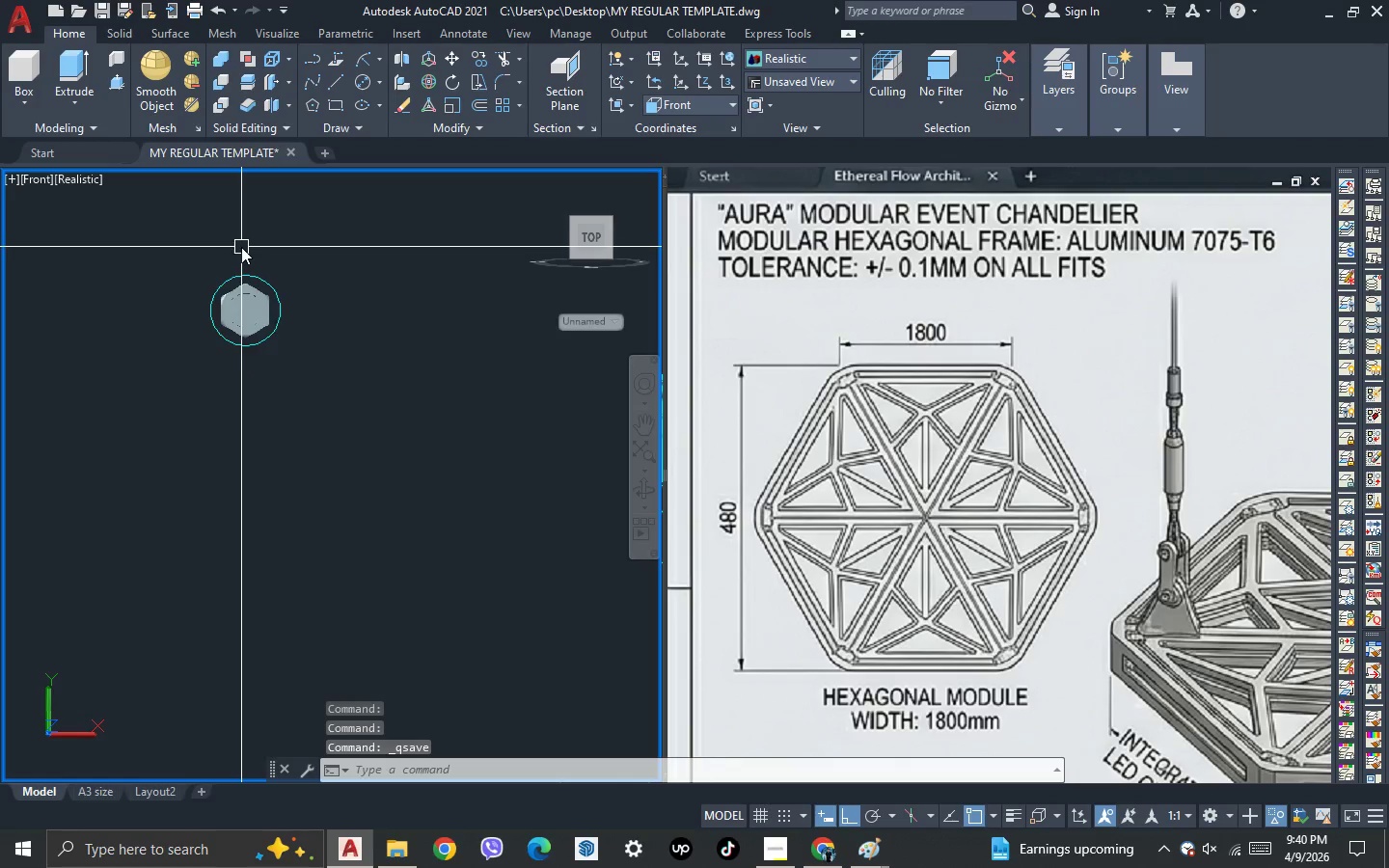 
scroll: coordinate [241, 247], scroll_direction: up, amount: 3.0
 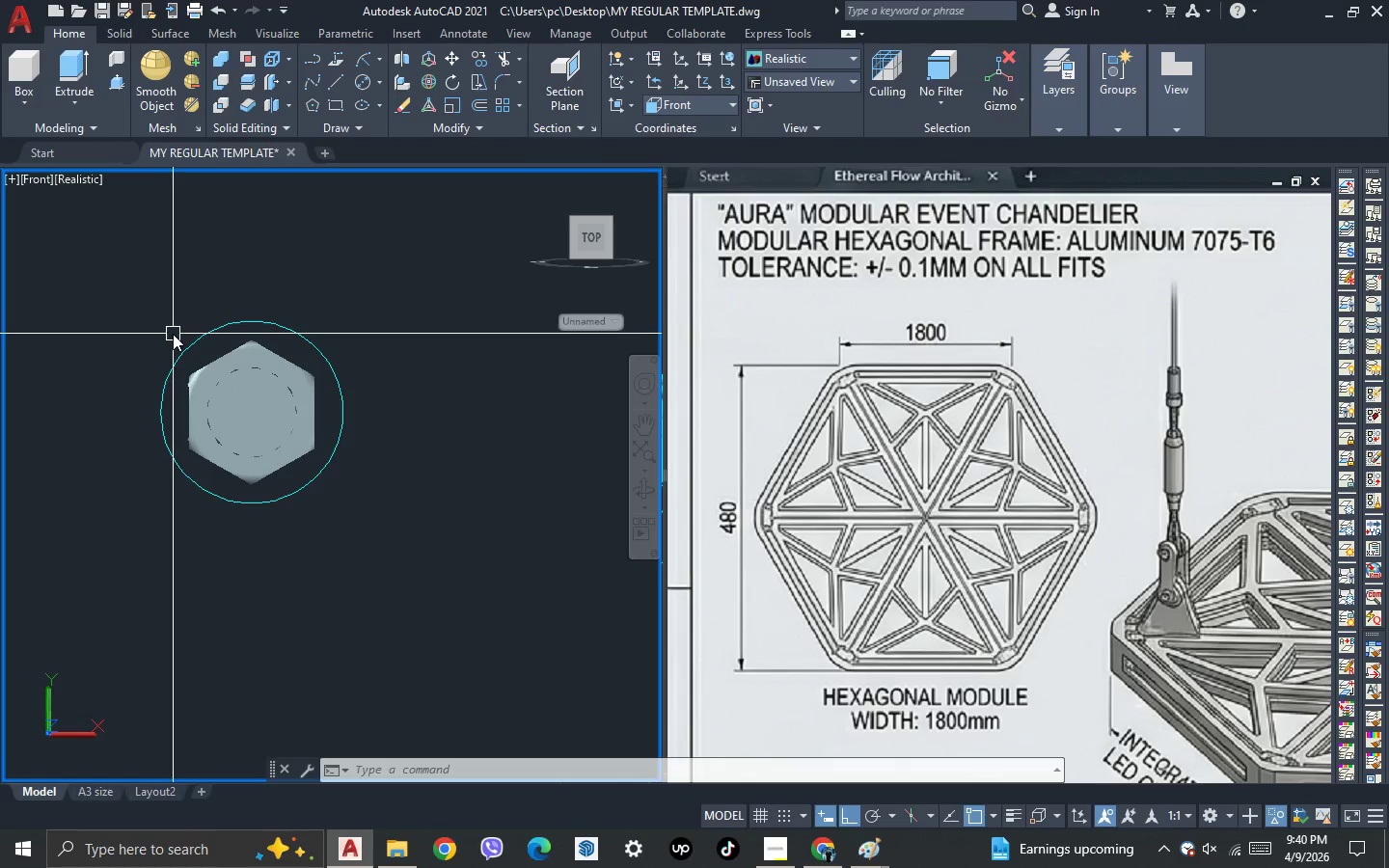 
scroll: coordinate [328, 386], scroll_direction: none, amount: 0.0
 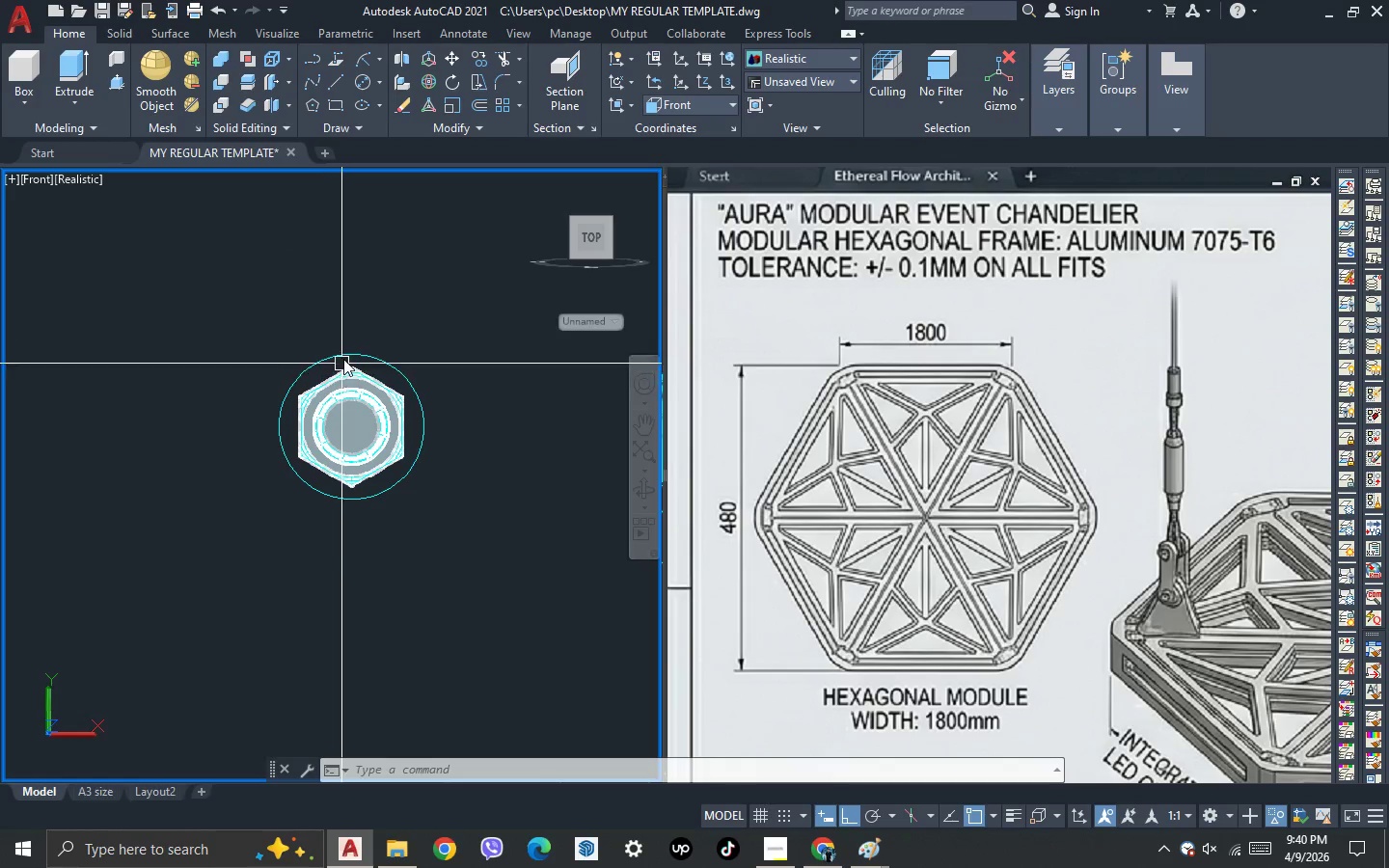 
scroll: coordinate [343, 358], scroll_direction: up, amount: 2.0
 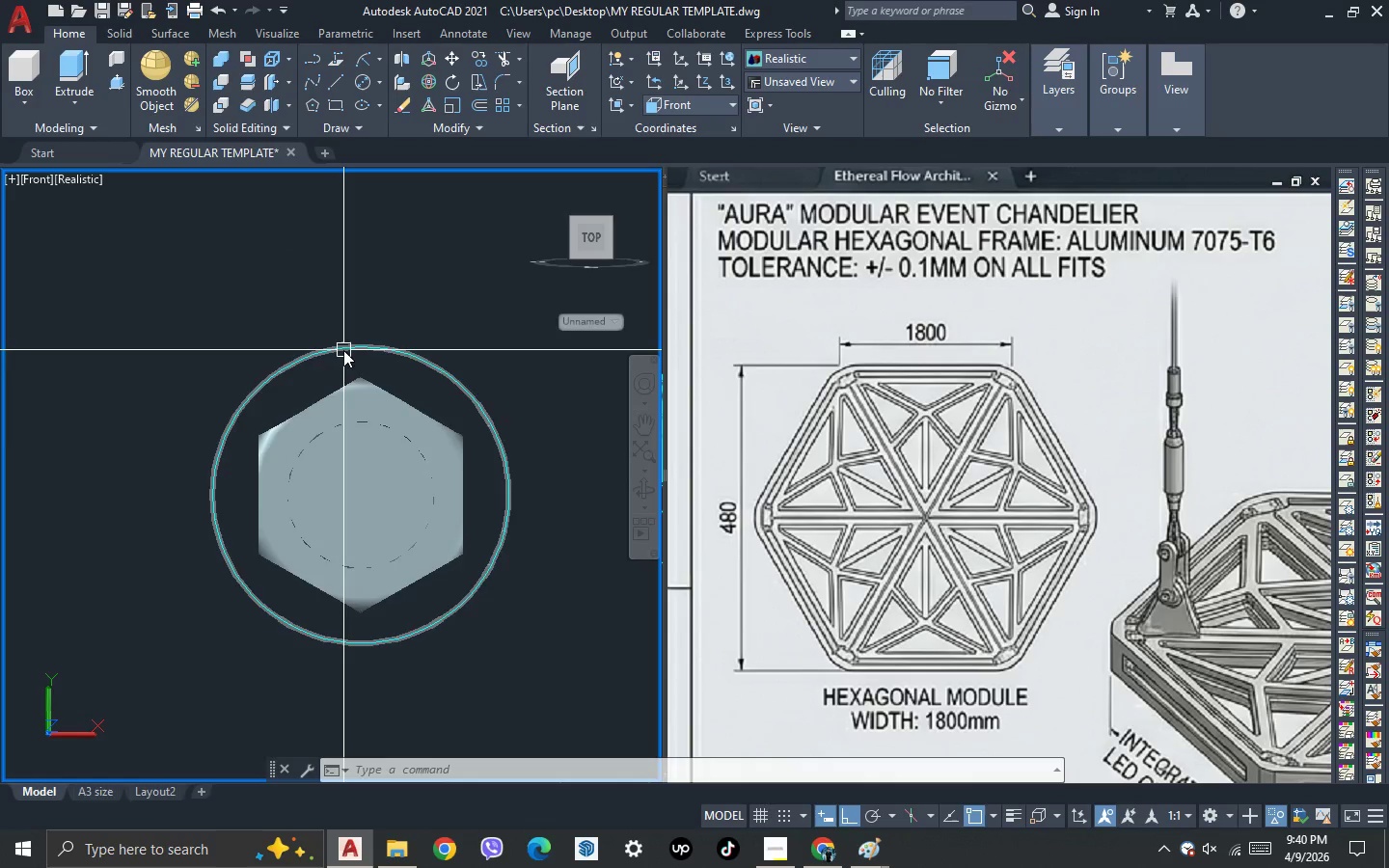 
key(3)
 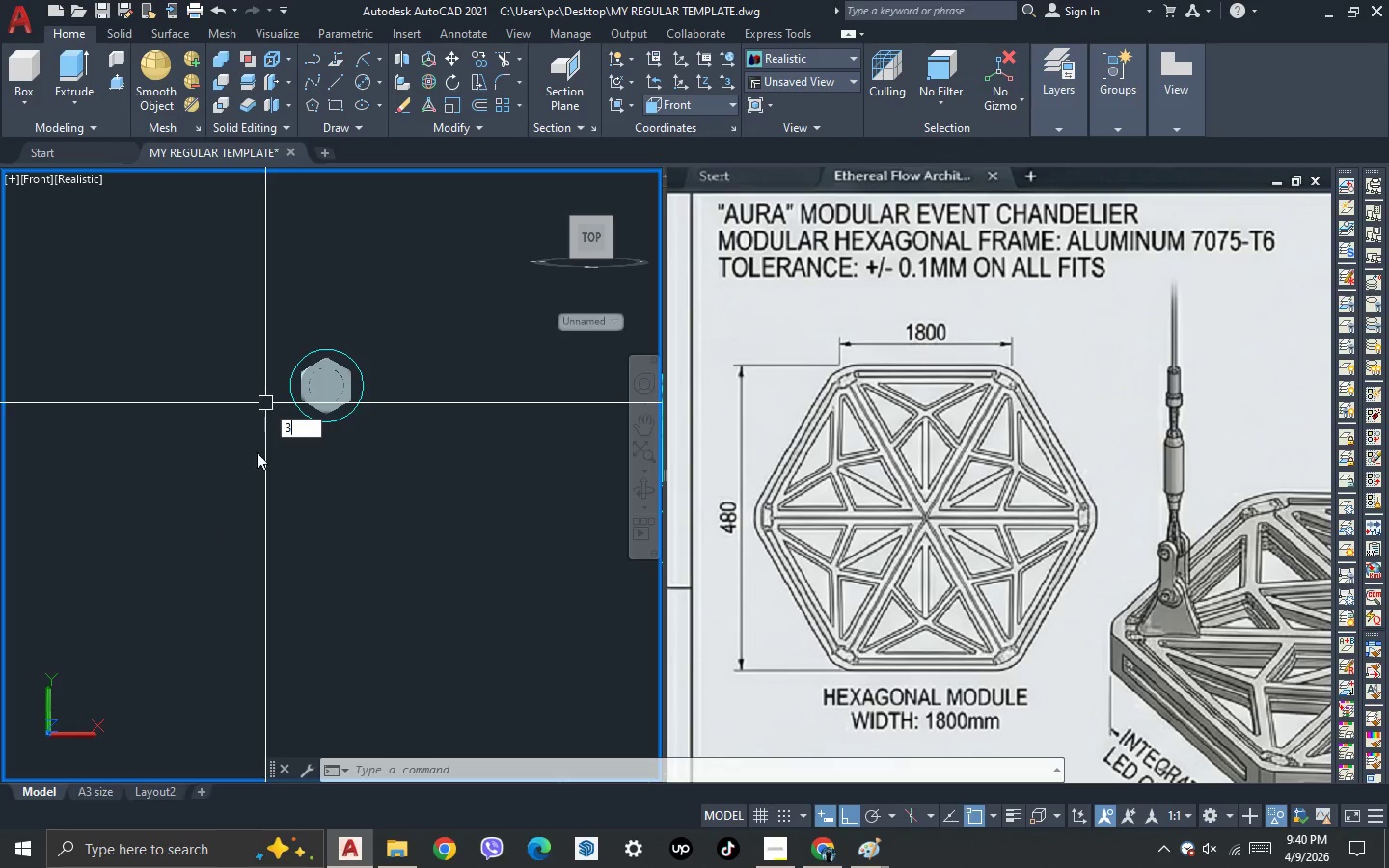 
scroll: coordinate [286, 351], scroll_direction: down, amount: 3.0
 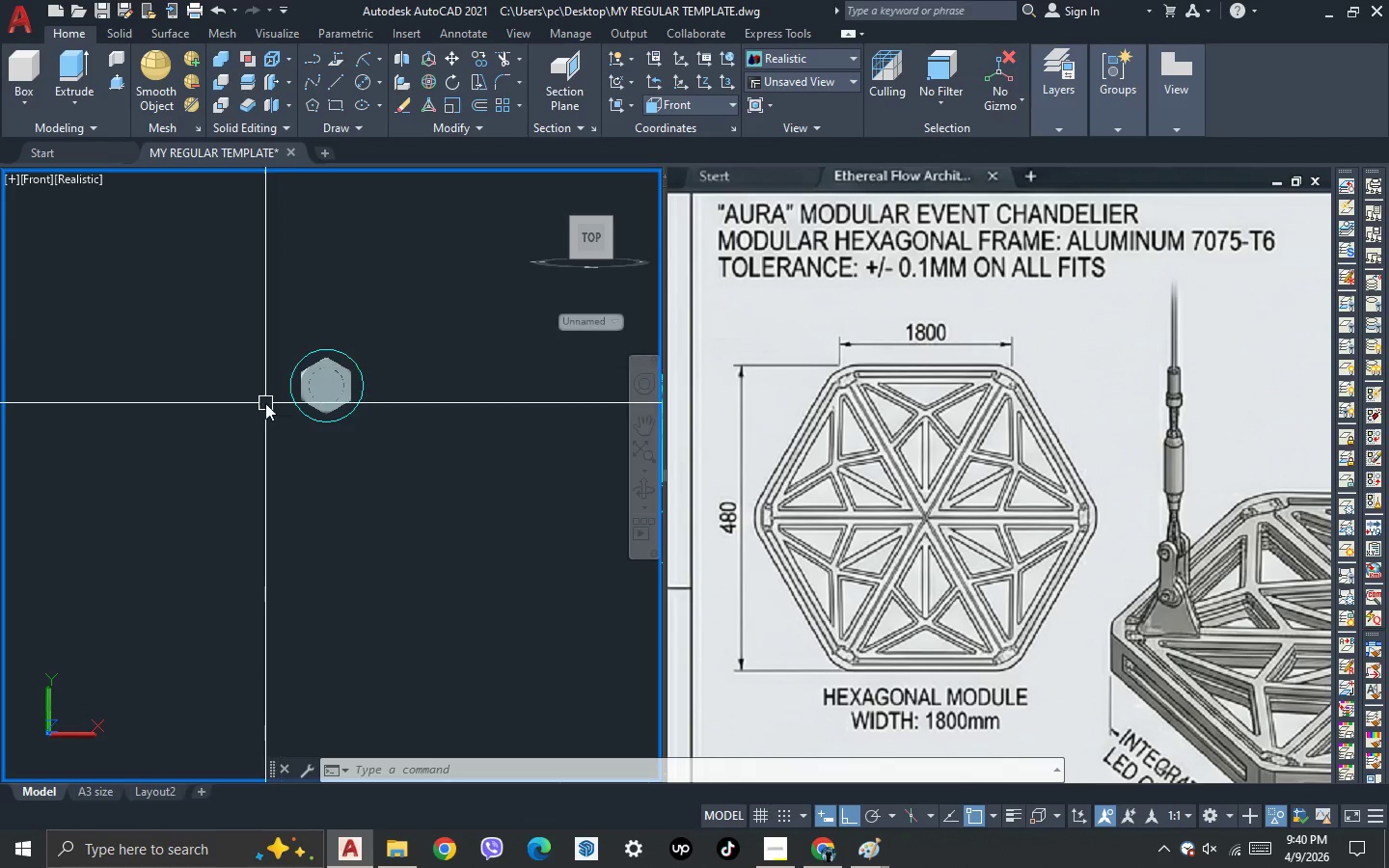 
key(Space)
 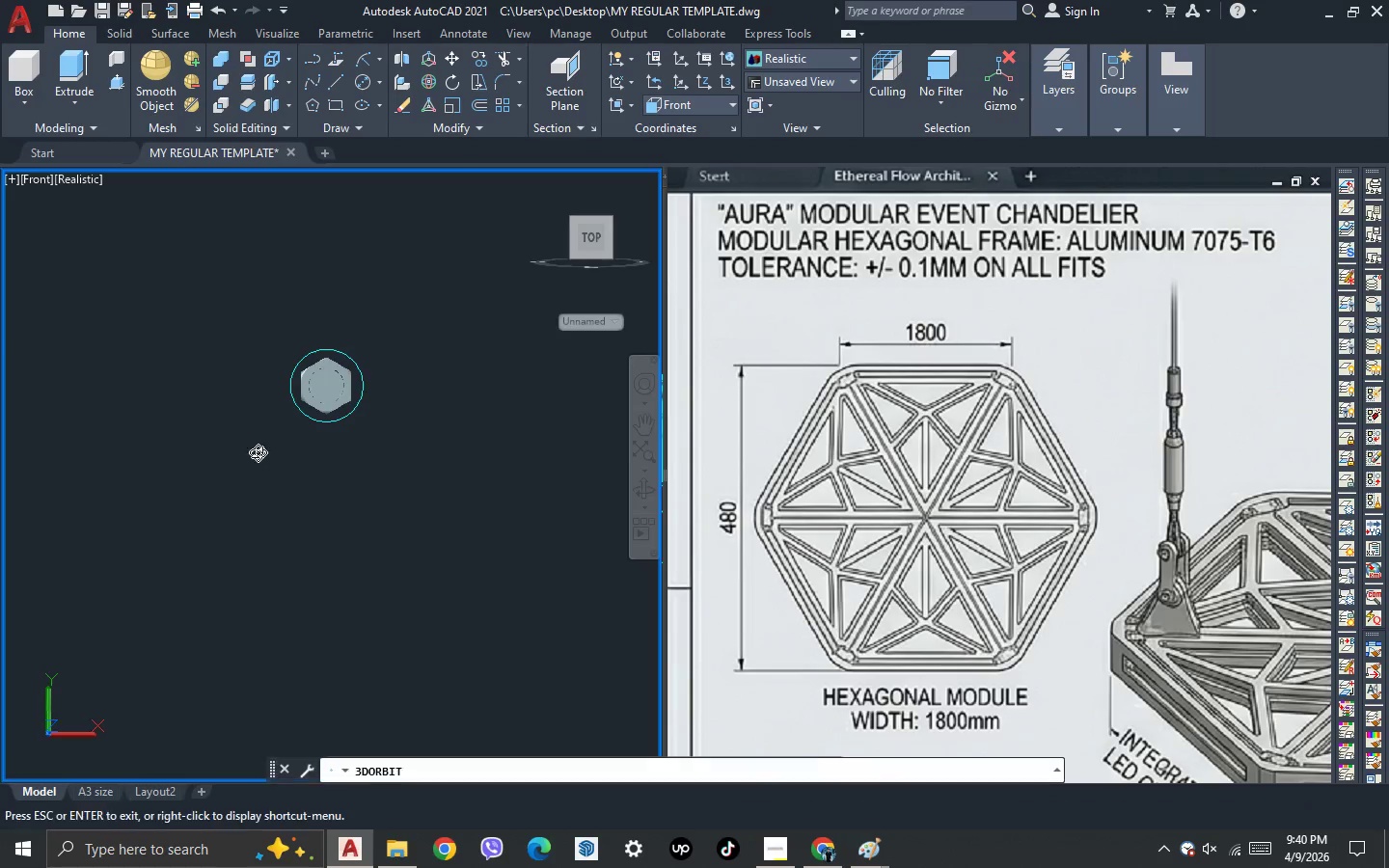 
left_click_drag(start_coordinate=[257, 452], to_coordinate=[365, 547])
 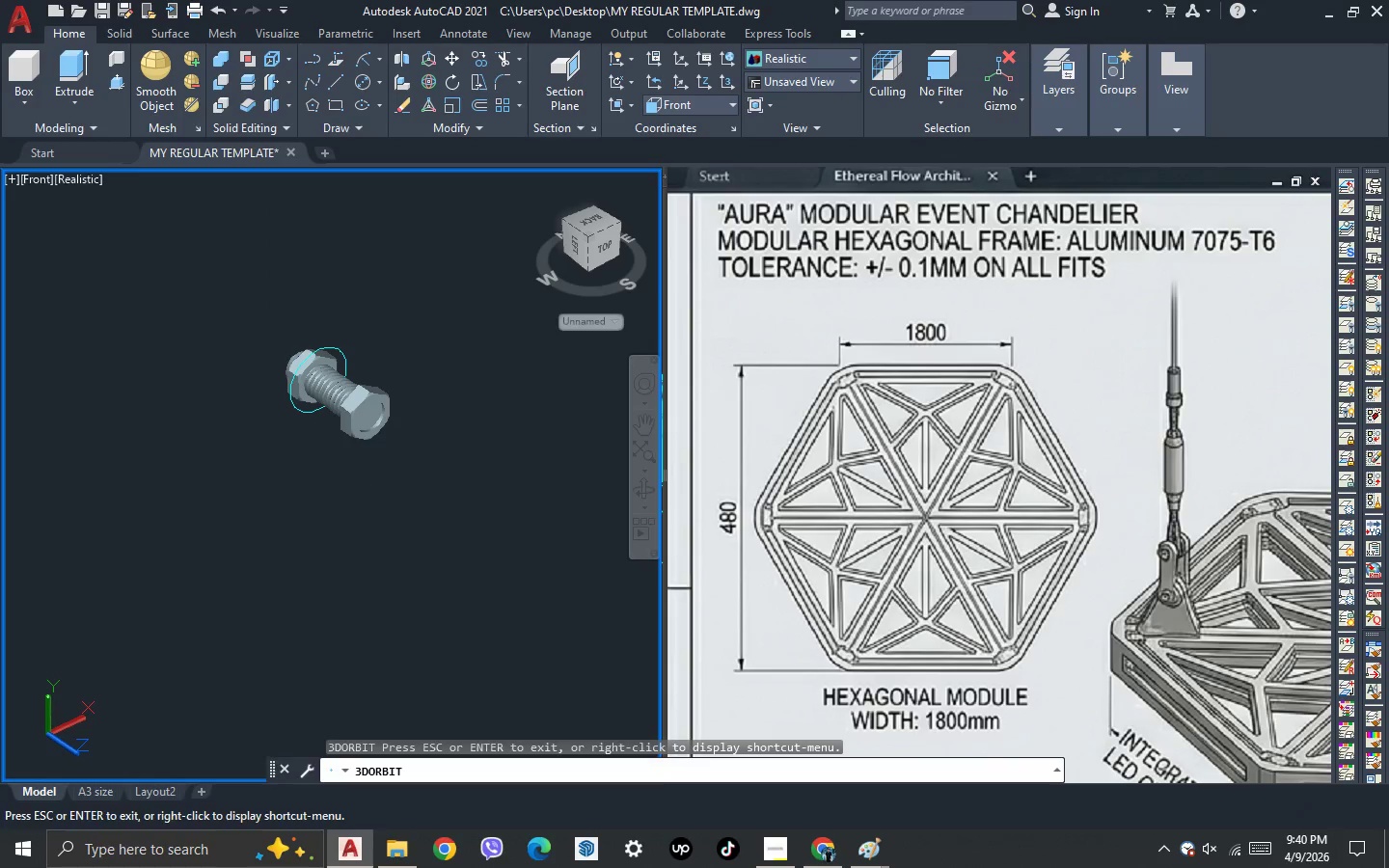 
key(Escape)
 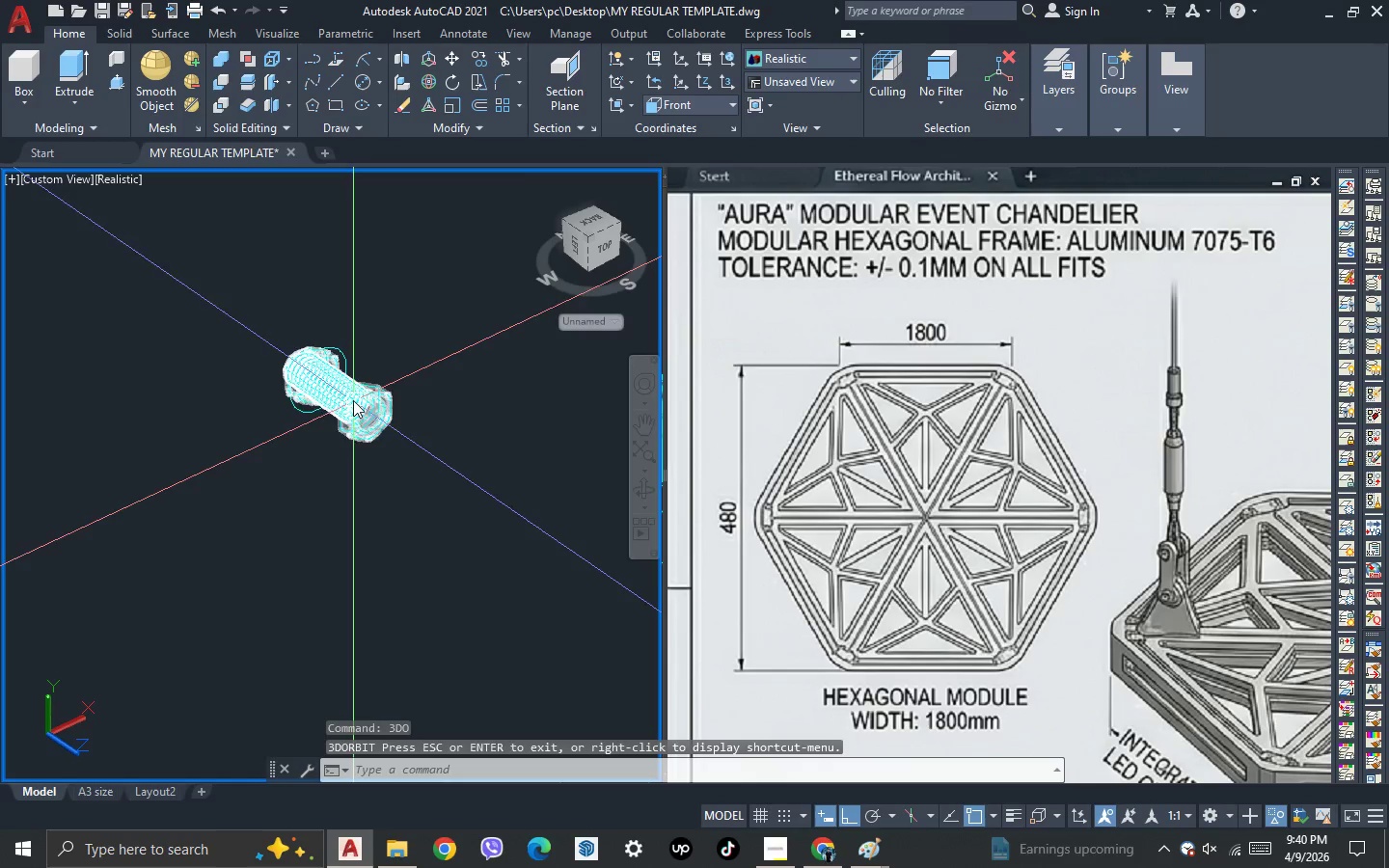 
scroll: coordinate [352, 398], scroll_direction: up, amount: 2.0
 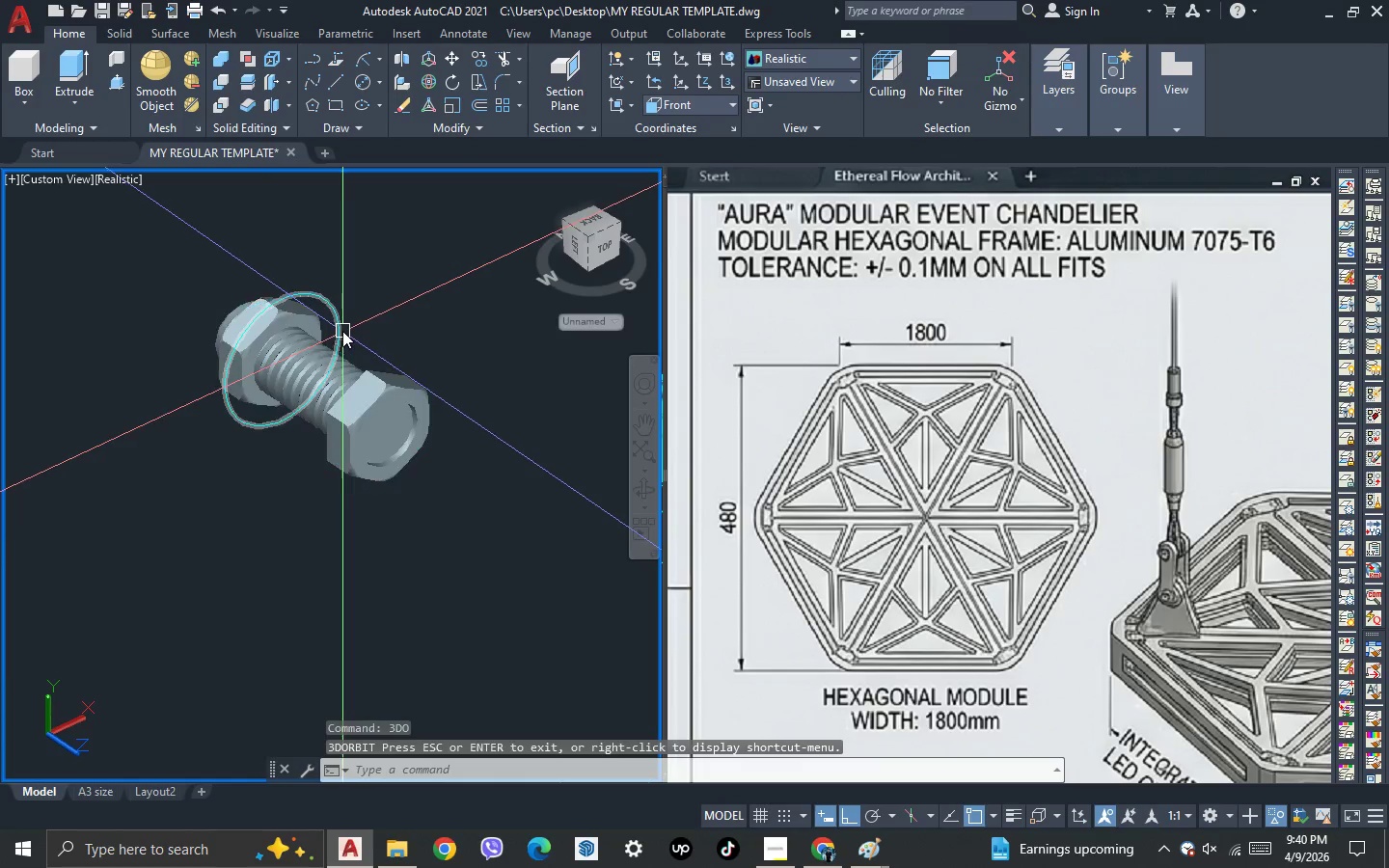 
left_click([342, 331])
 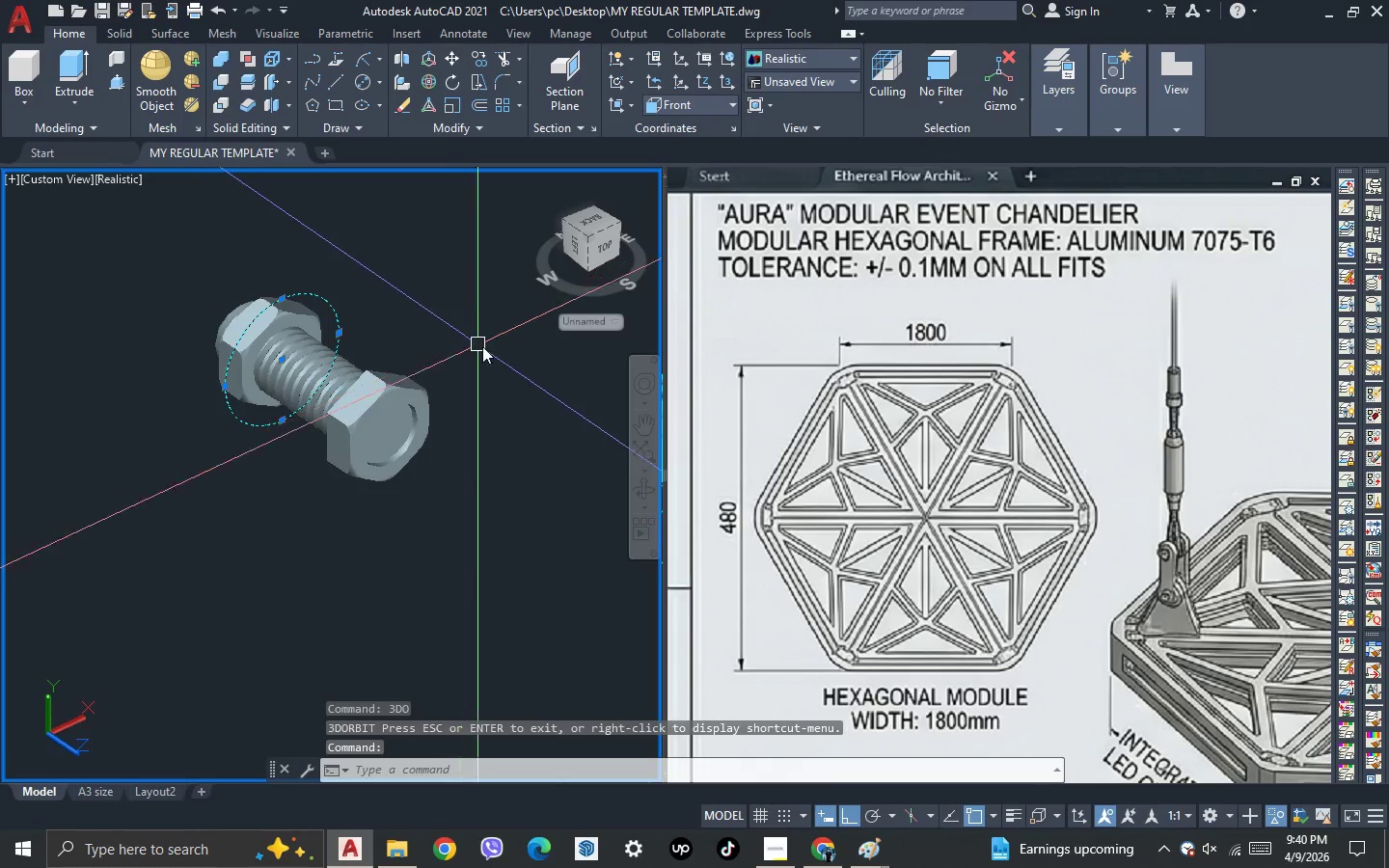 
key(Escape)
 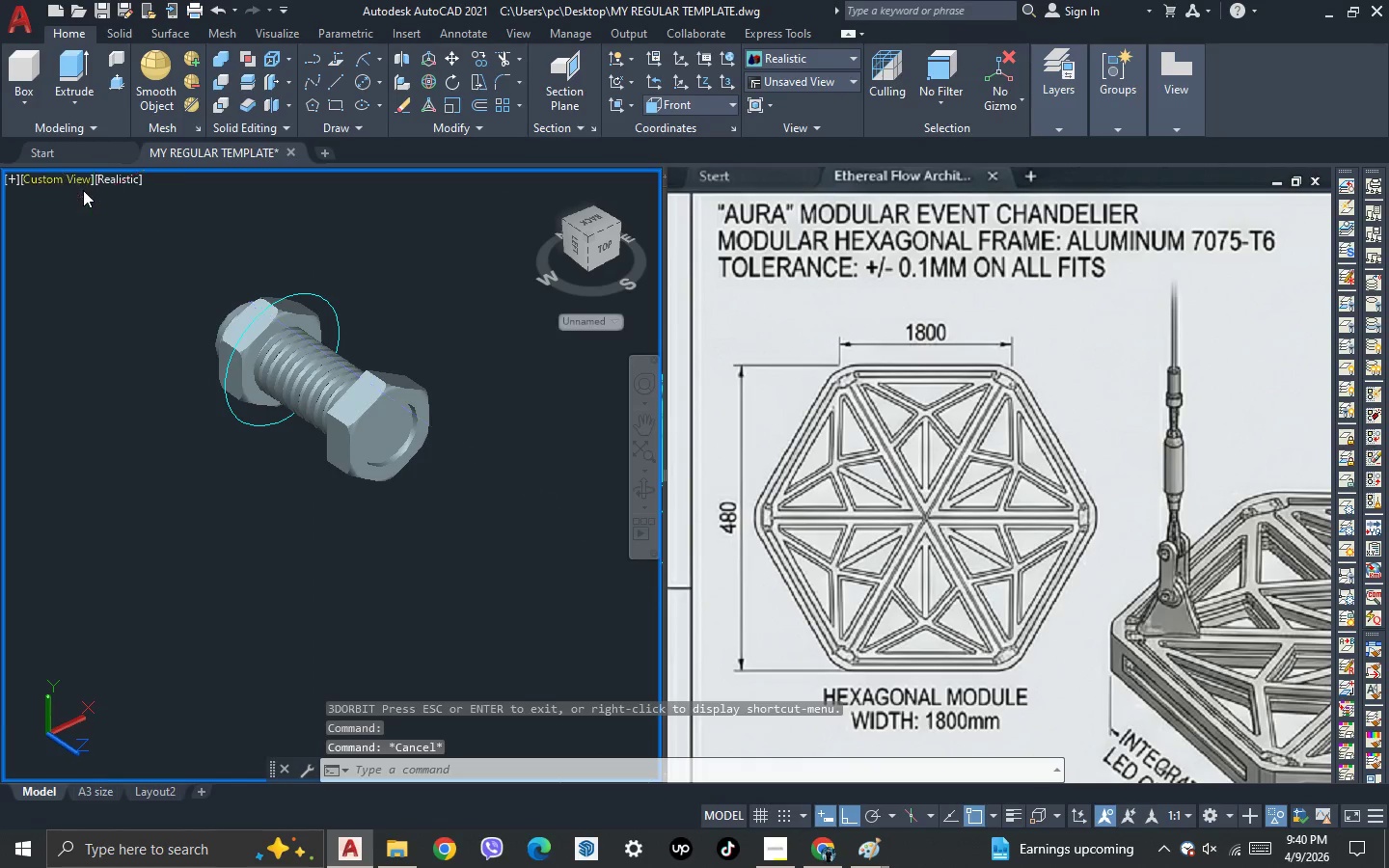 
left_click([76, 187])
 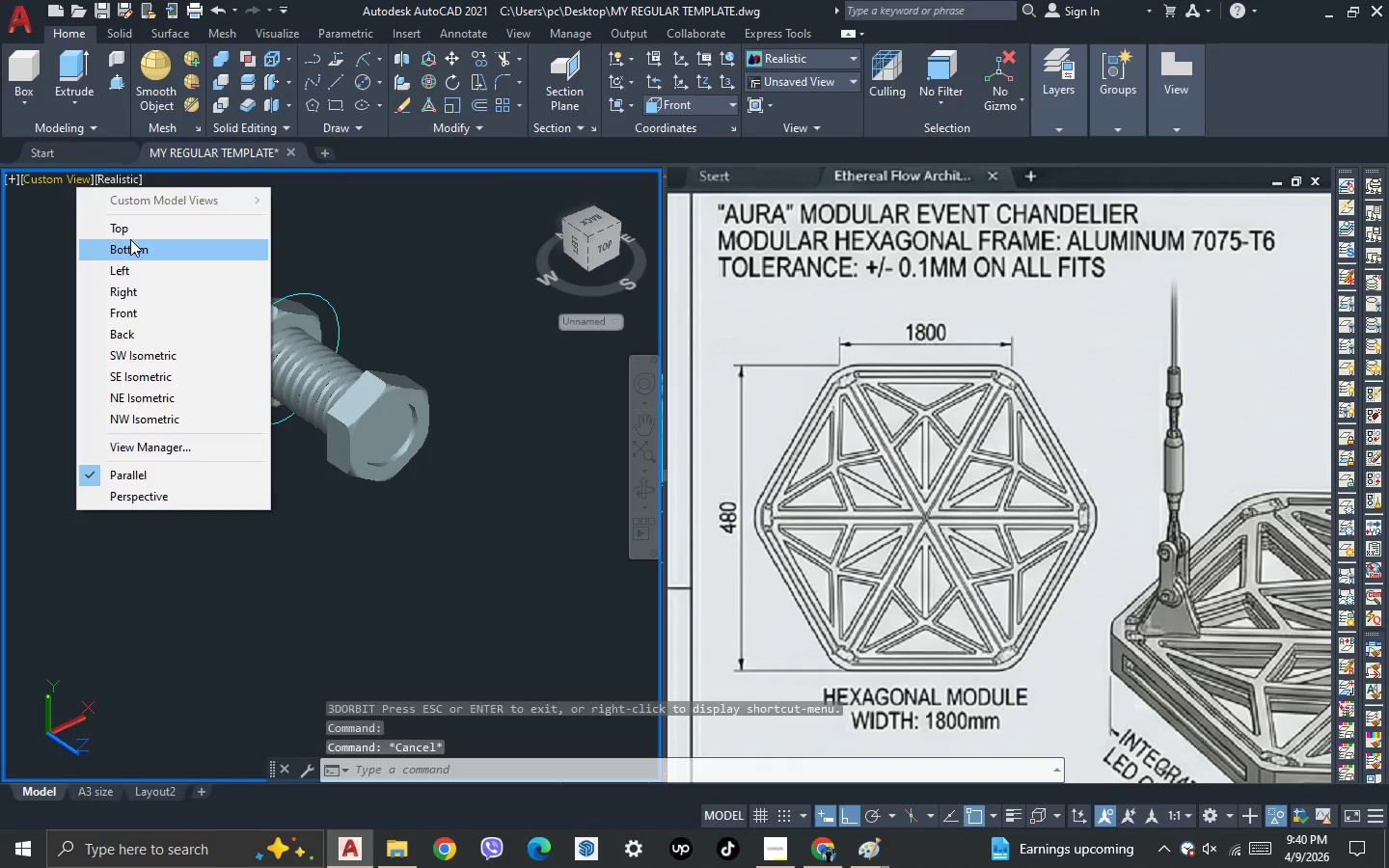 
left_click([130, 239])
 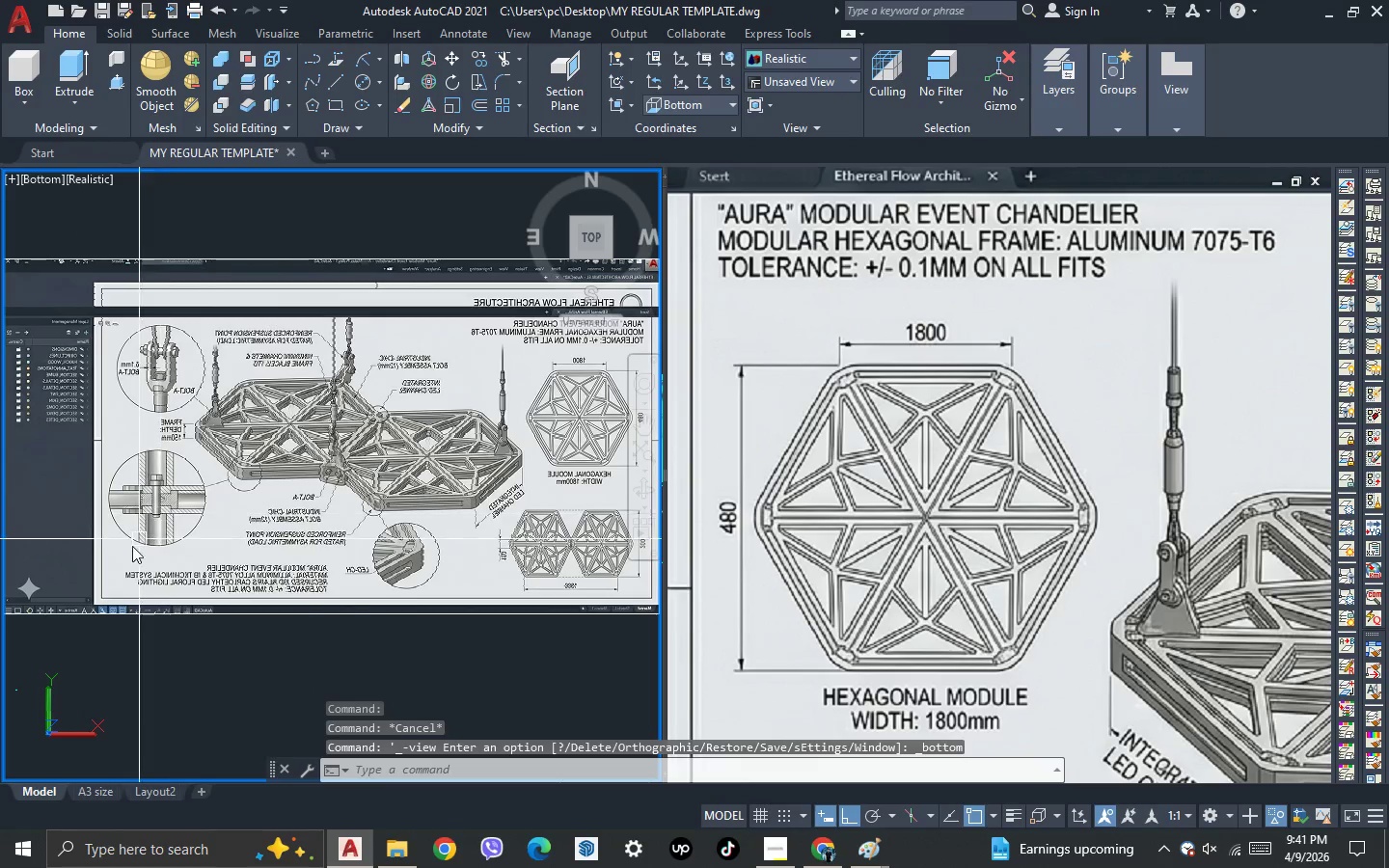 
scroll: coordinate [328, 438], scroll_direction: up, amount: 16.0
 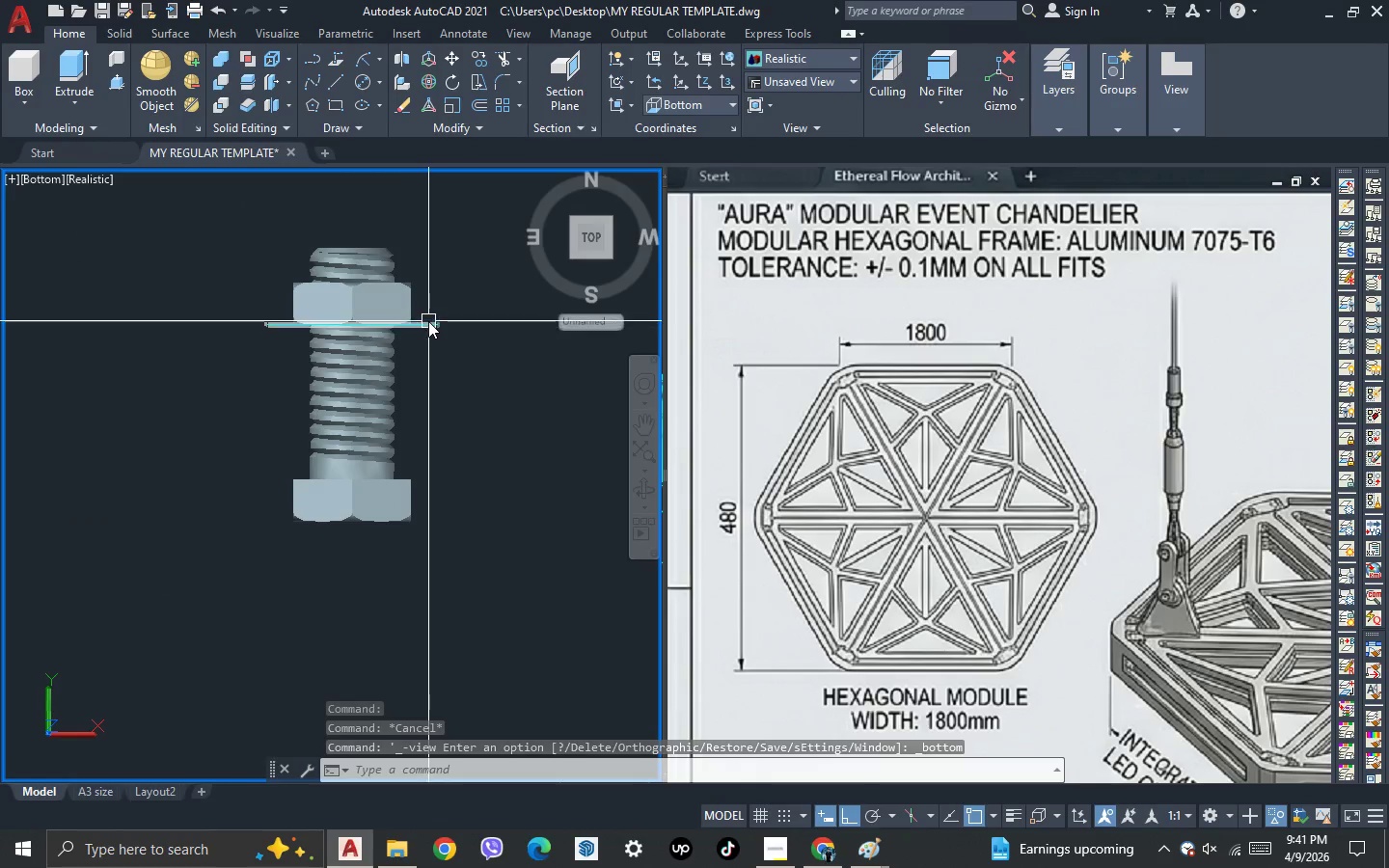 
left_click([428, 321])
 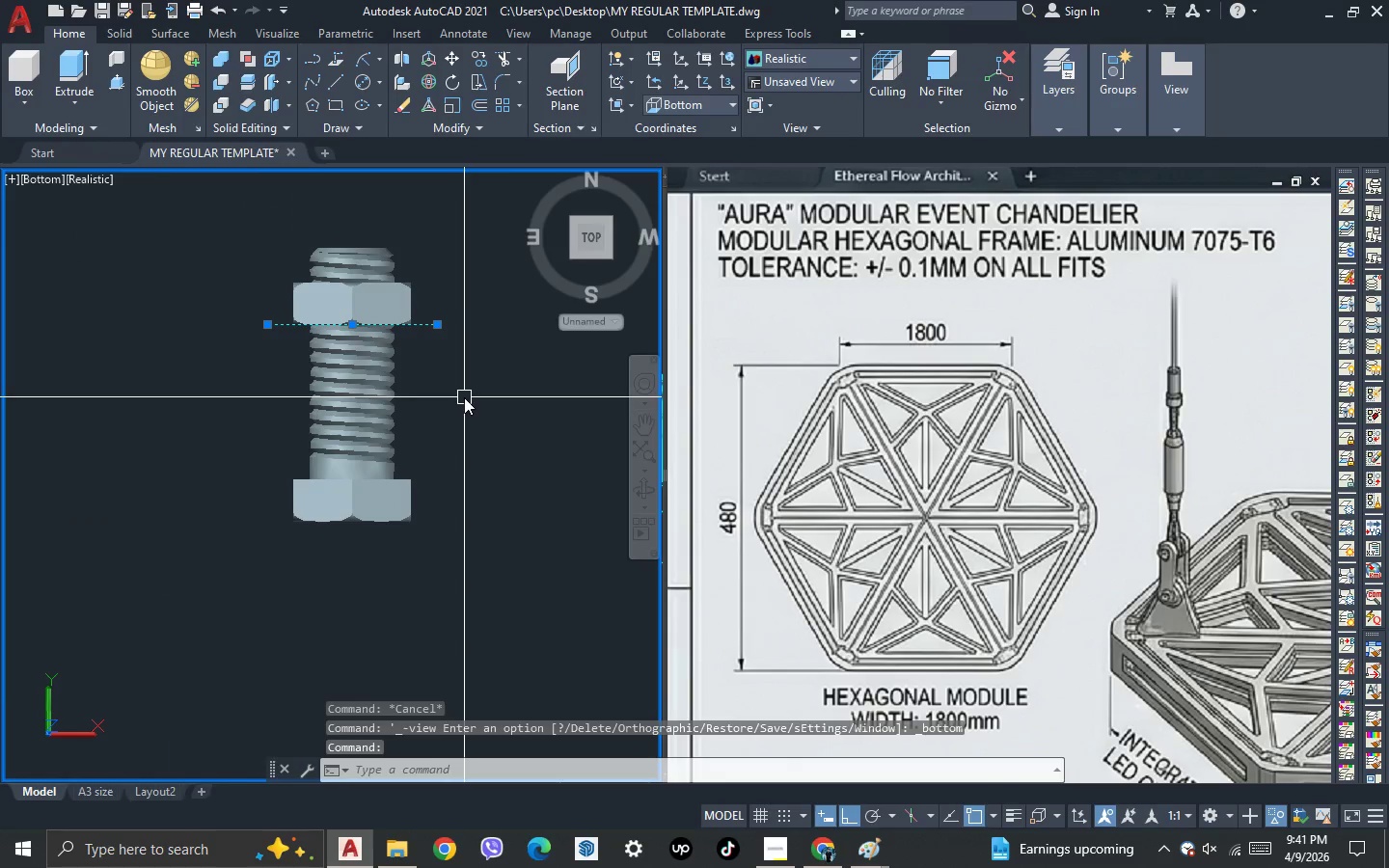 
key(M)
 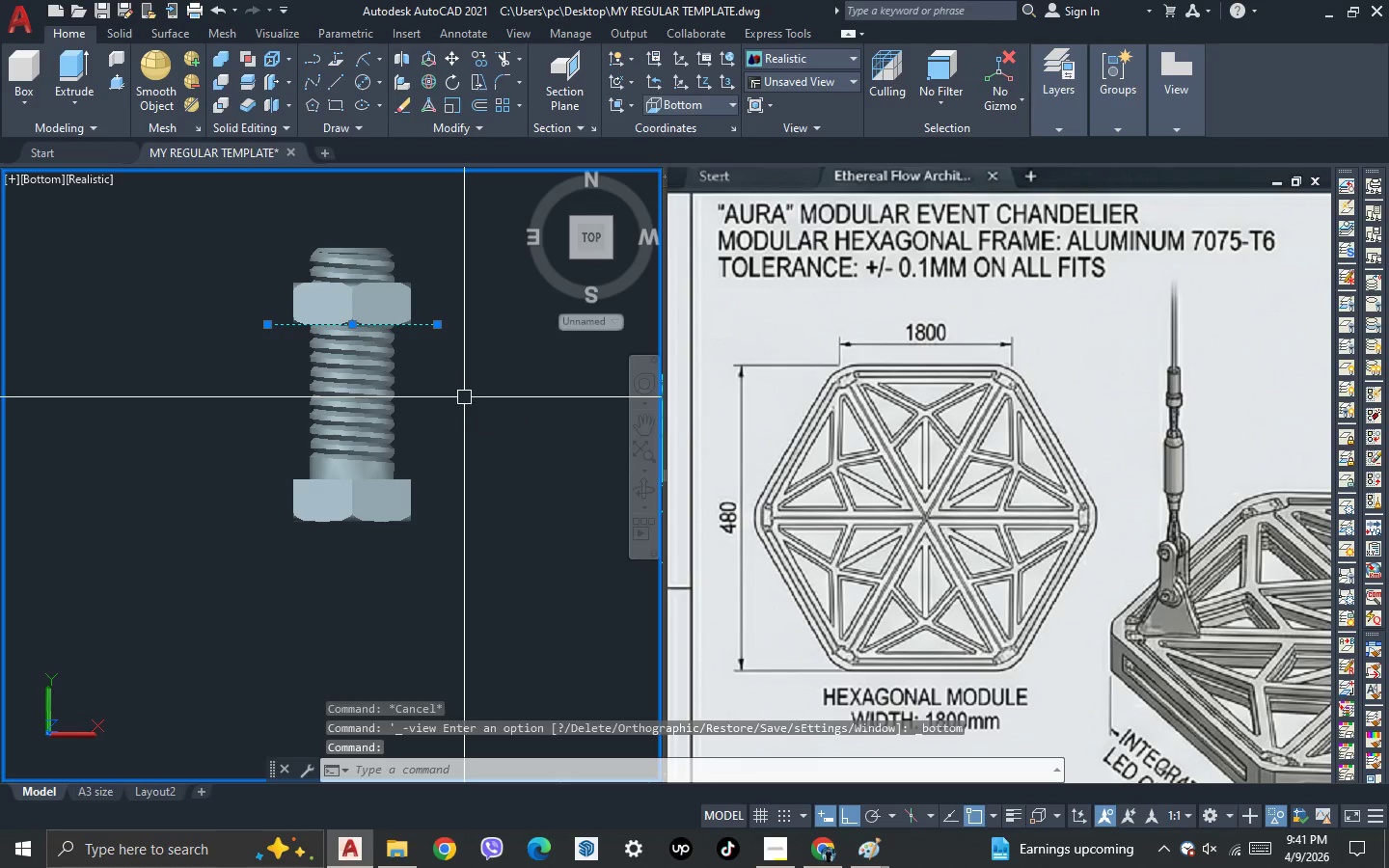 
key(Space)
 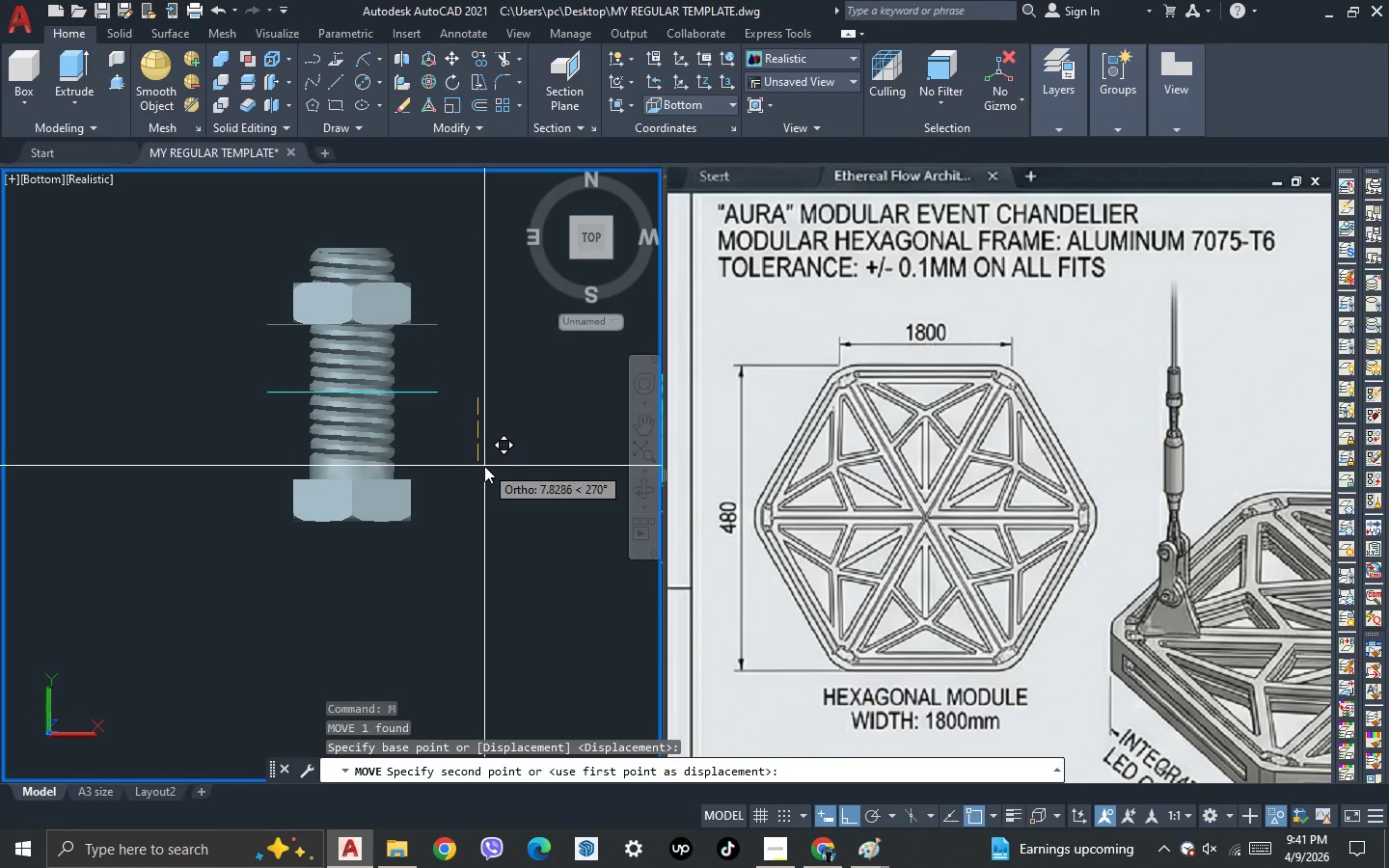 
left_click([484, 466])
 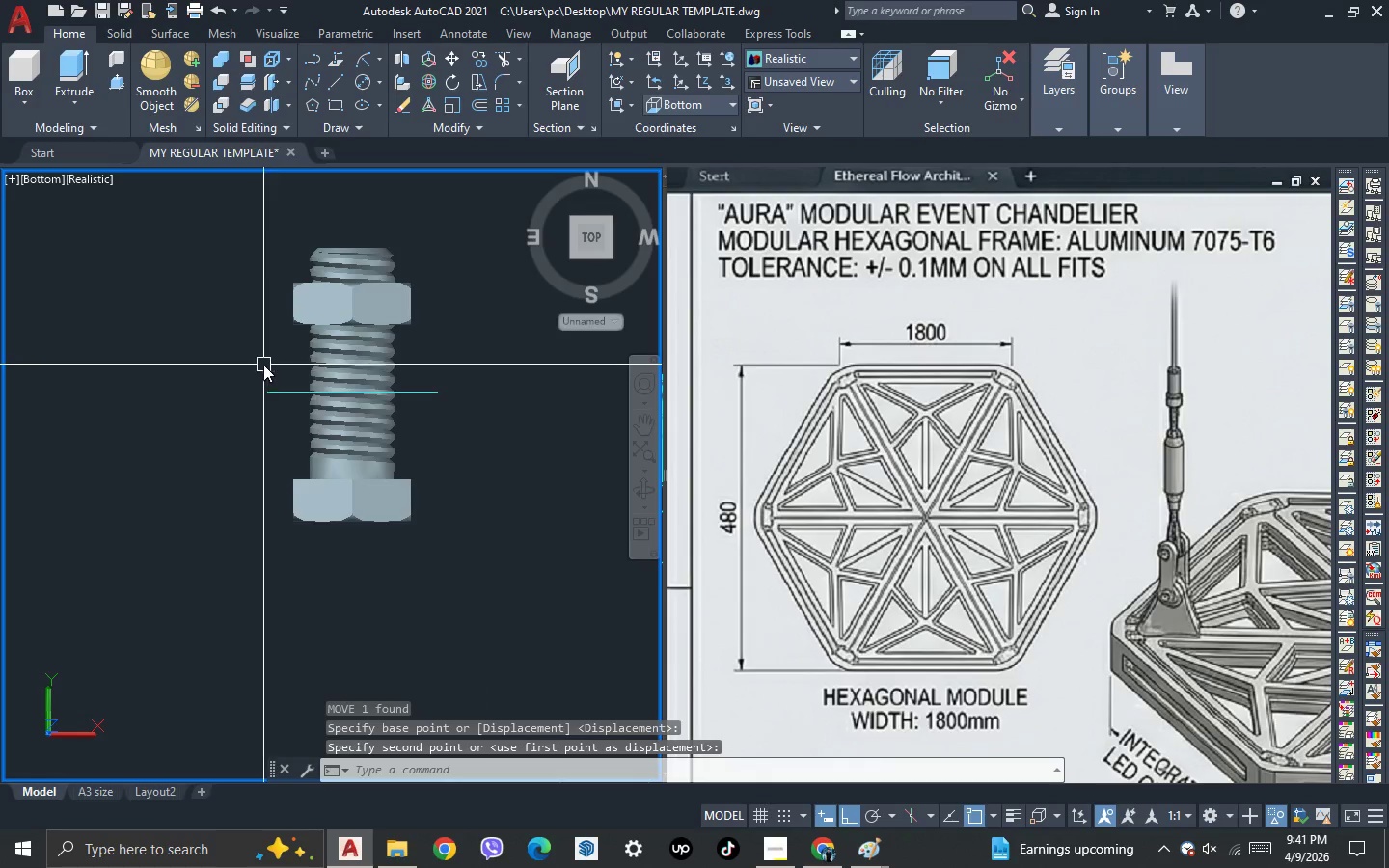 
scroll: coordinate [263, 365], scroll_direction: down, amount: 2.0
 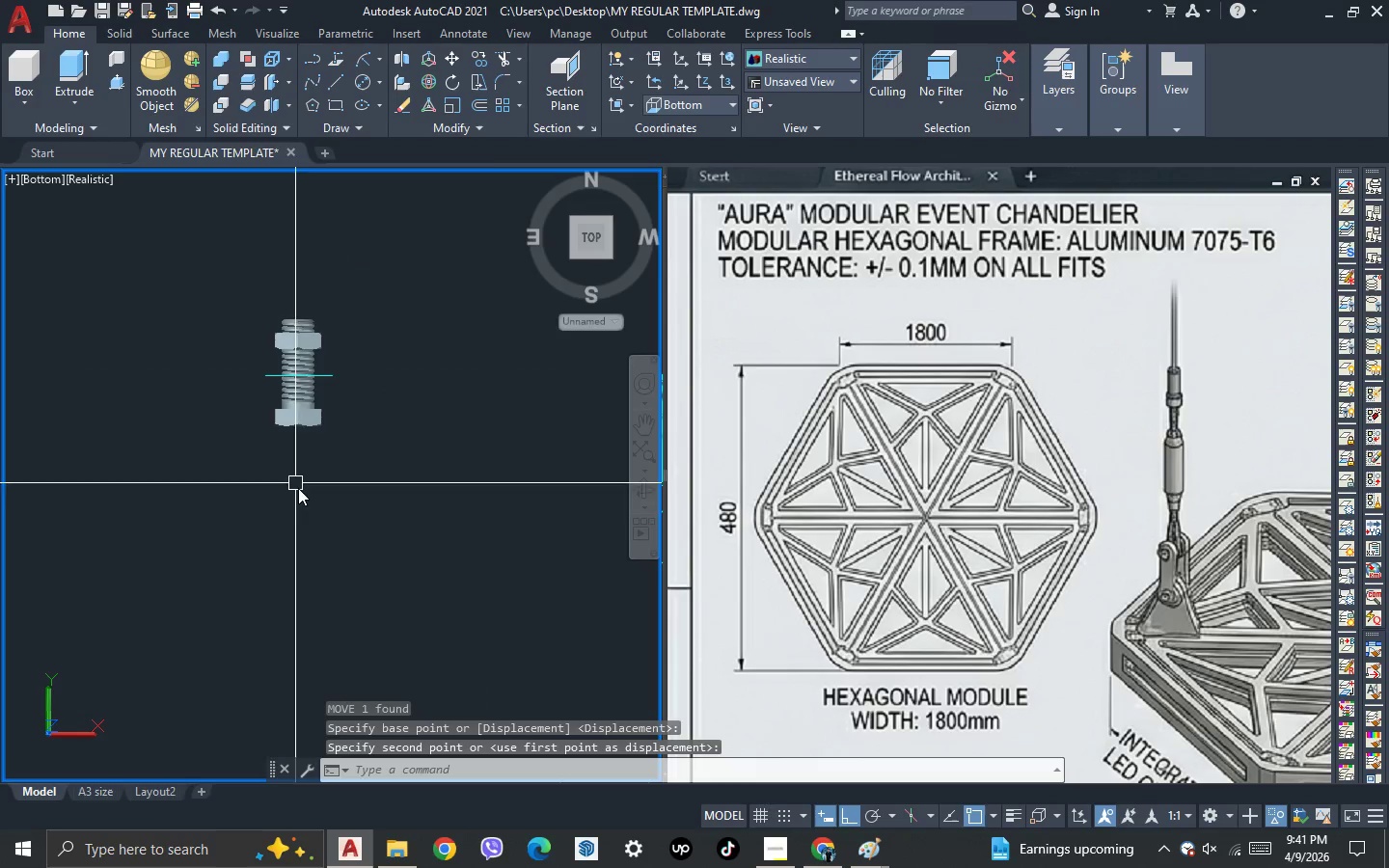 
key(3)
 